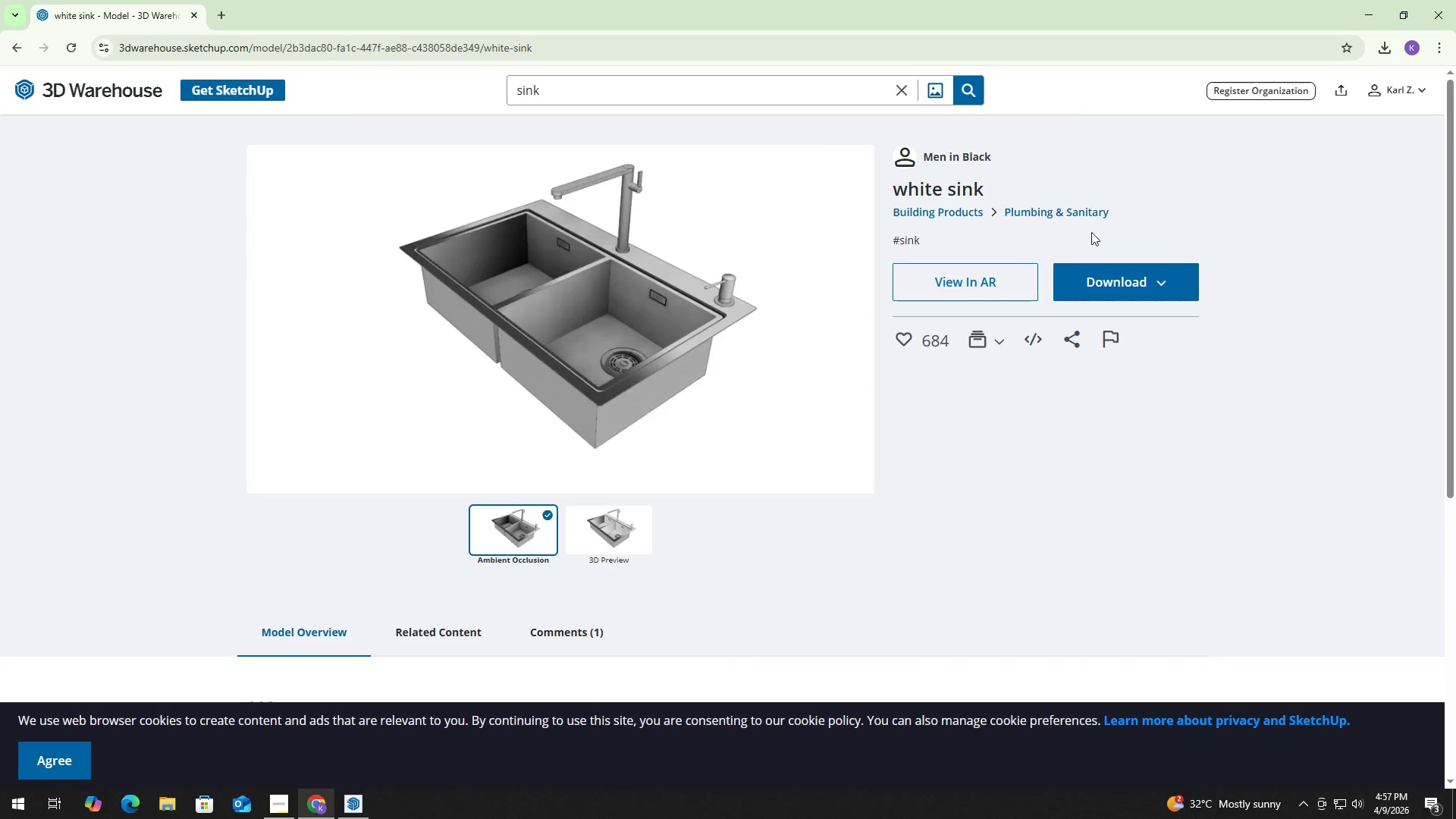 
left_click([1134, 281])
 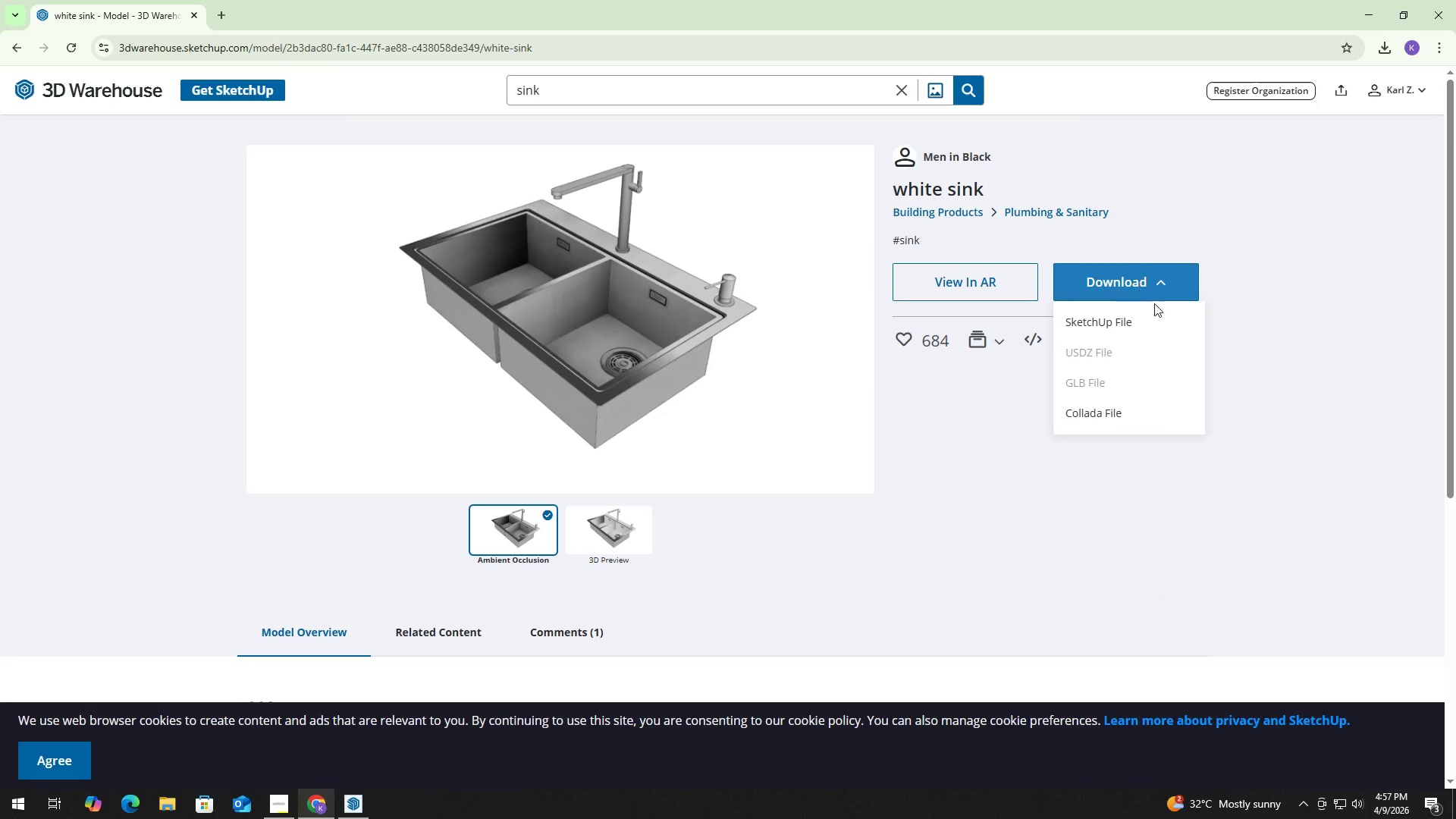 
left_click([1139, 319])
 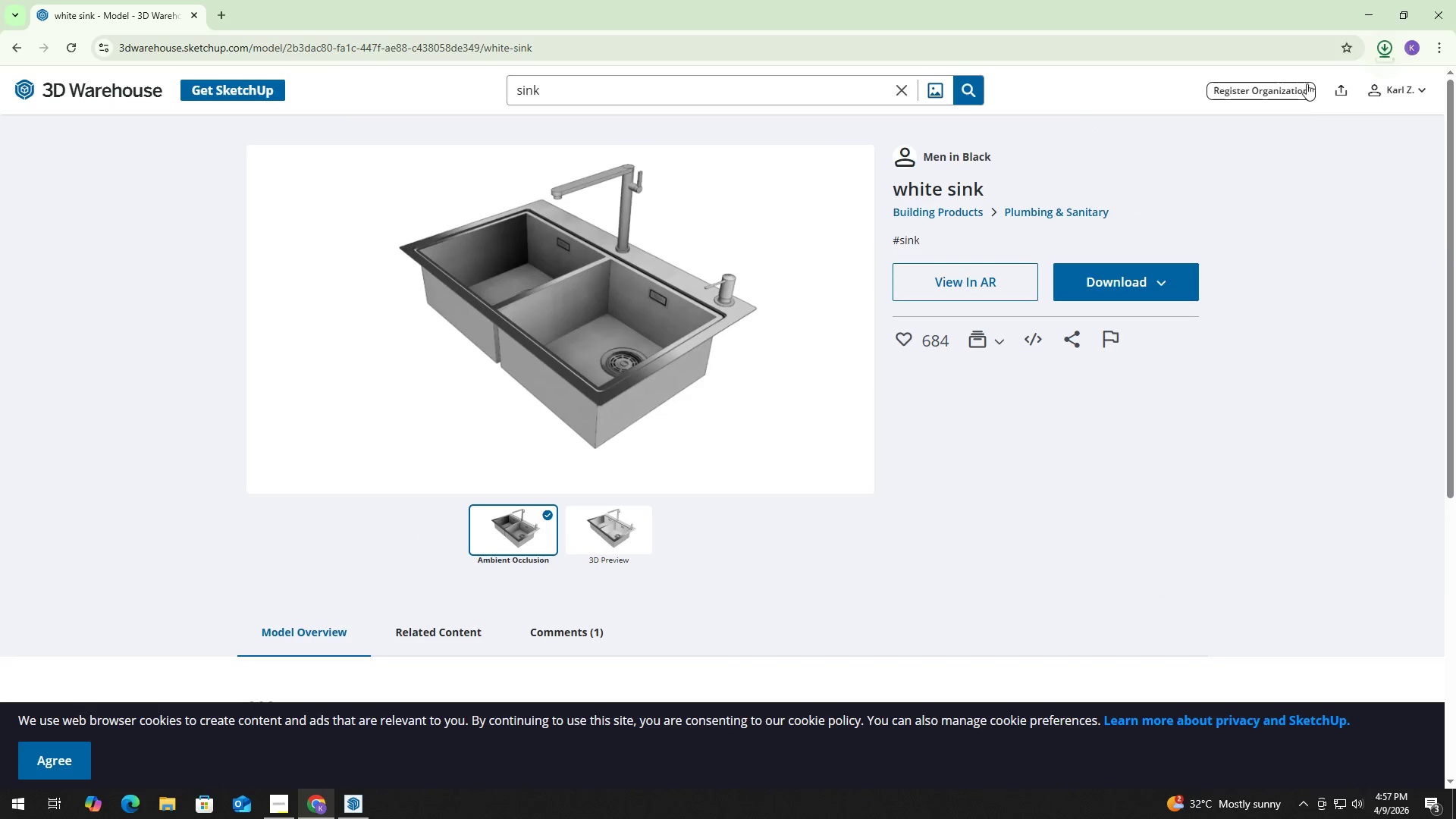 
key(Alt+AltLeft)
 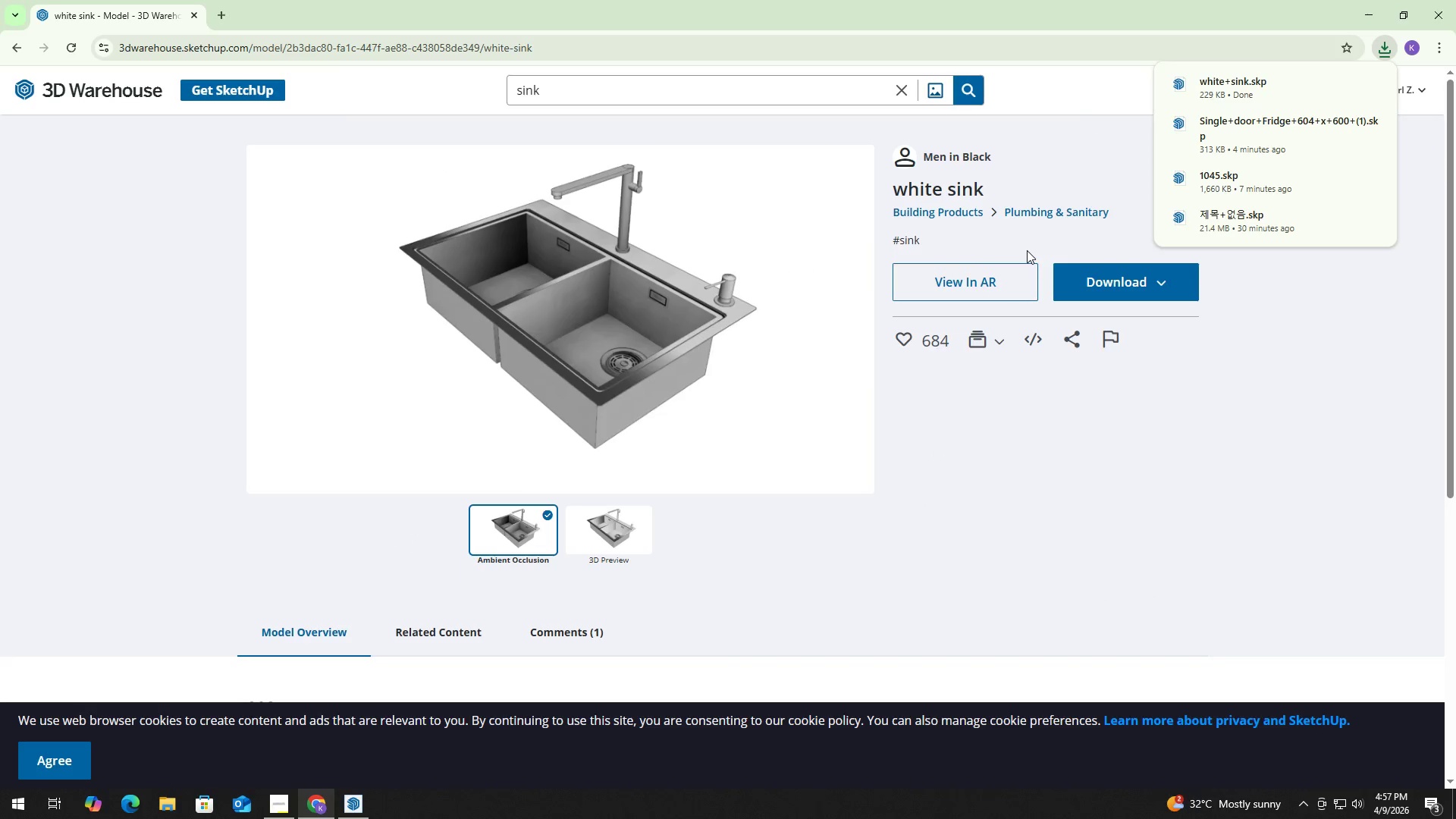 
key(Alt+Tab)
 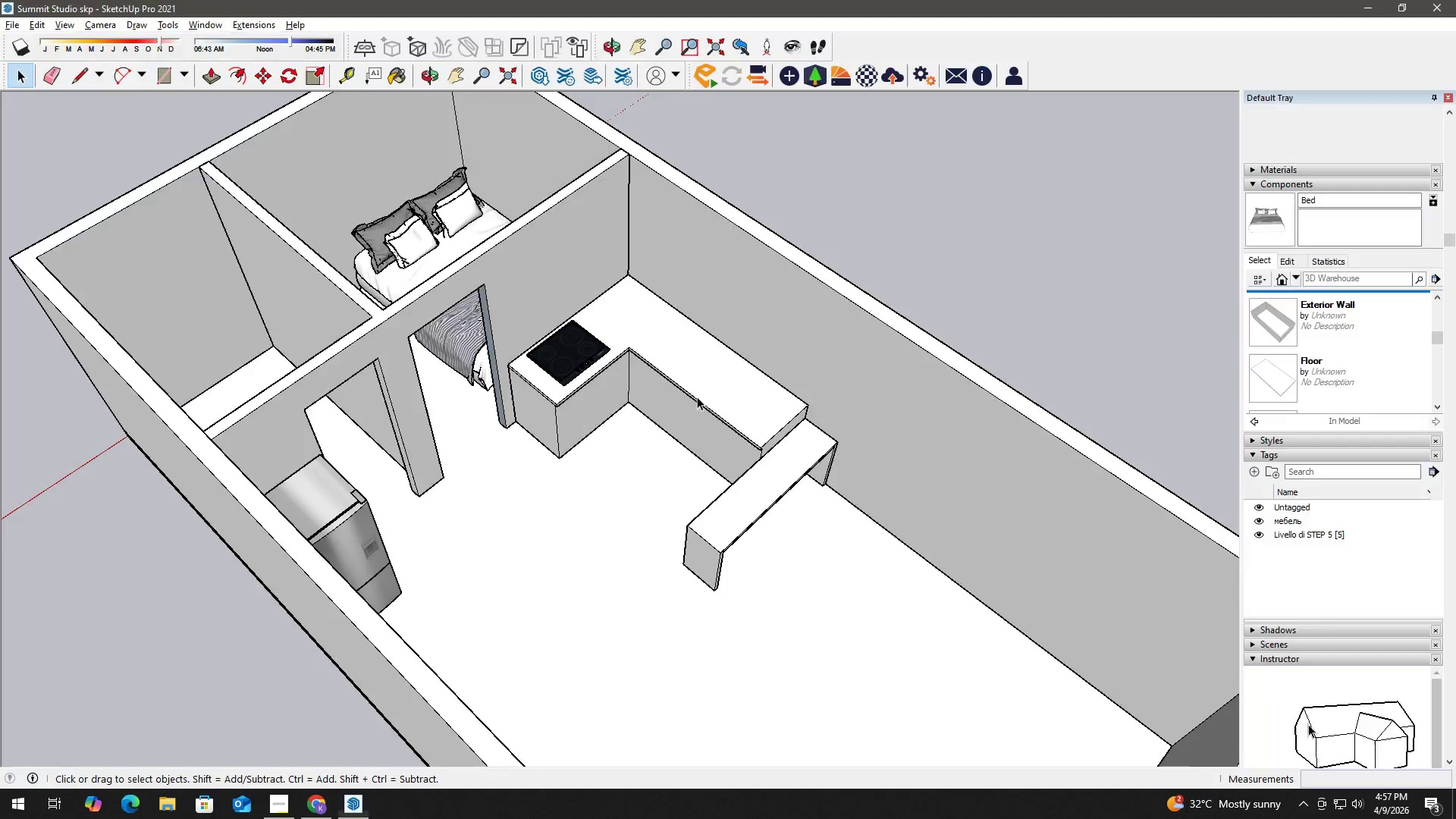 
key(Alt+AltLeft)
 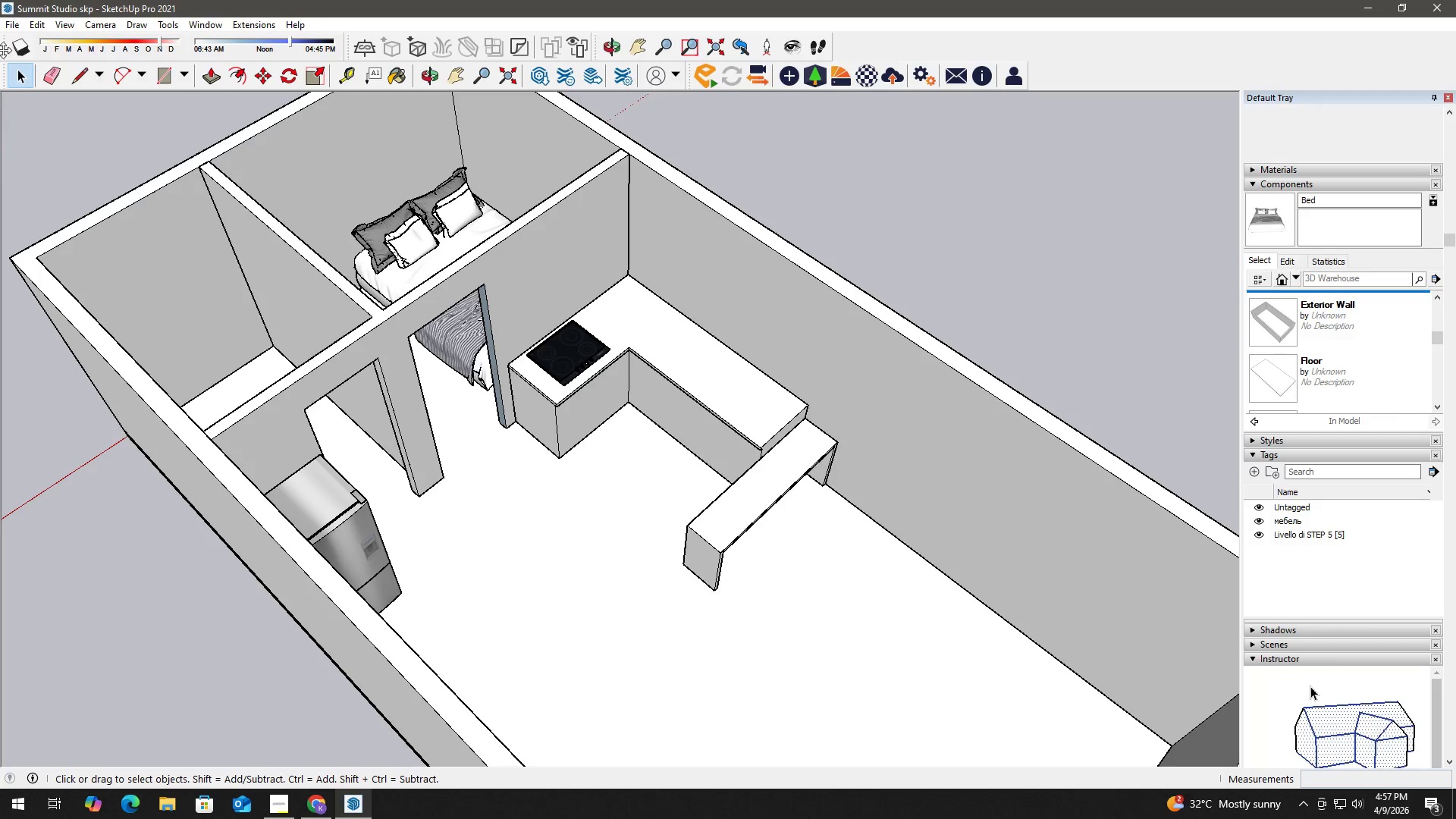 
left_click([5, 22])
 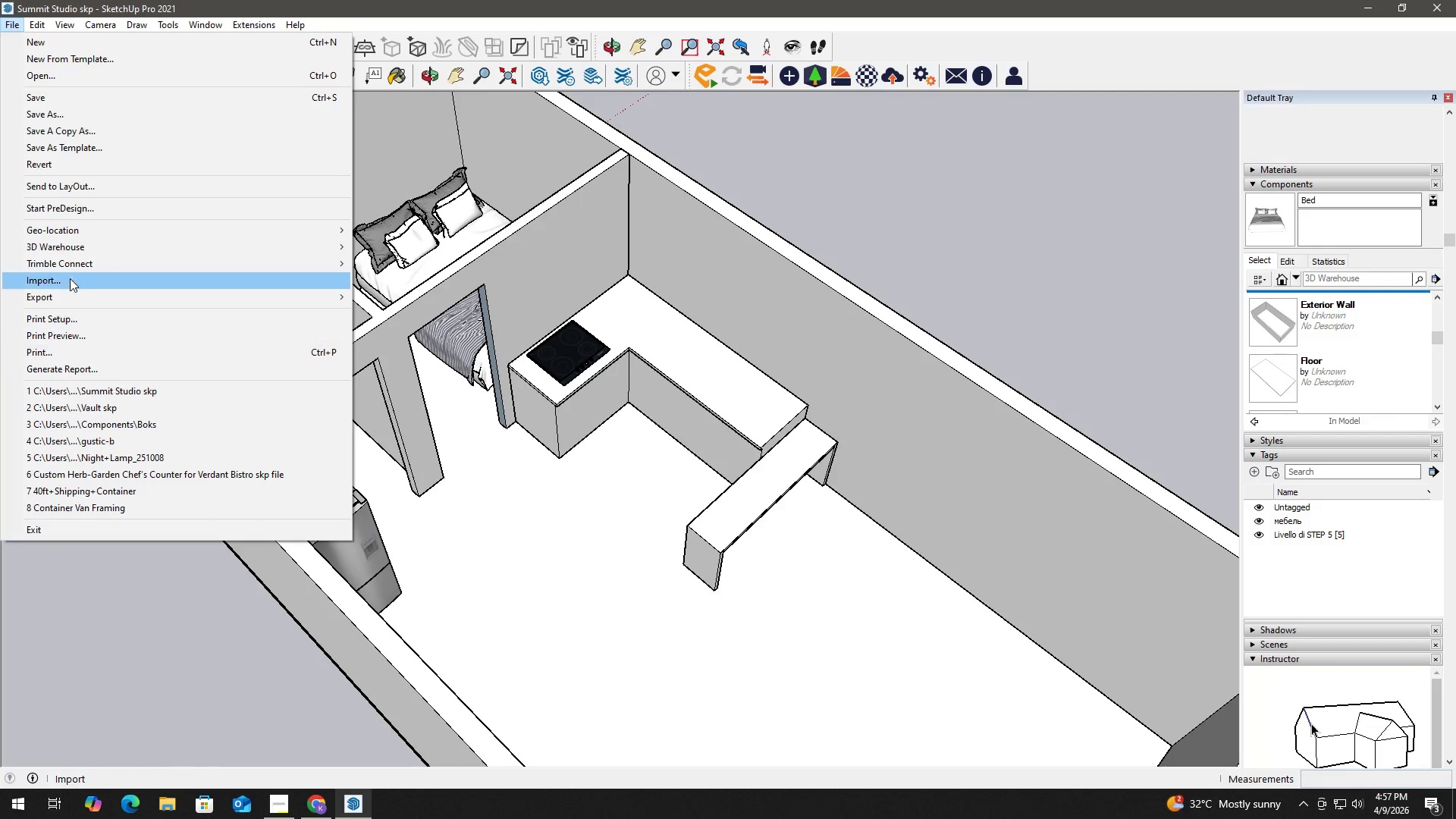 
left_click([70, 272])
 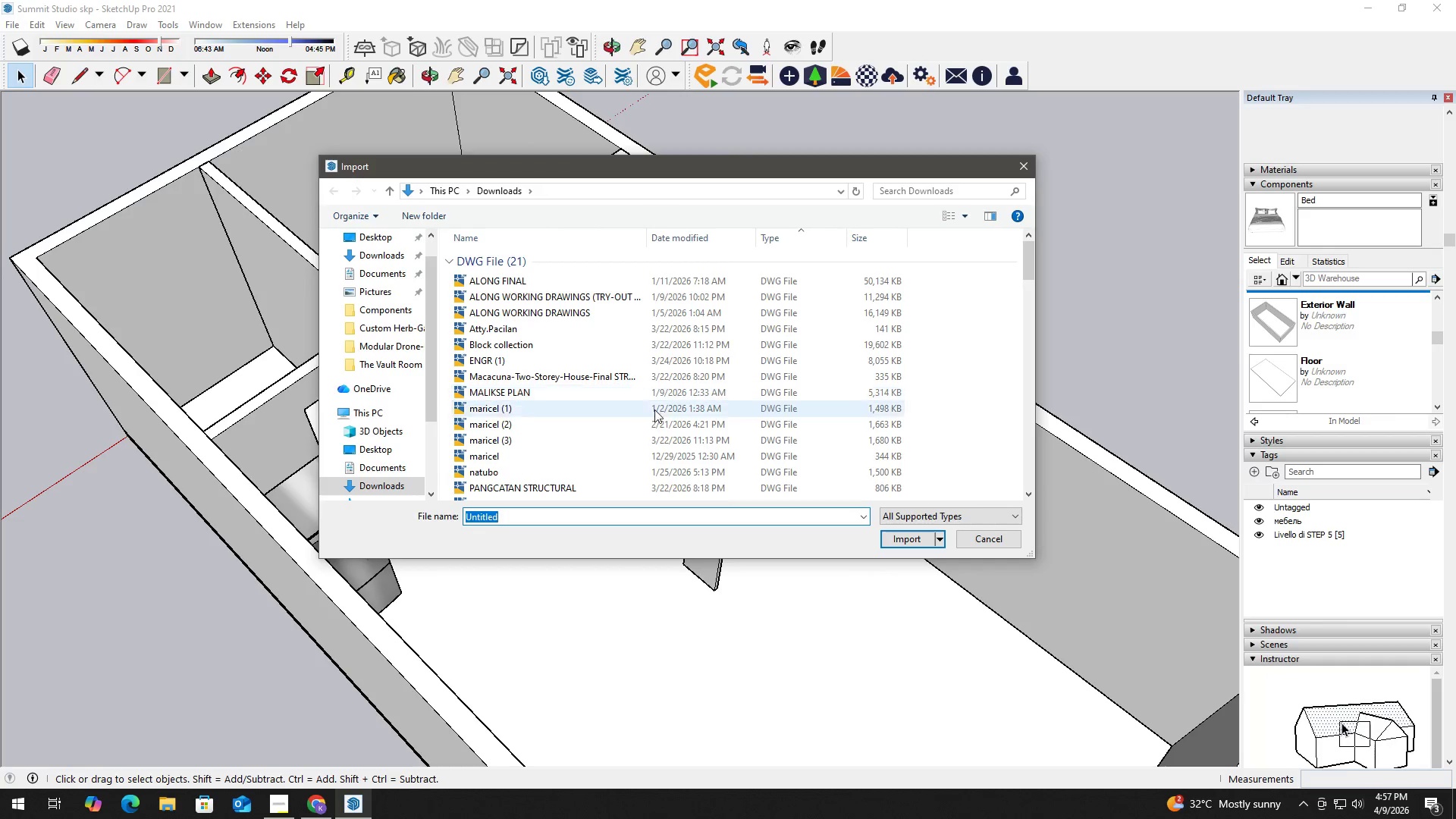 
scroll: coordinate [888, 391], scroll_direction: down, amount: 3.0
 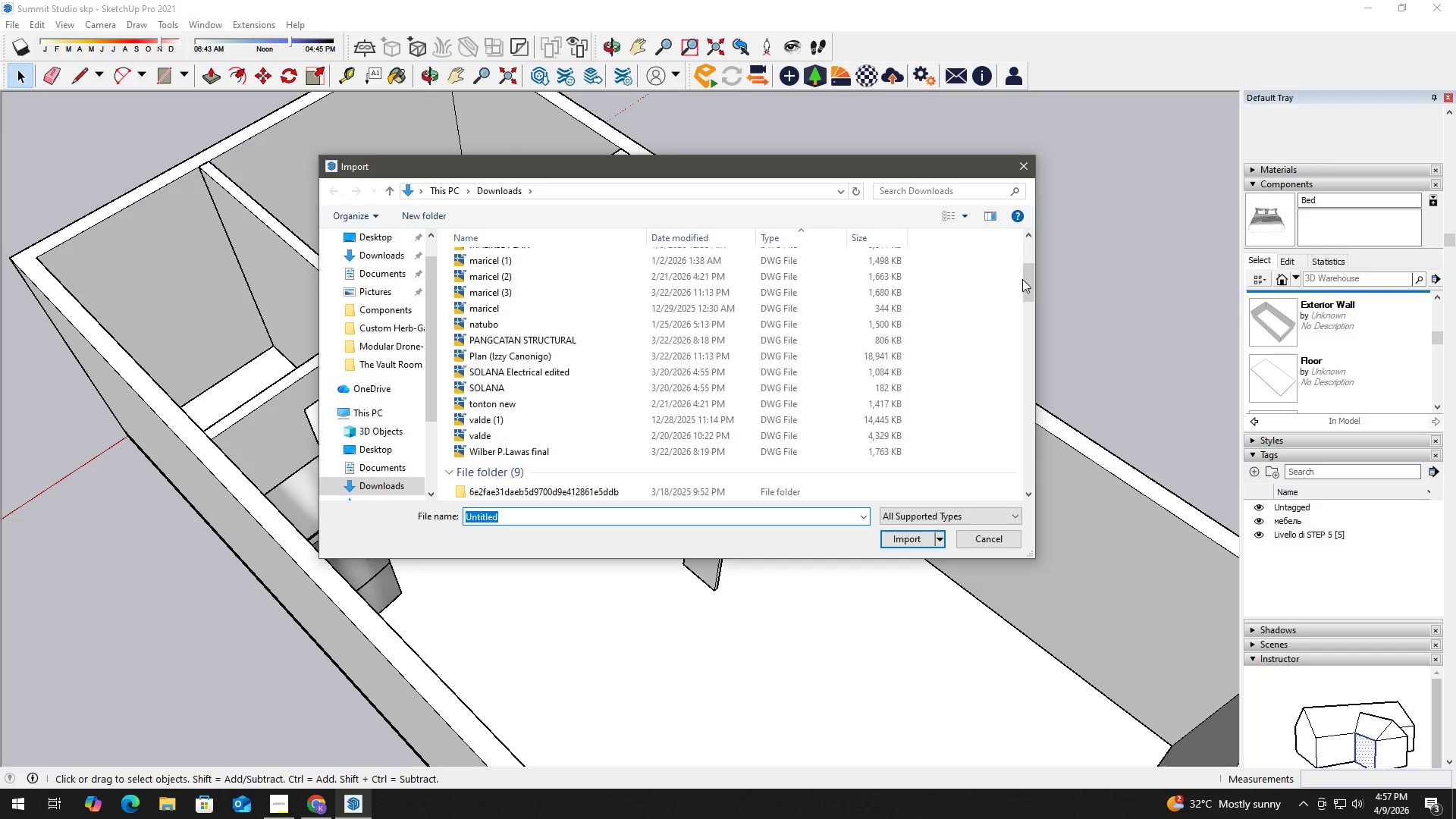 
left_click_drag(start_coordinate=[1029, 278], to_coordinate=[1026, 502])
 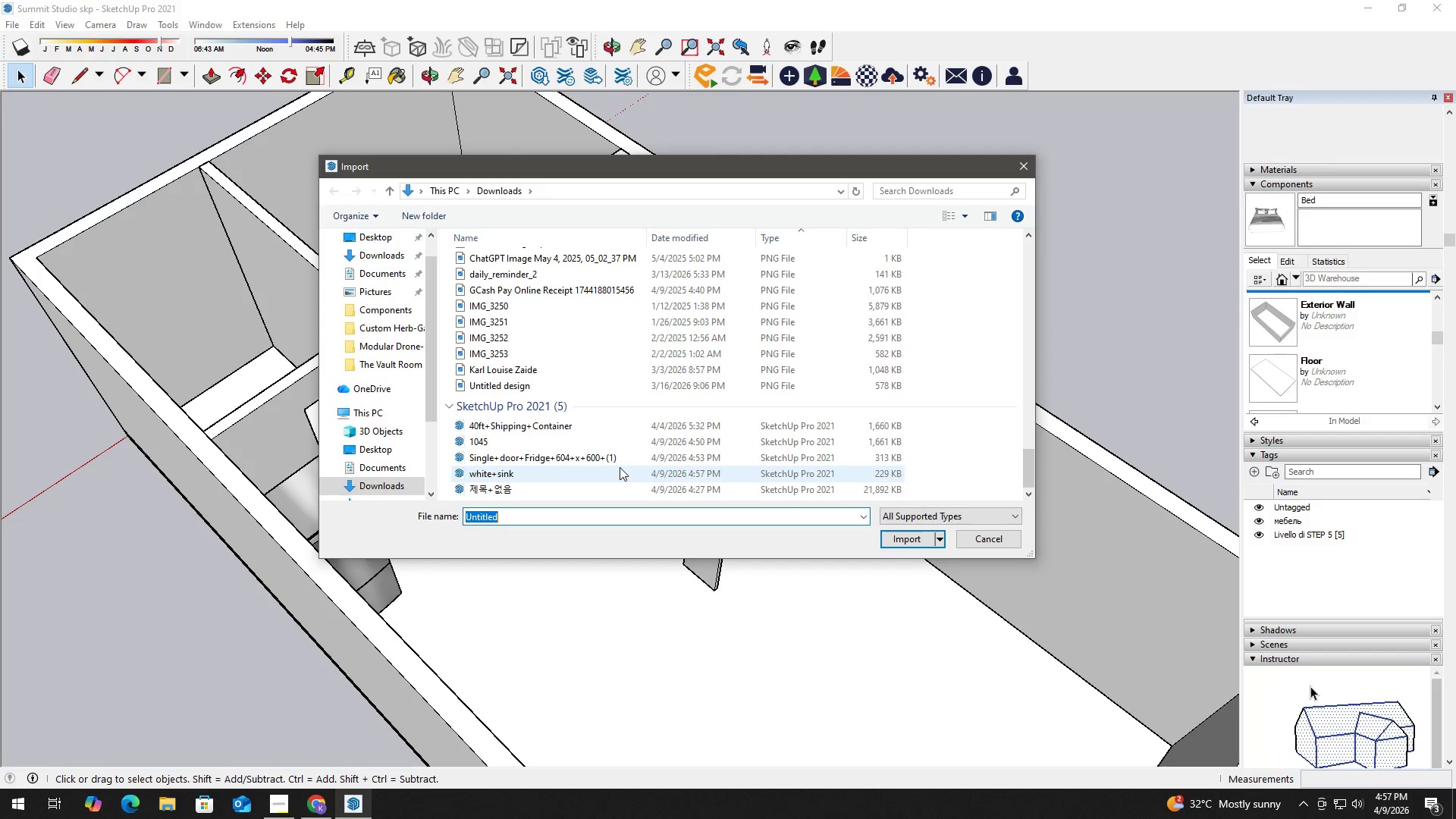 
left_click([620, 467])
 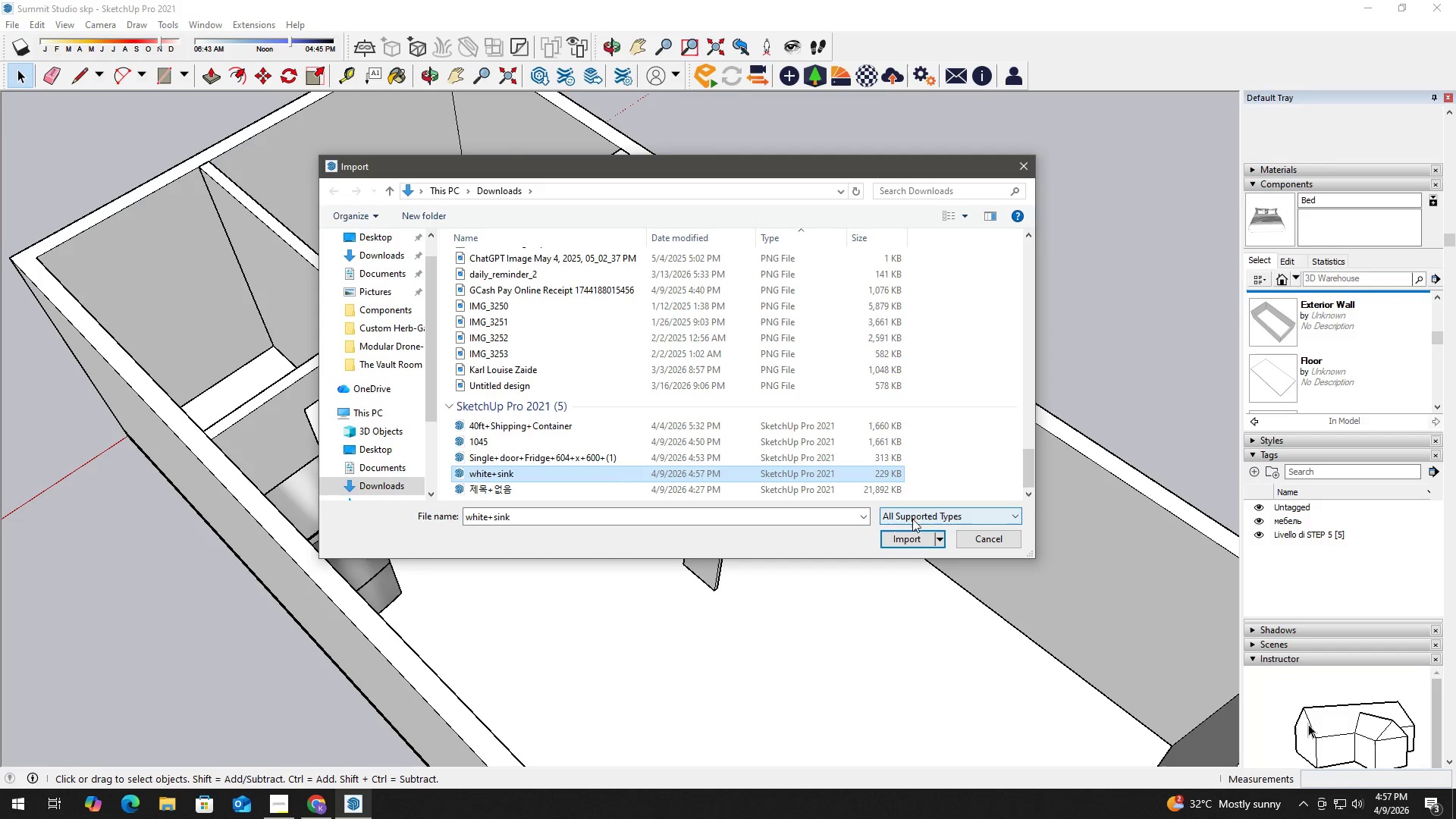 
left_click([914, 533])
 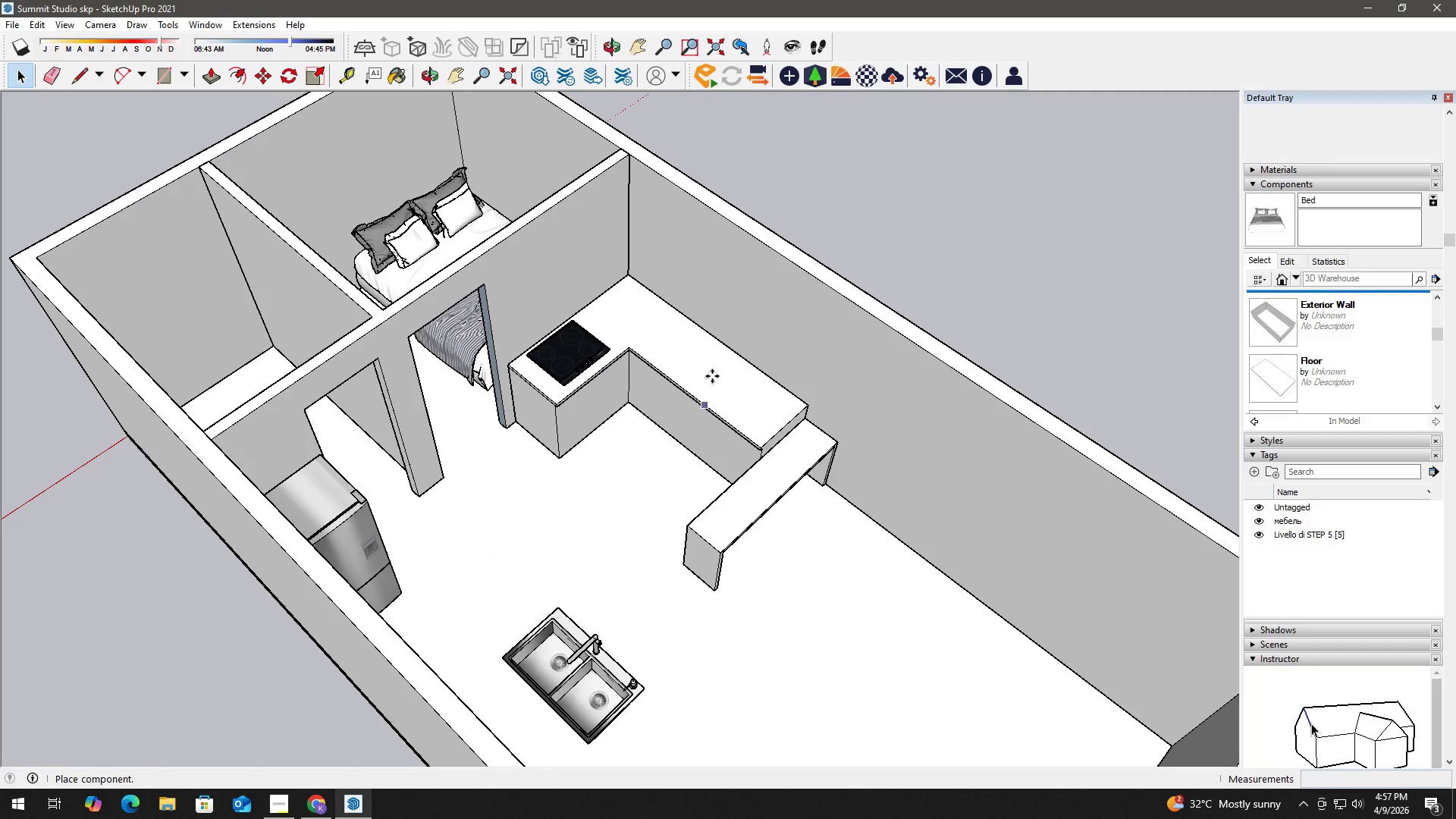 
left_click([717, 361])
 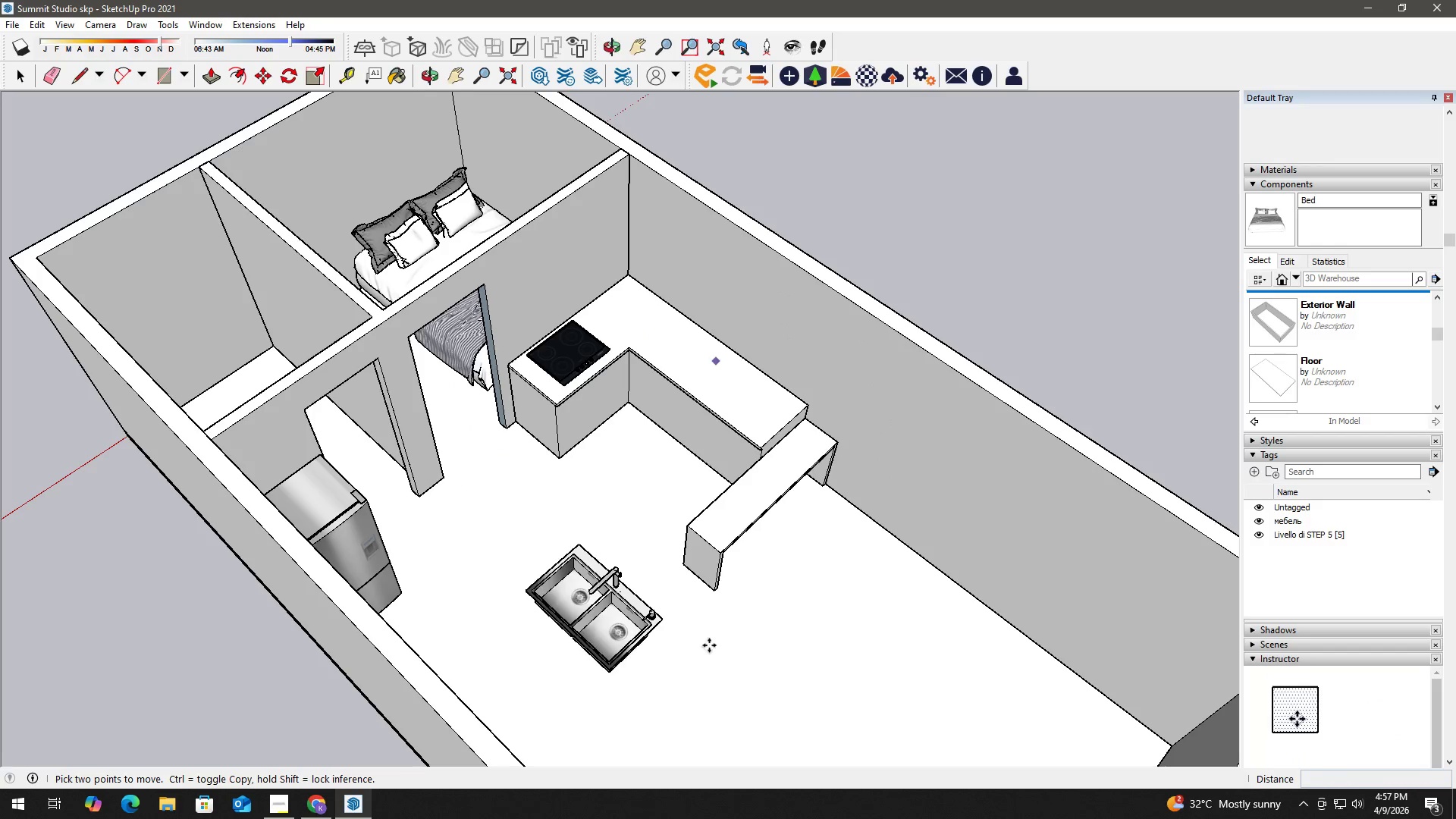 
scroll: coordinate [636, 612], scroll_direction: up, amount: 14.0
 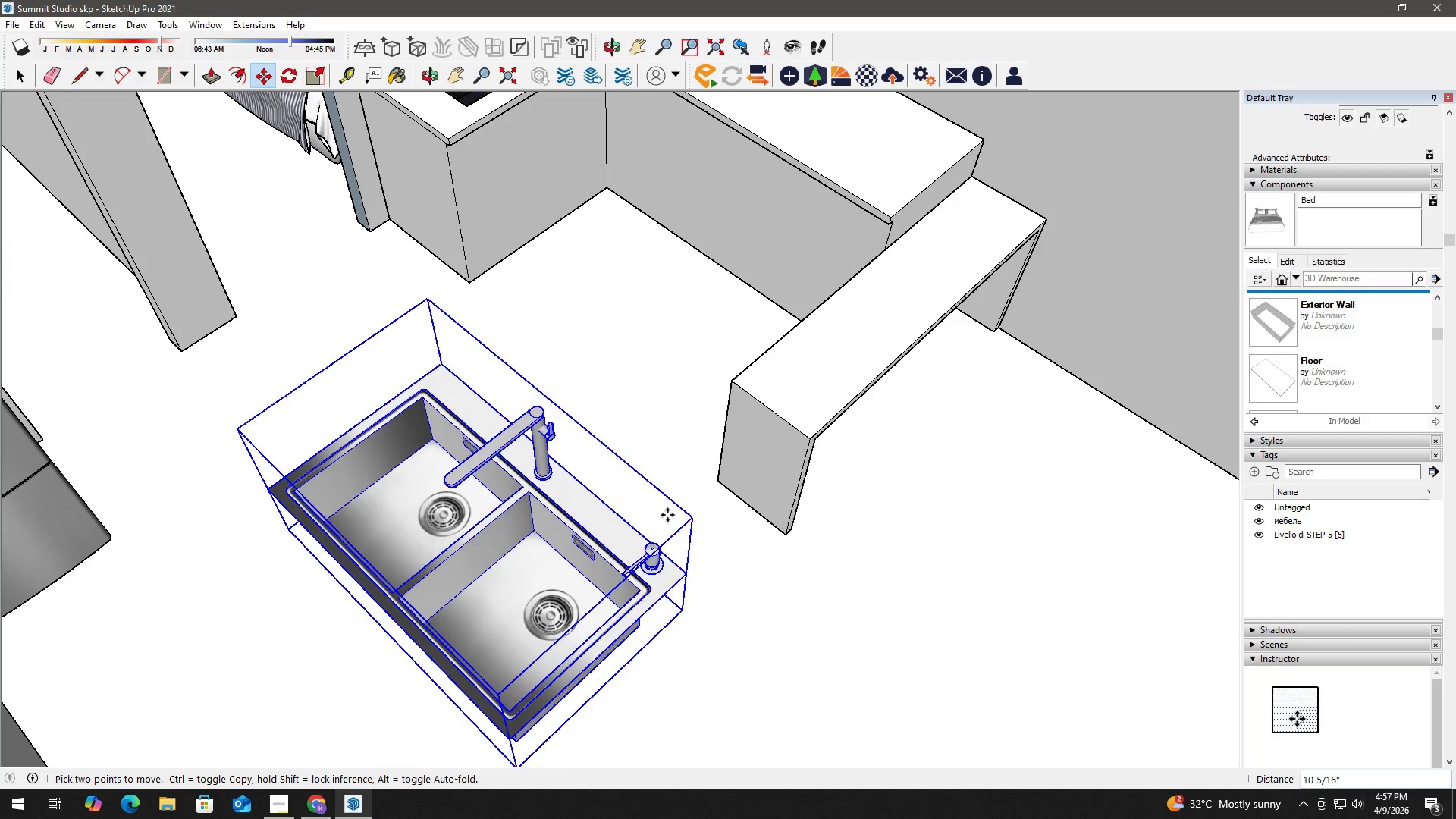 
hold_key(key=ShiftLeft, duration=0.5)
 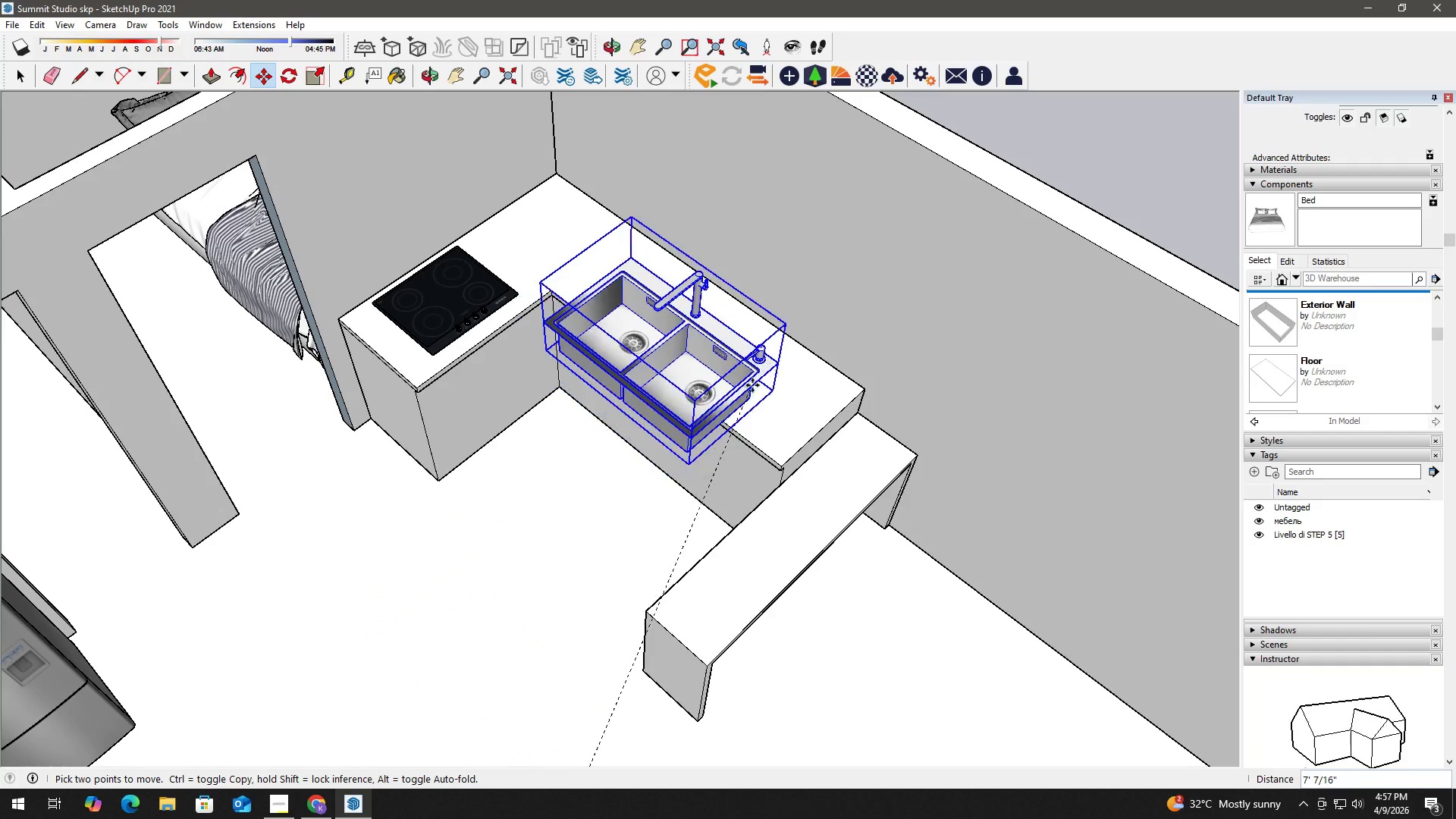 
scroll: coordinate [703, 383], scroll_direction: down, amount: 3.0
 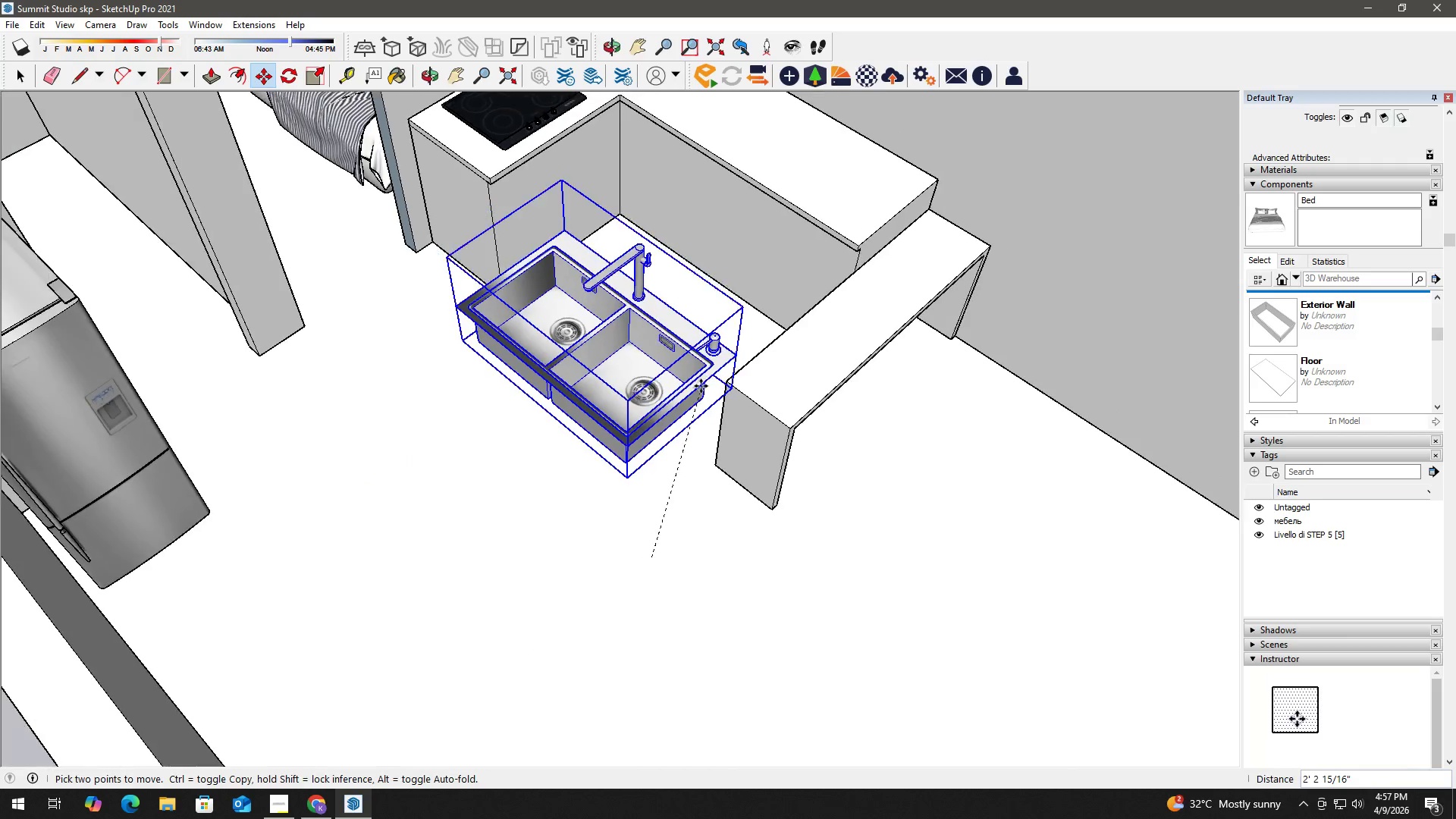 
left_click([739, 408])
 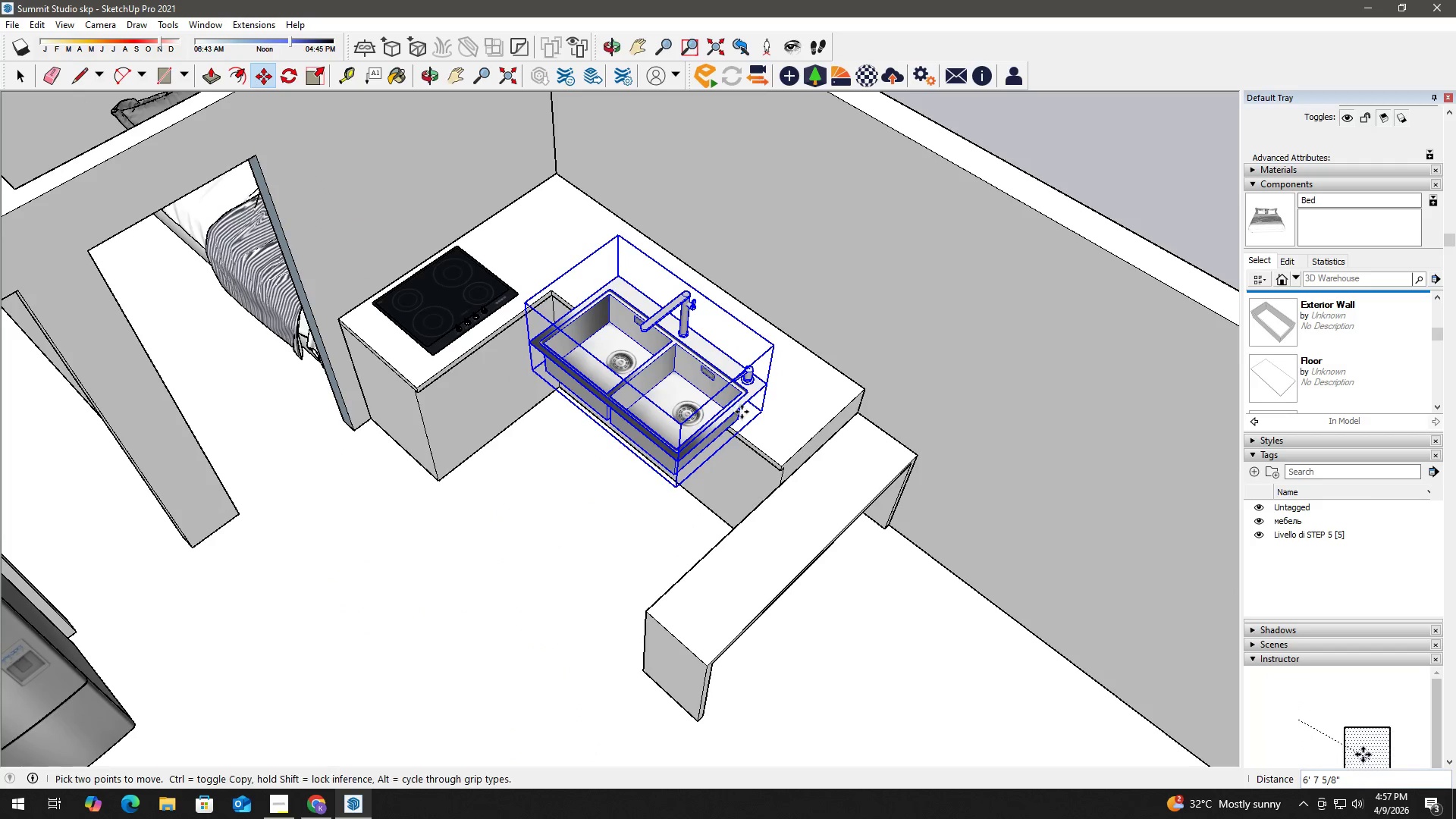 
scroll: coordinate [681, 452], scroll_direction: up, amount: 6.0
 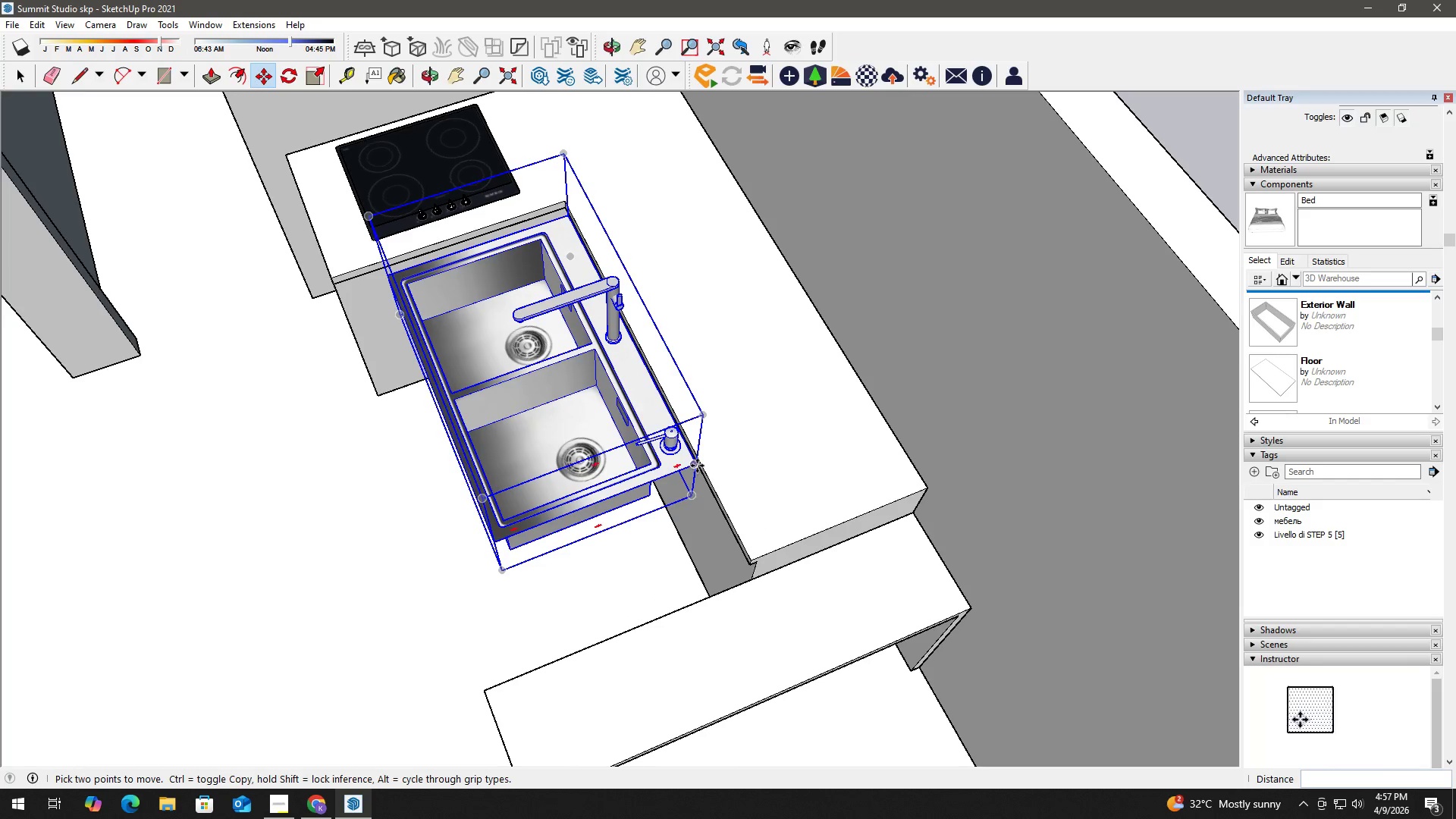 
left_click([696, 466])
 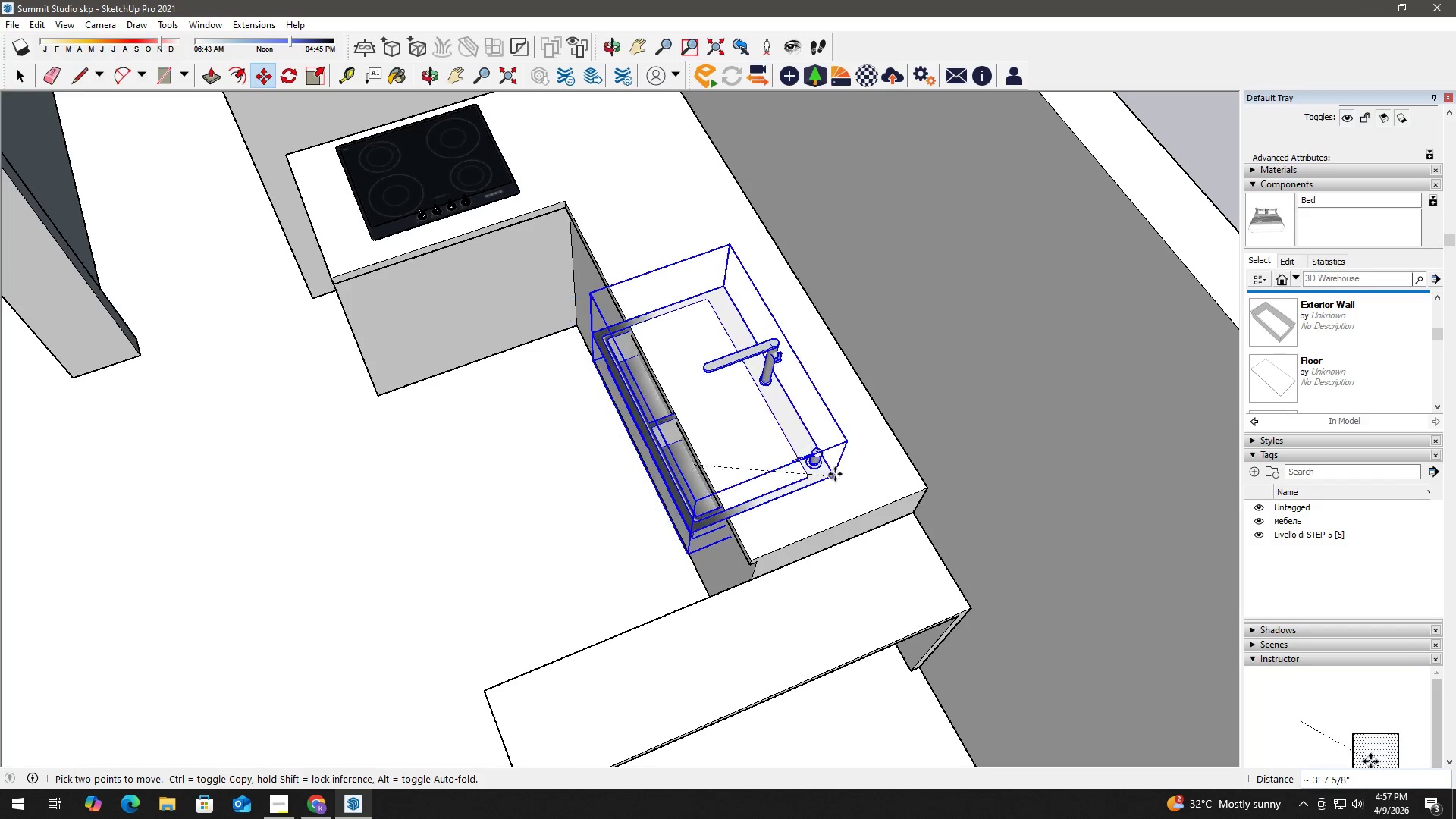 
left_click([845, 444])
 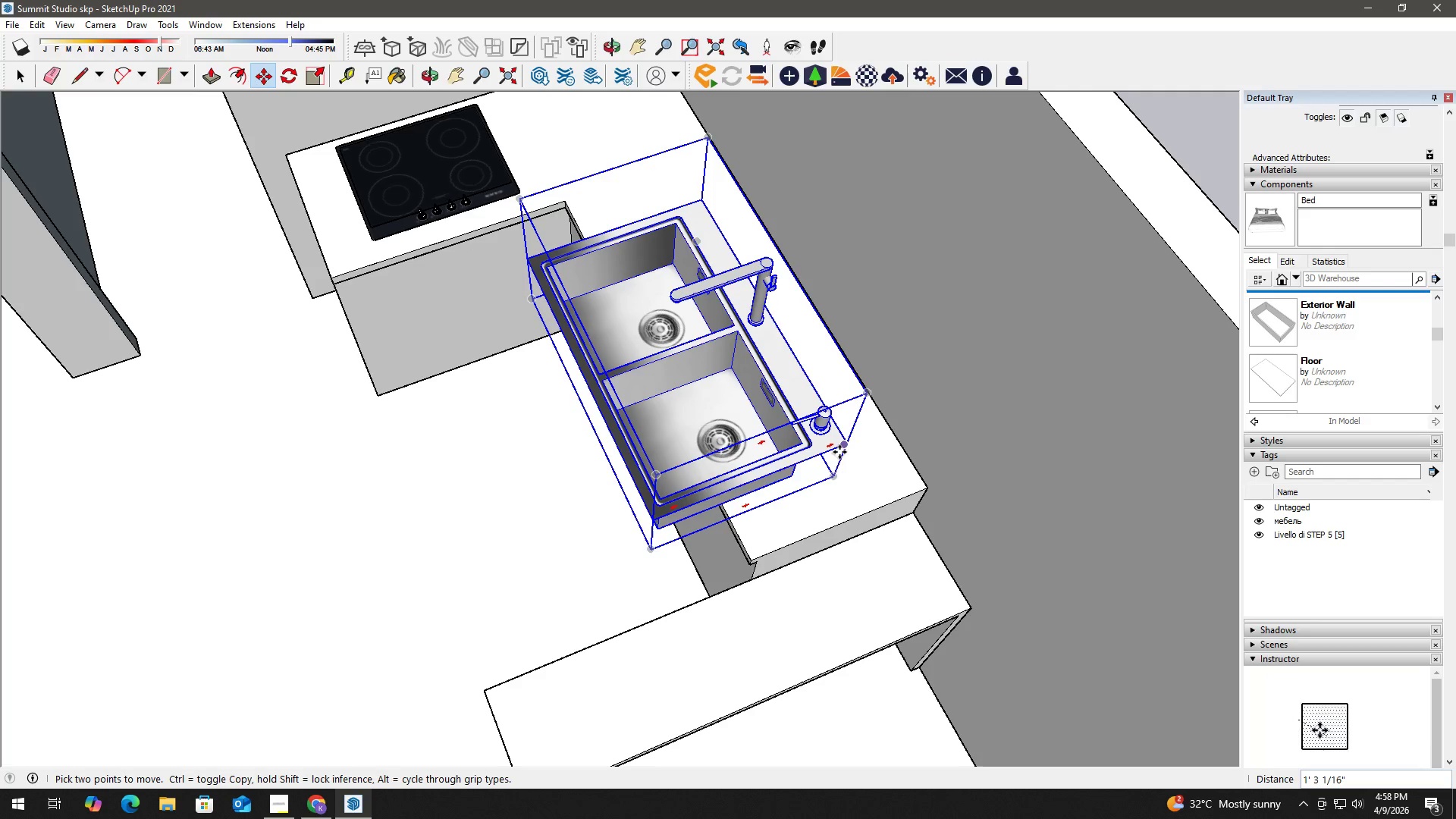 
wait(40.75)
 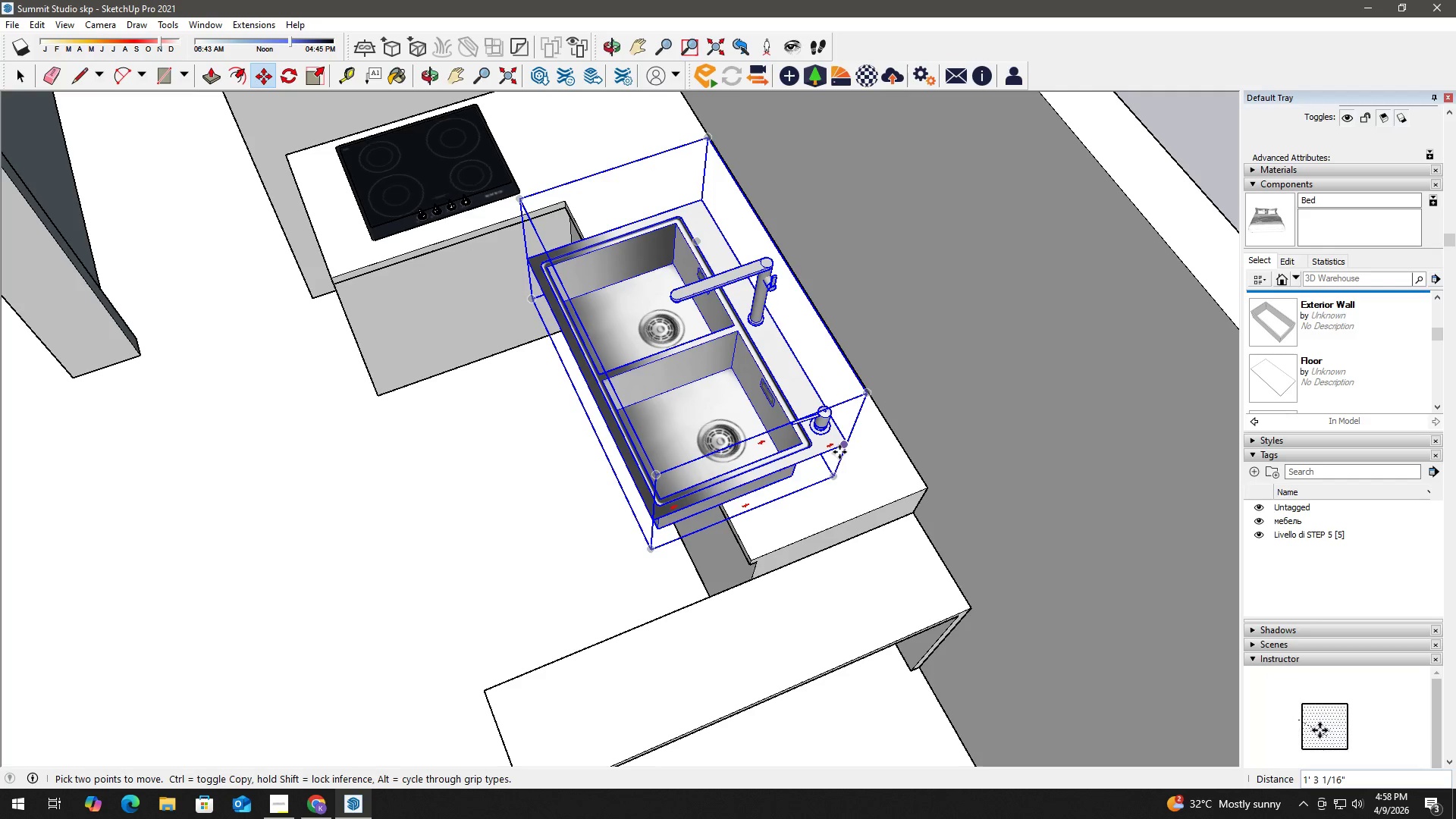 
left_click([836, 441])
 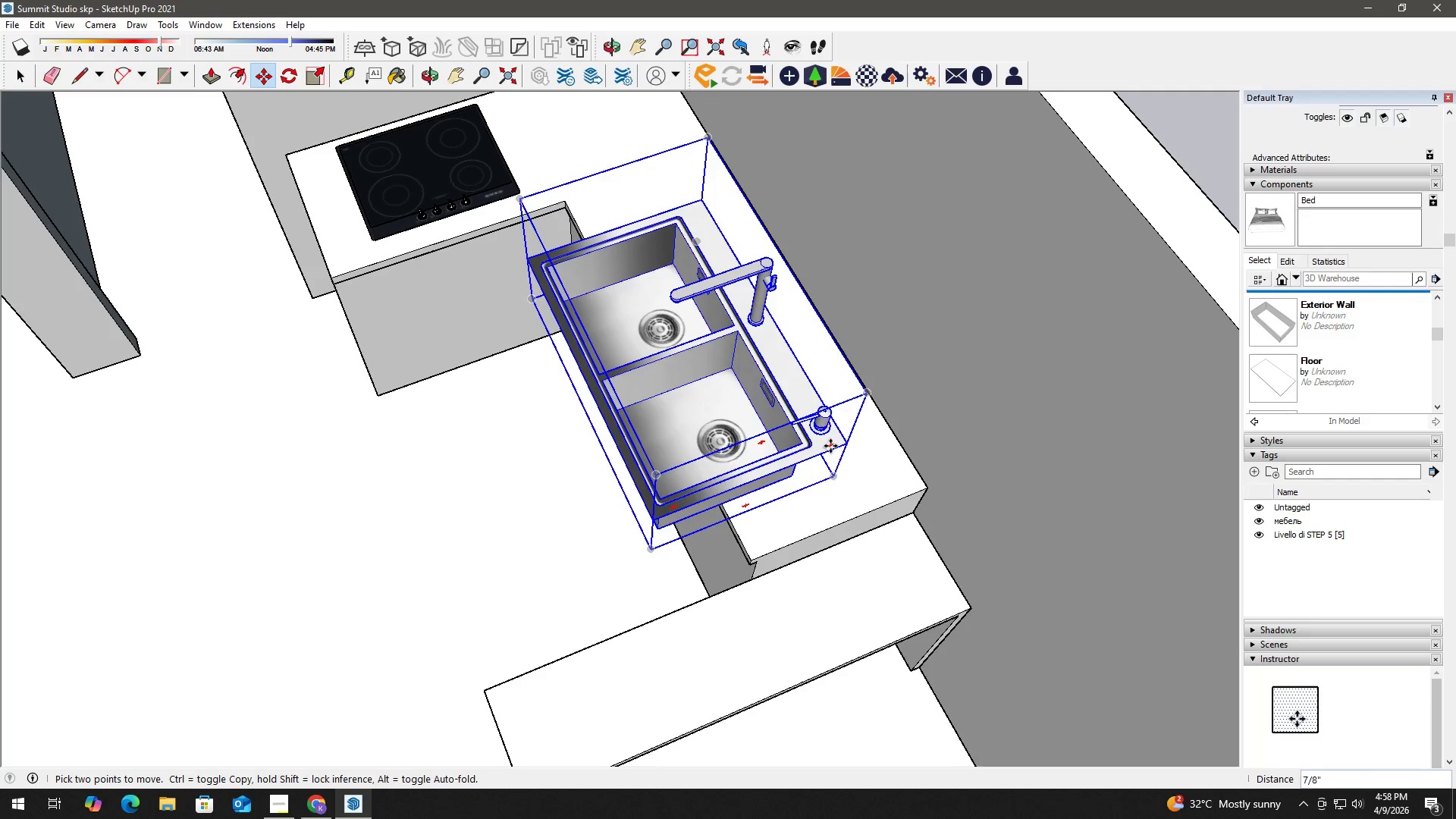 
key(Space)
 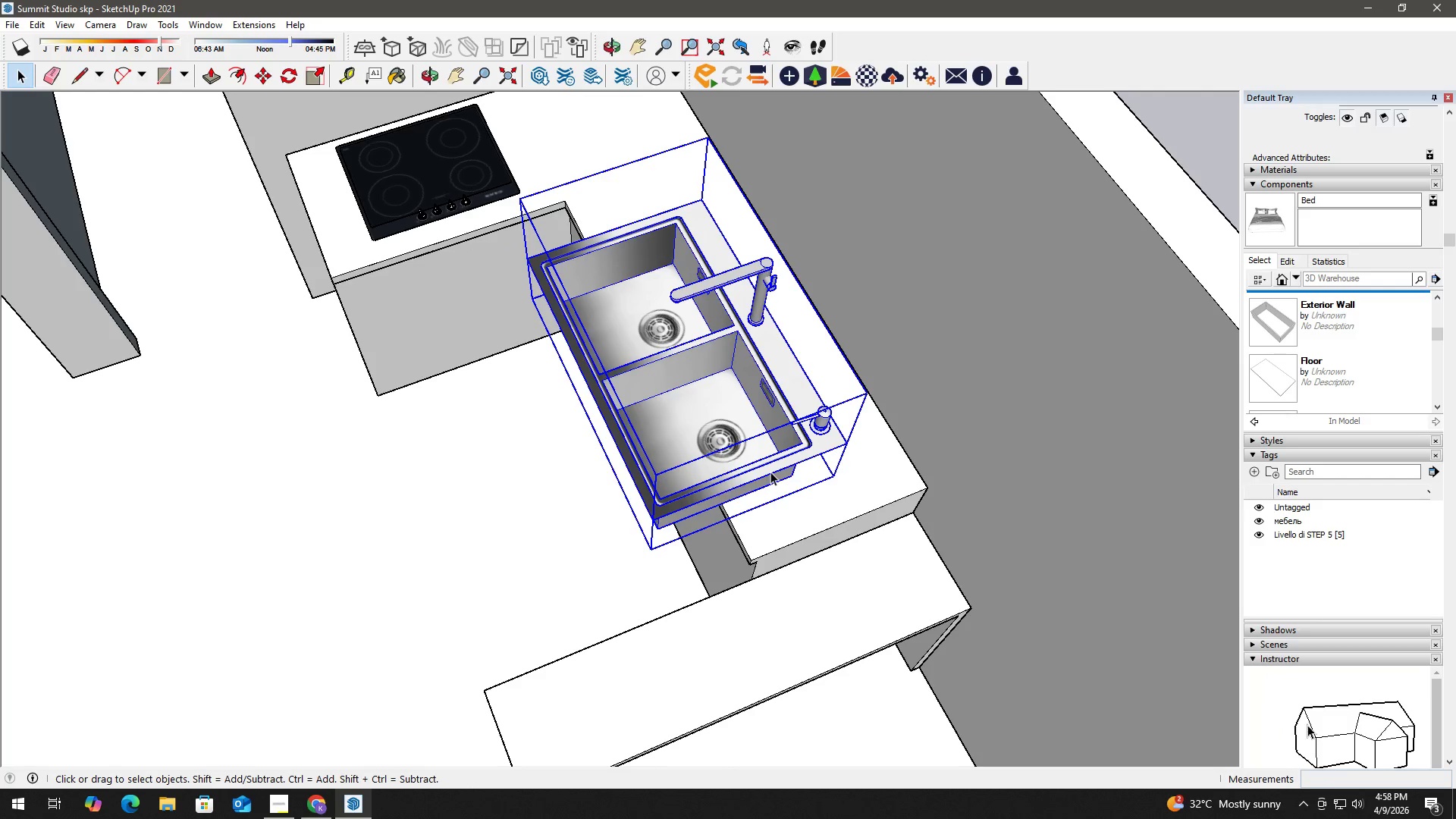 
key(T)
 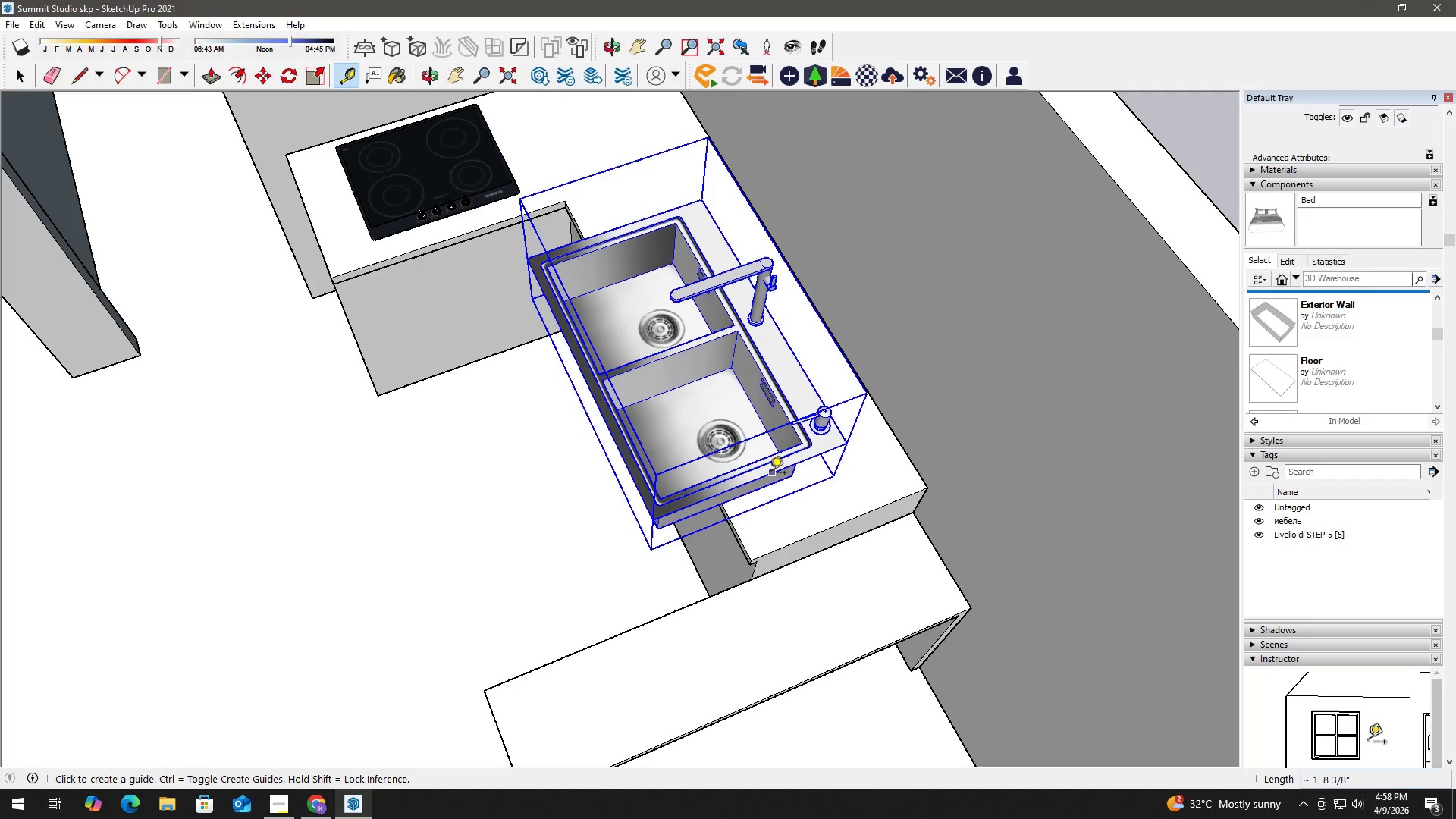 
left_click_drag(start_coordinate=[770, 474], to_coordinate=[769, 469])
 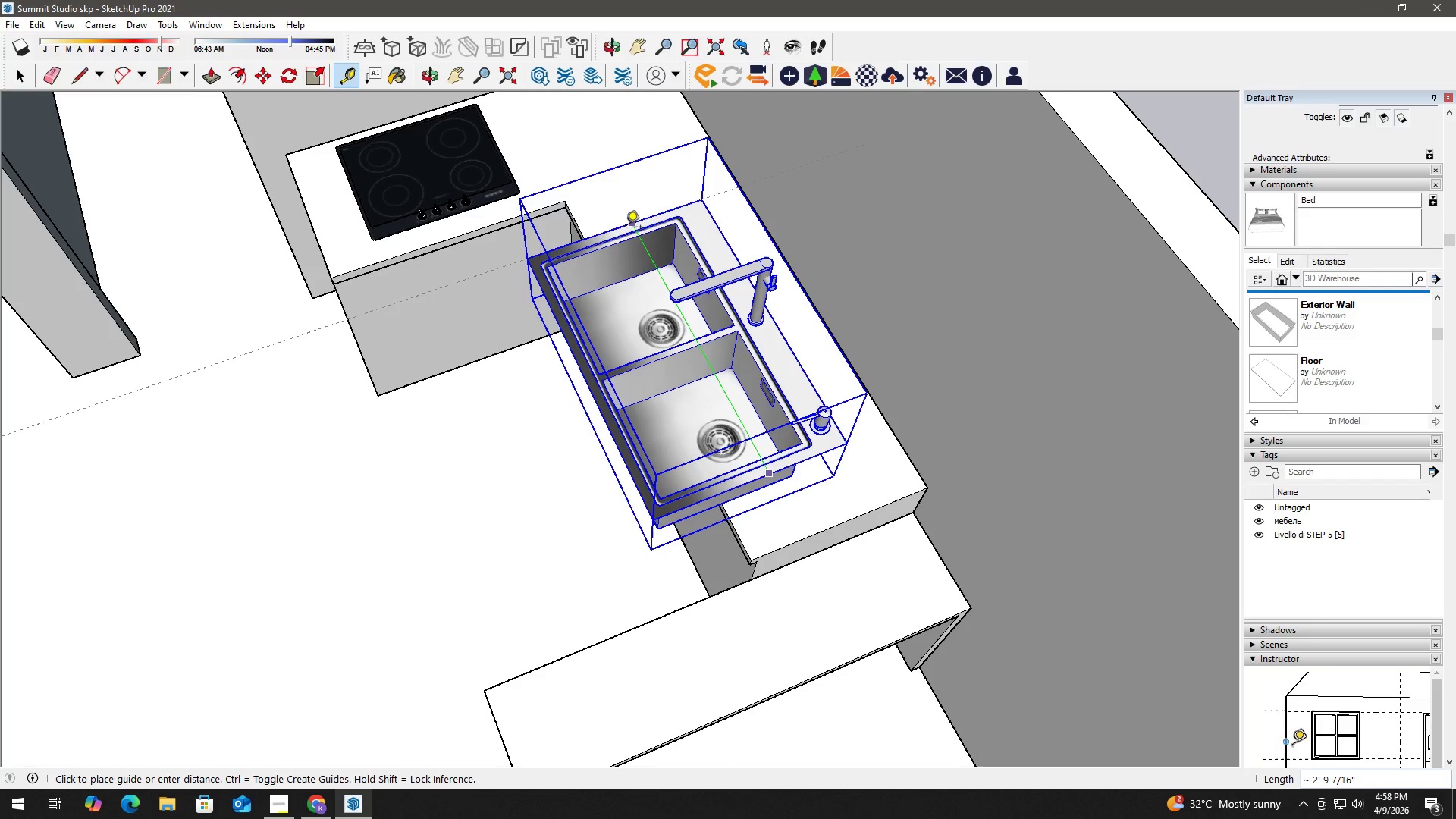 
wait(18.64)
 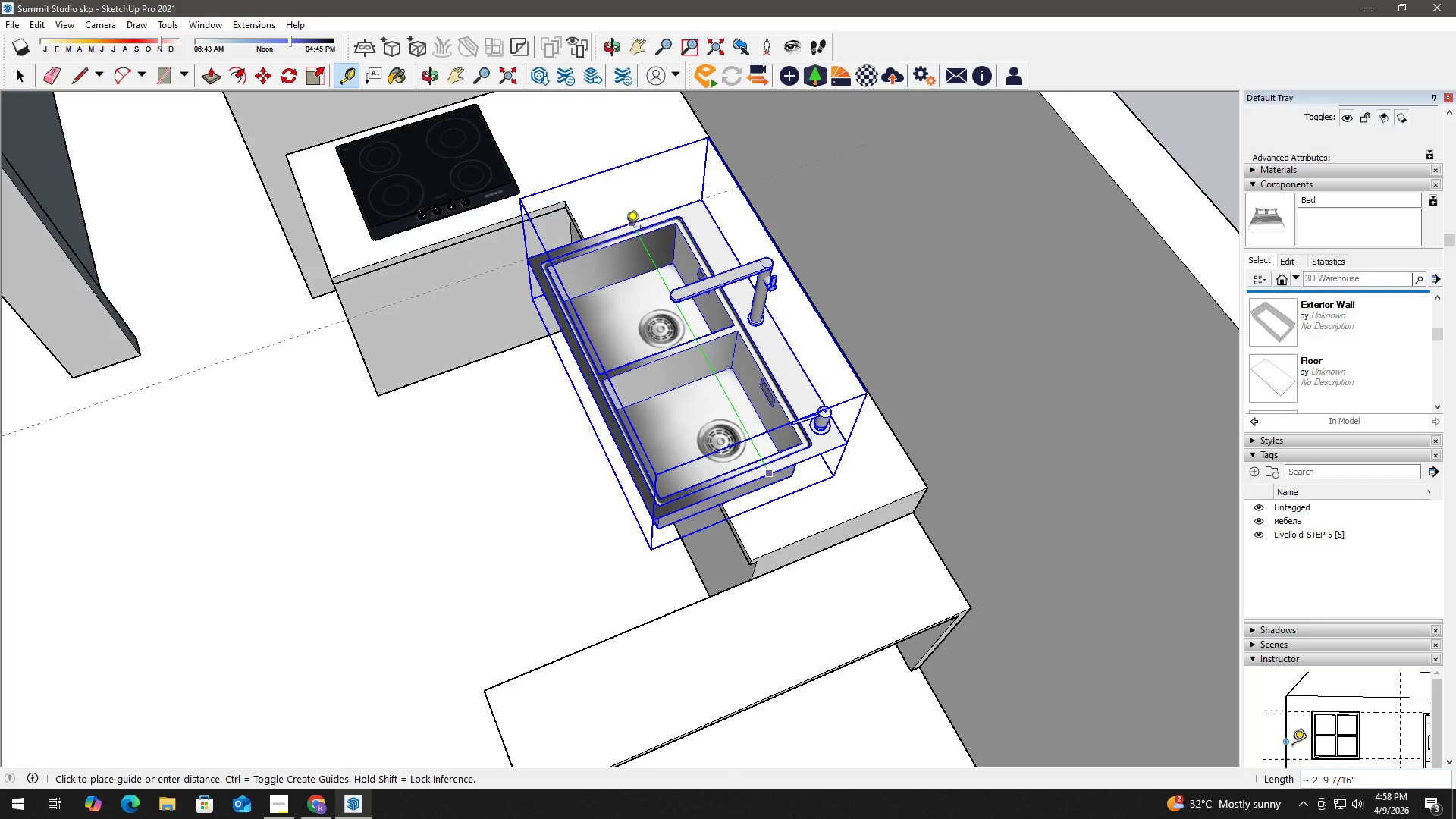 
scroll: coordinate [640, 255], scroll_direction: down, amount: 8.0
 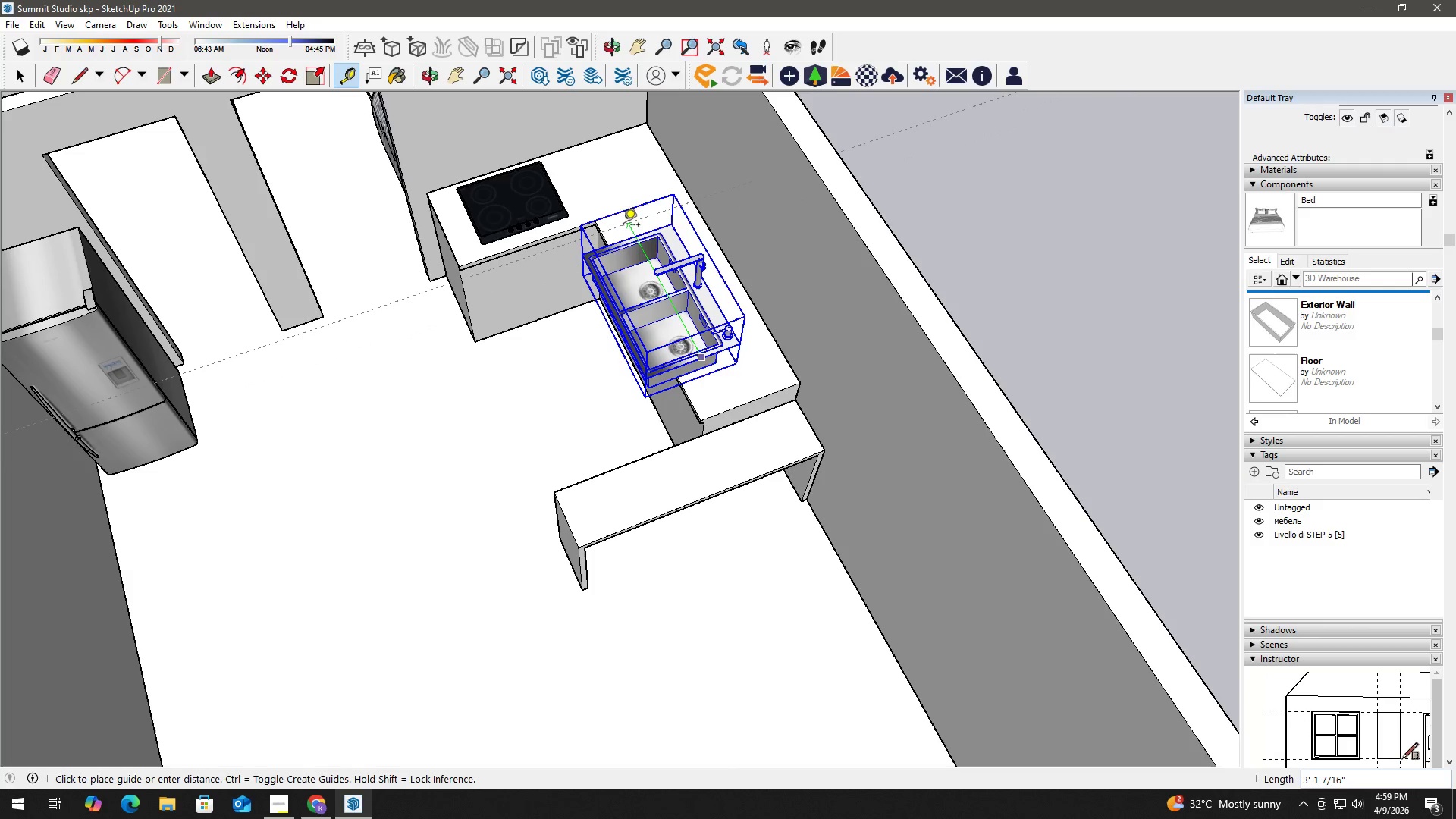 
key(Space)
 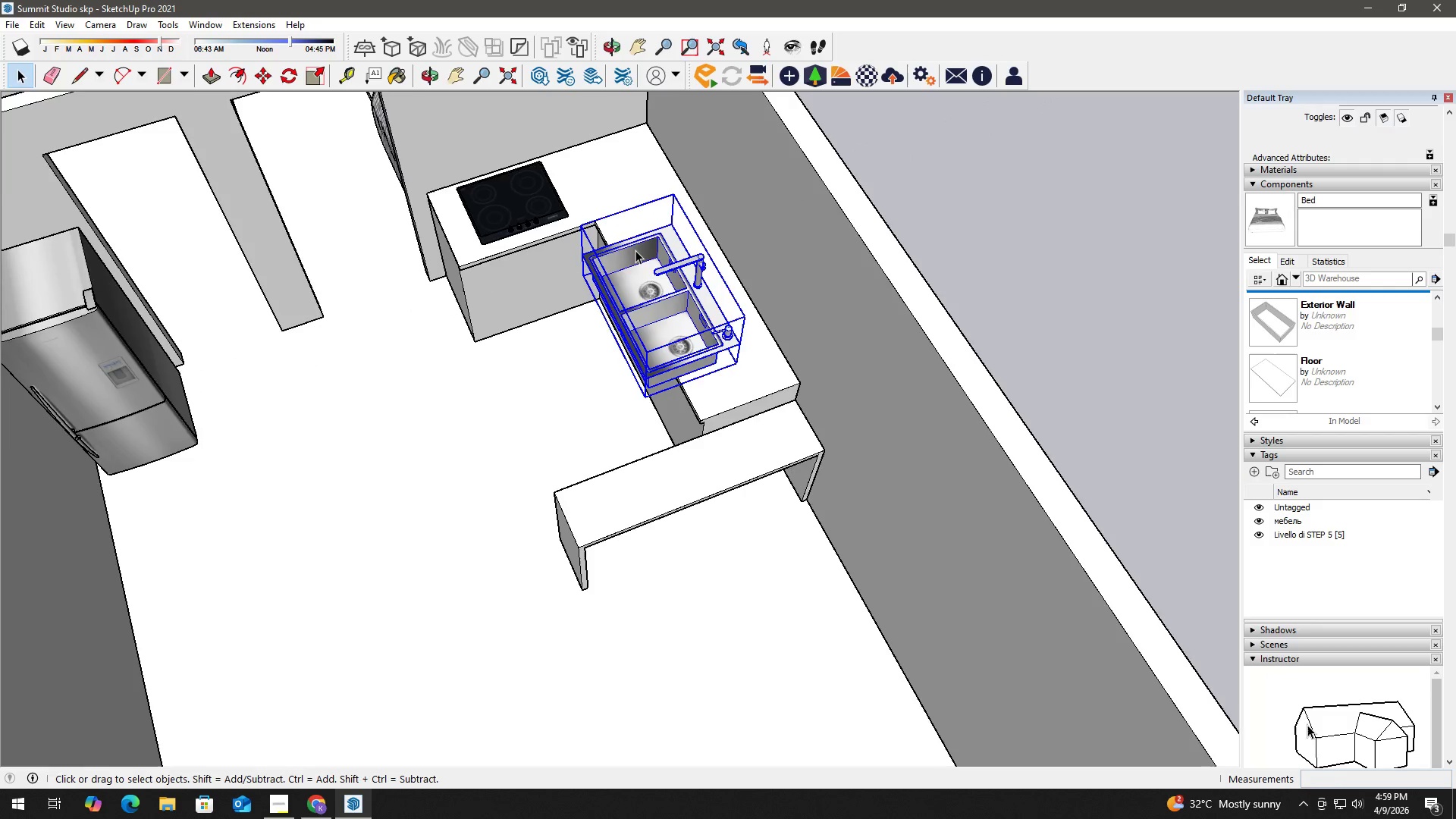 
scroll: coordinate [720, 391], scroll_direction: up, amount: 15.0
 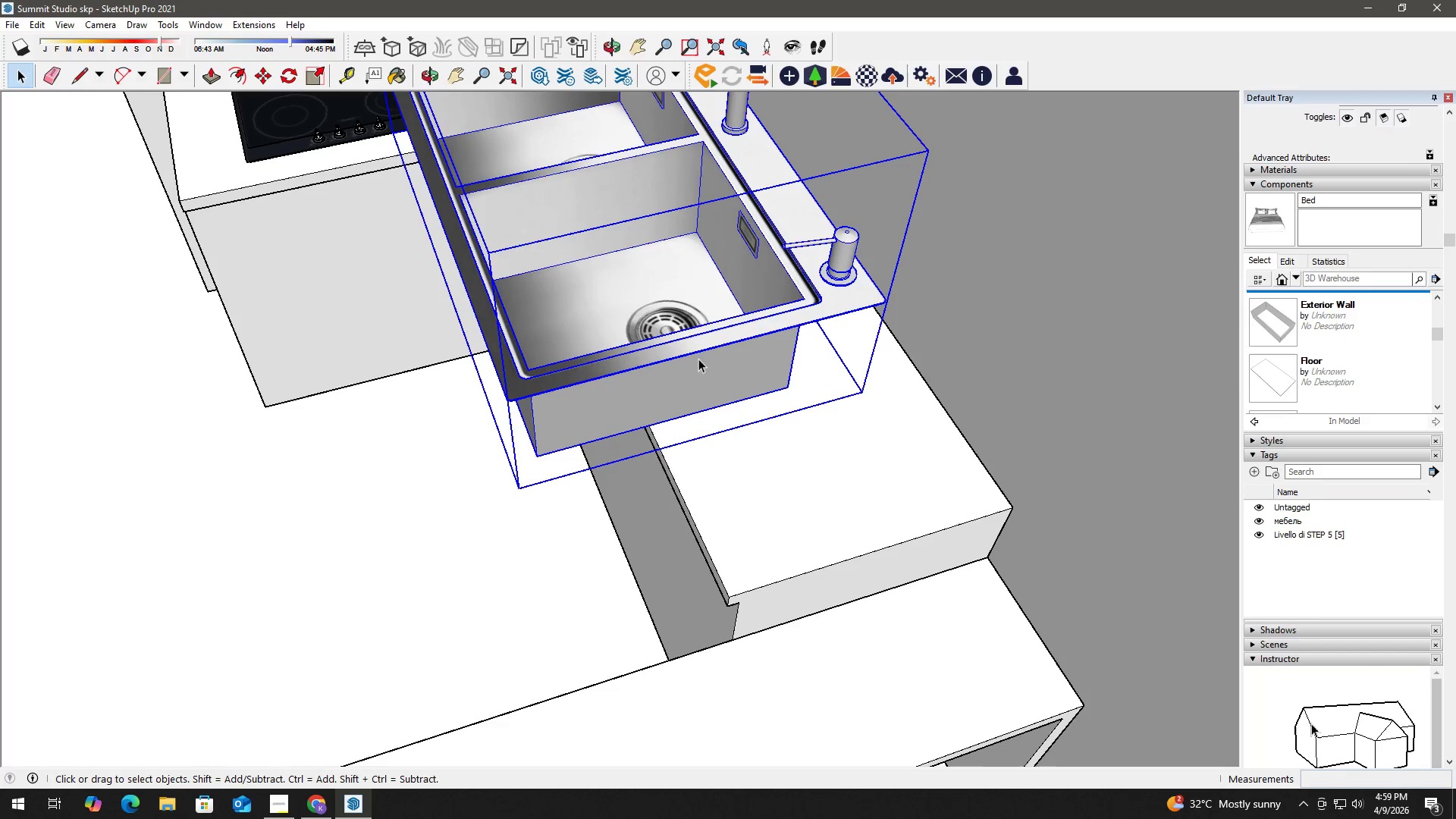 
key(M)
 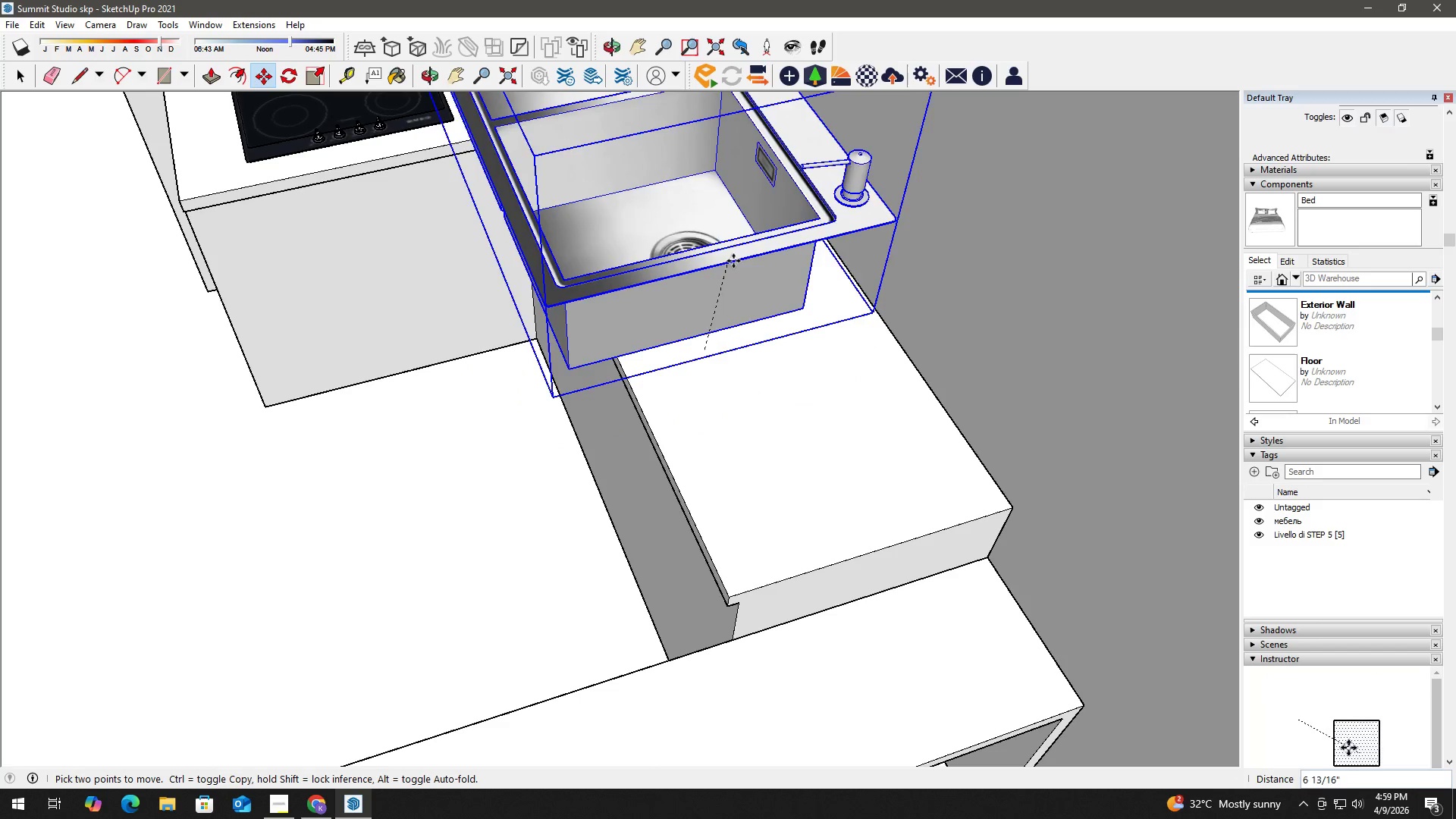 
scroll: coordinate [666, 349], scroll_direction: down, amount: 6.0
 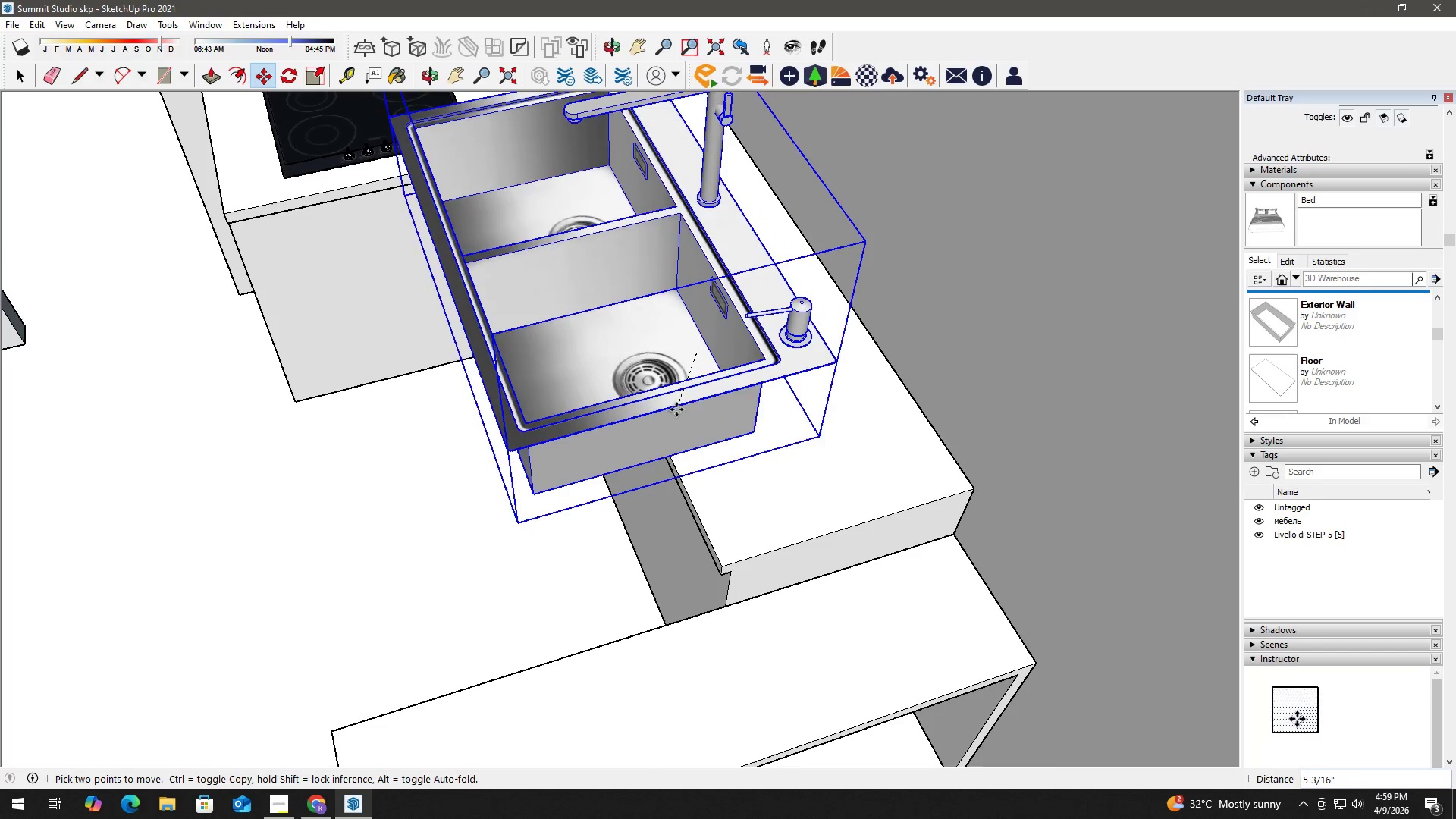 
left_click([684, 406])
 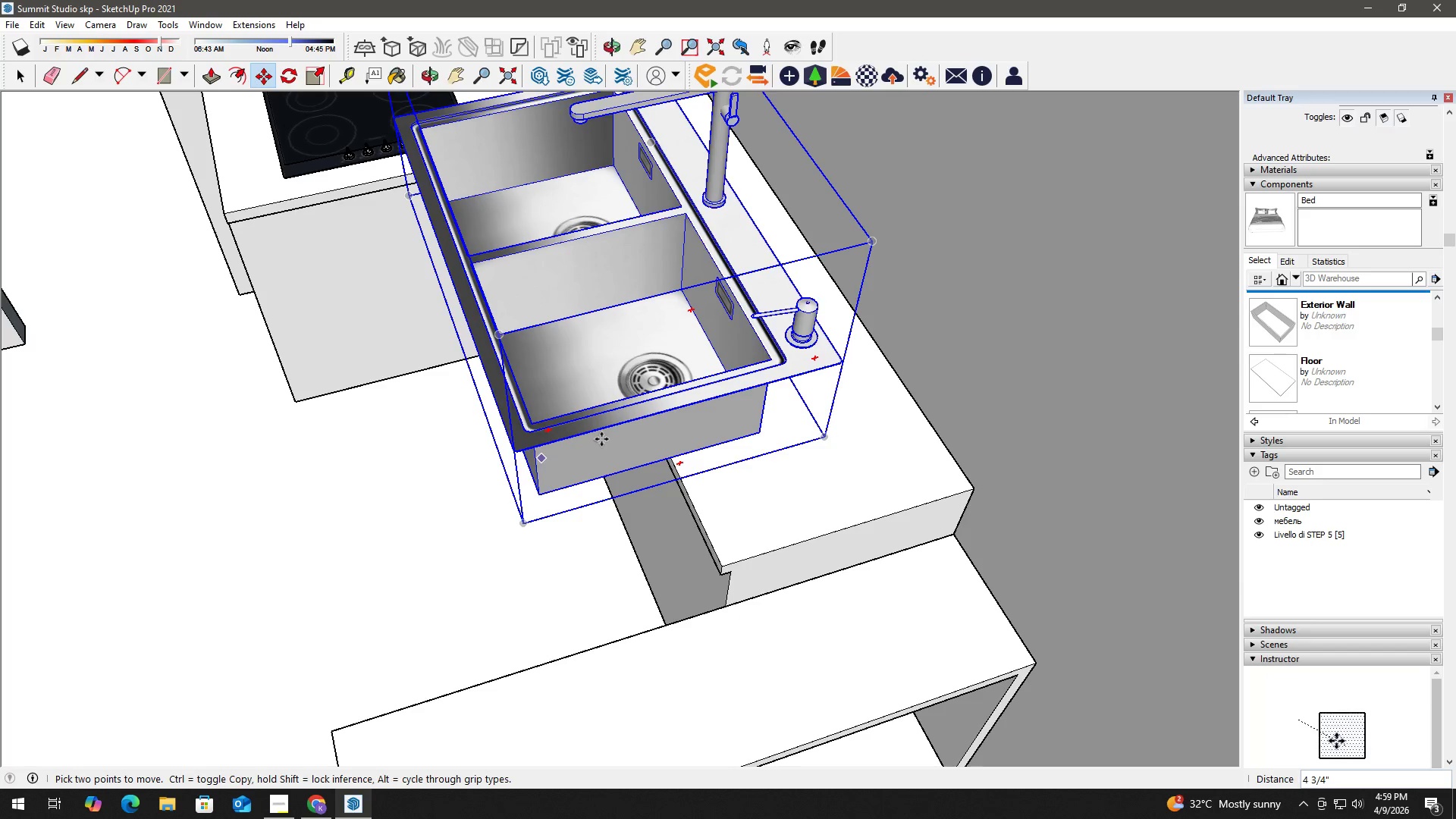 
left_click([698, 406])
 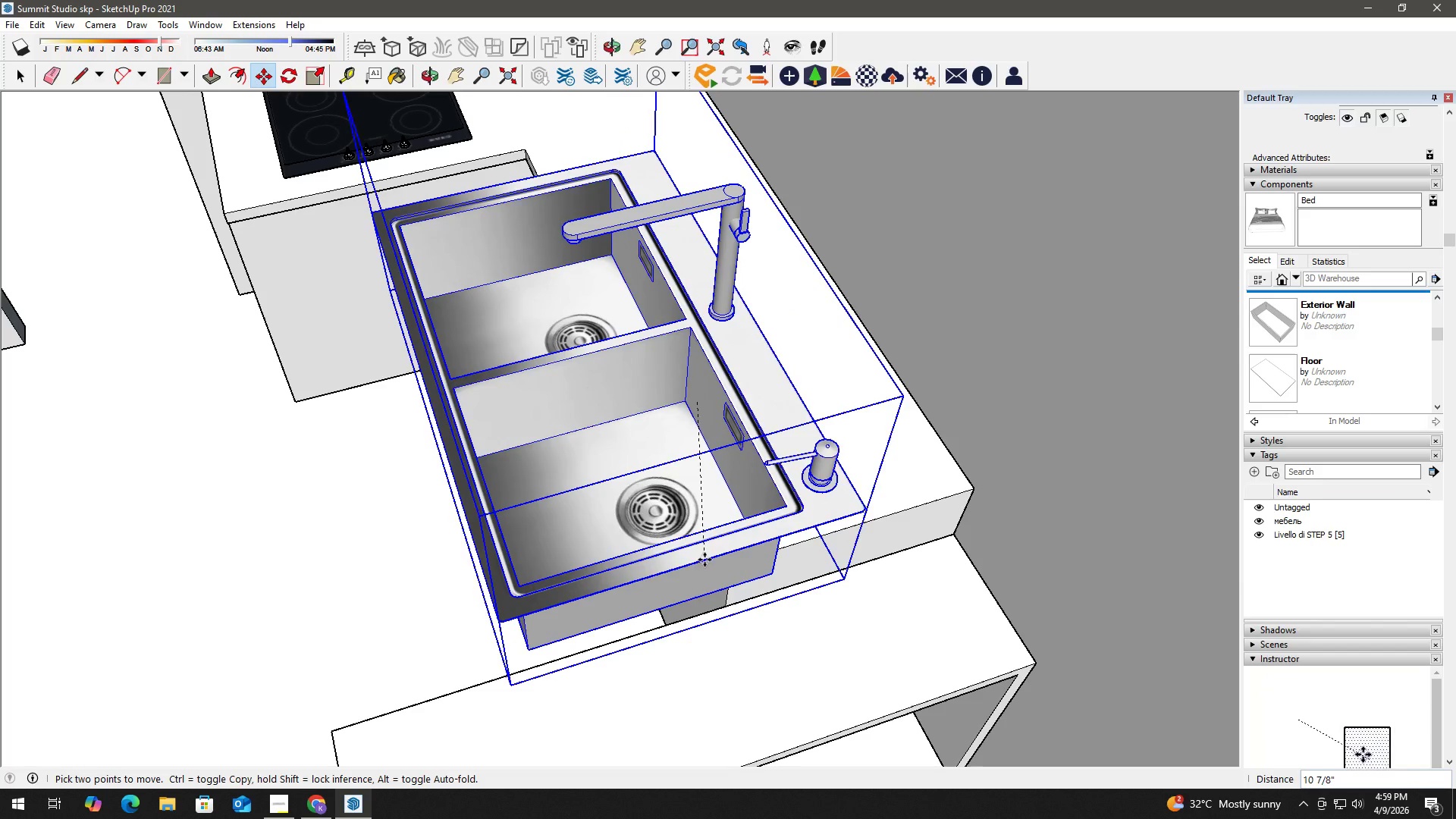 
hold_key(key=ShiftLeft, duration=0.34)
scroll: coordinate [636, 482], scroll_direction: down, amount: 4.0
 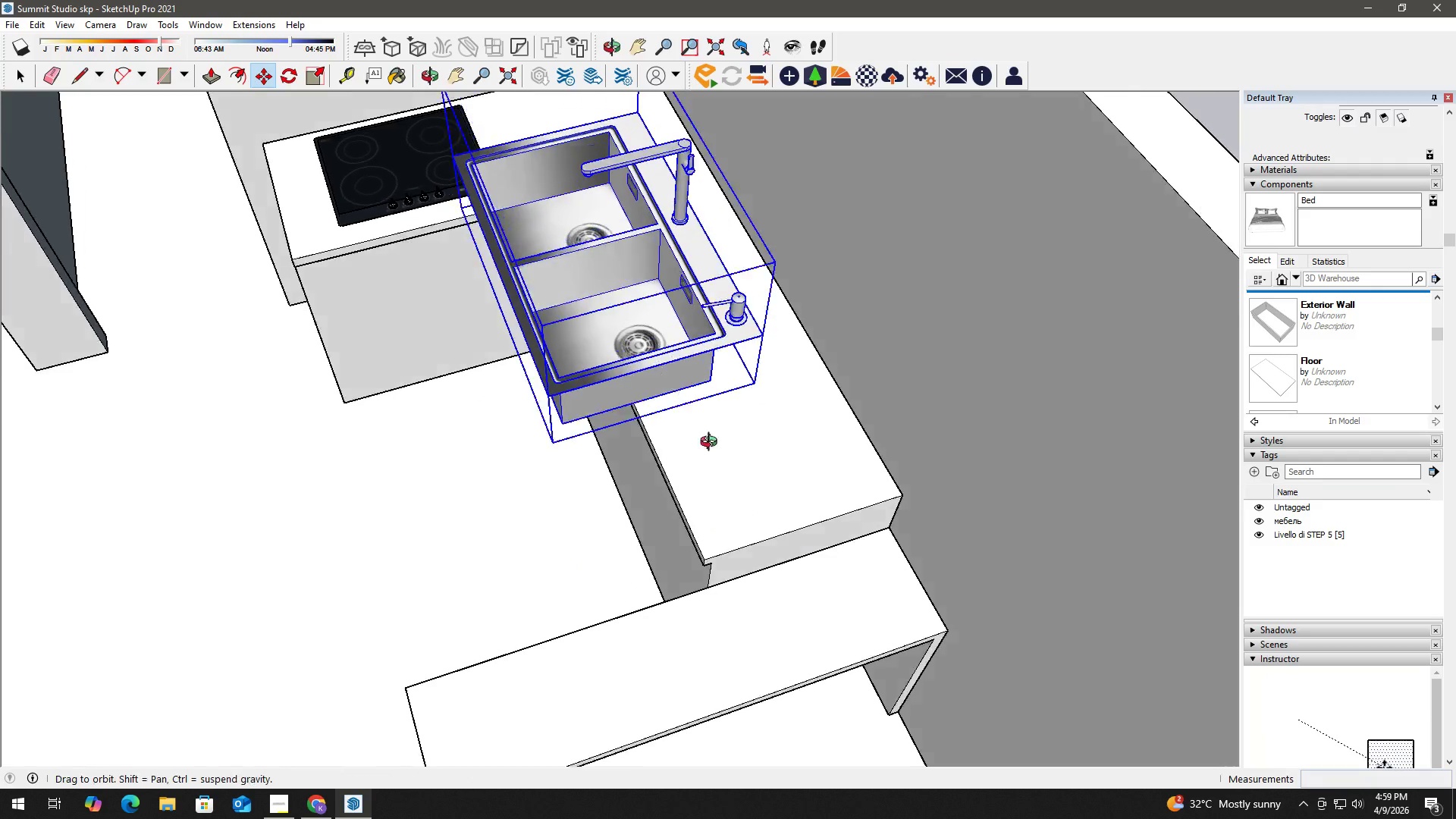 
scroll: coordinate [603, 246], scroll_direction: up, amount: 4.0
 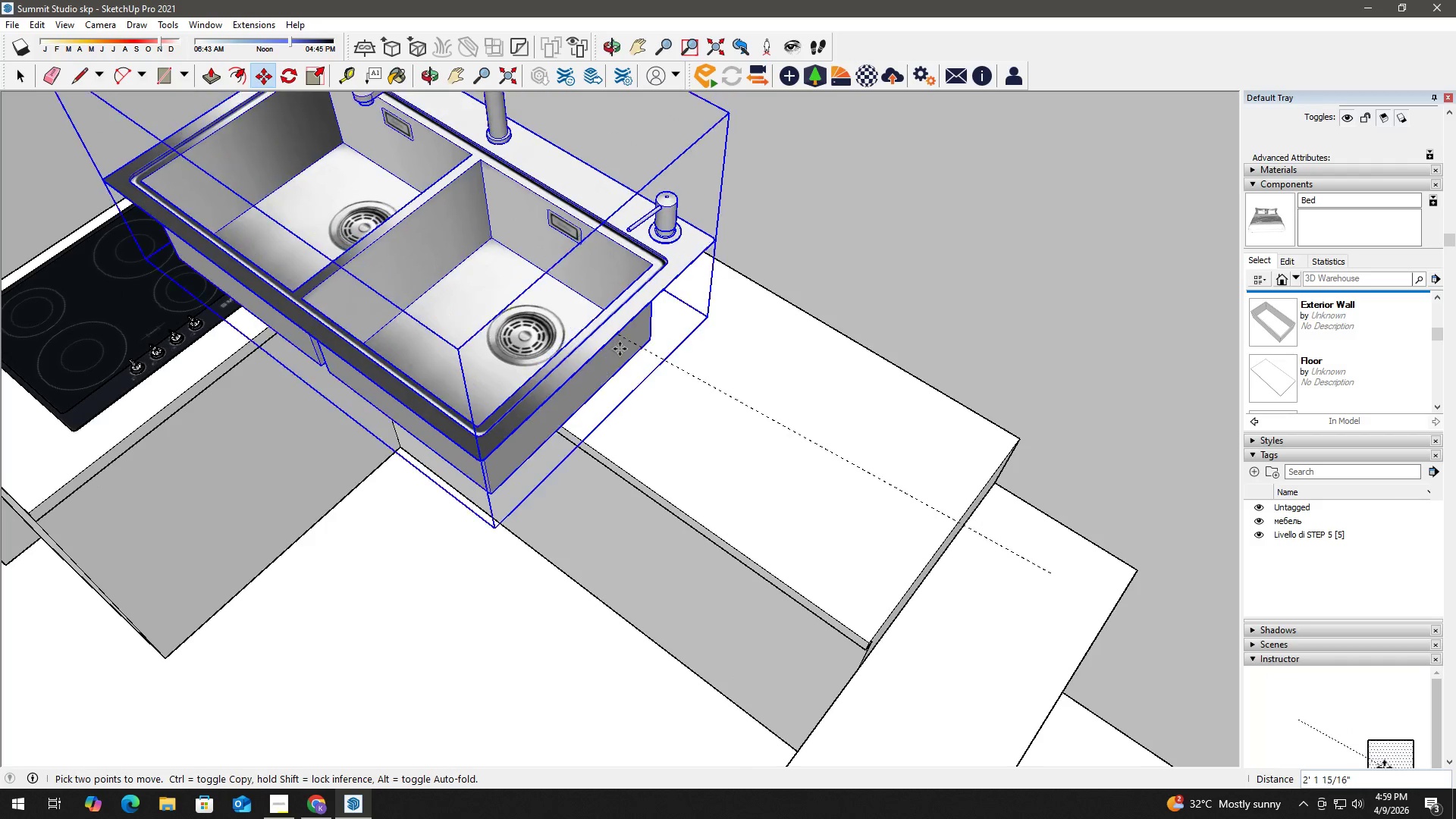 
left_click([625, 329])
 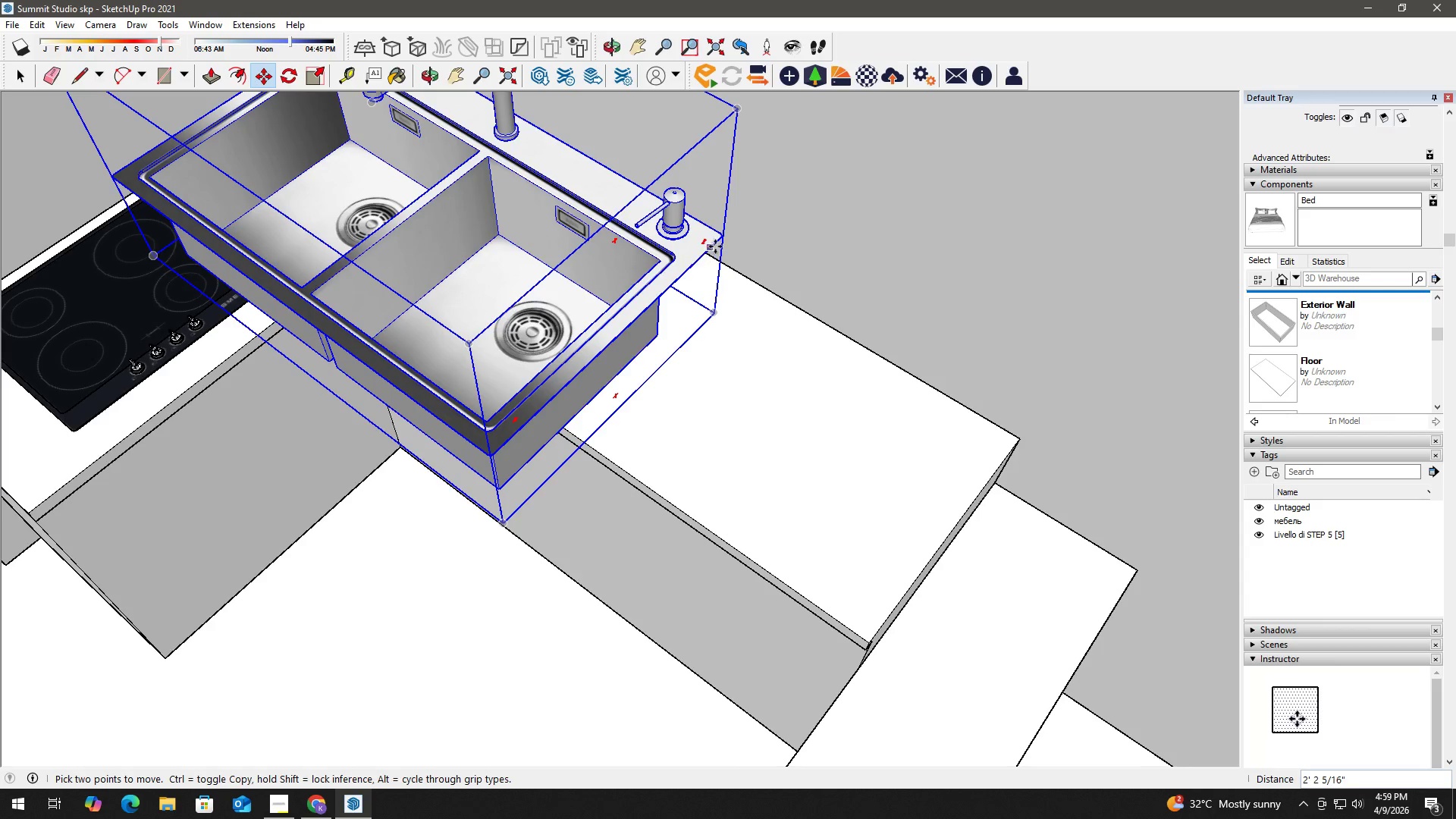 
left_click([721, 238])
 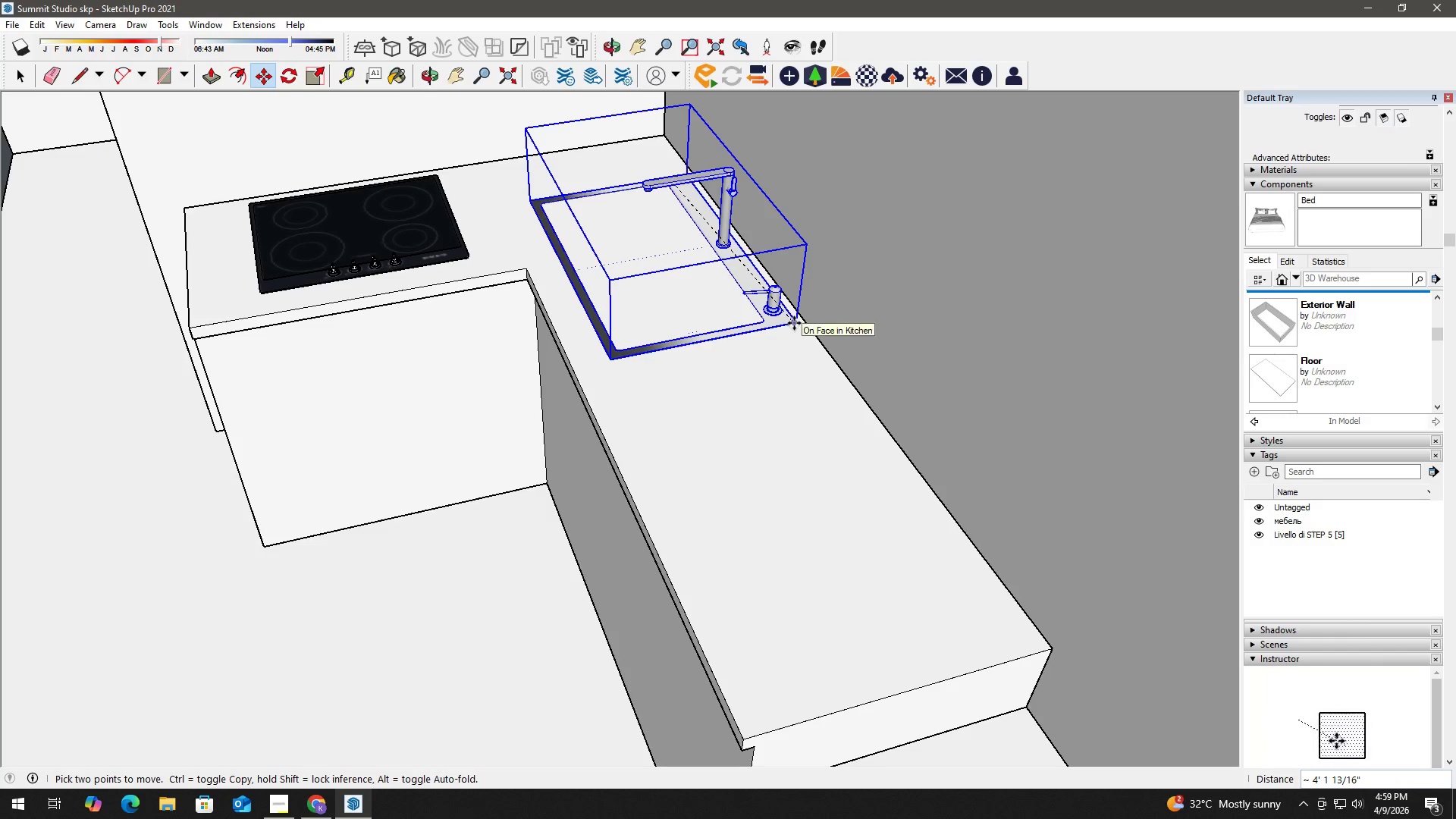 
left_click_drag(start_coordinate=[812, 331], to_coordinate=[810, 343])
 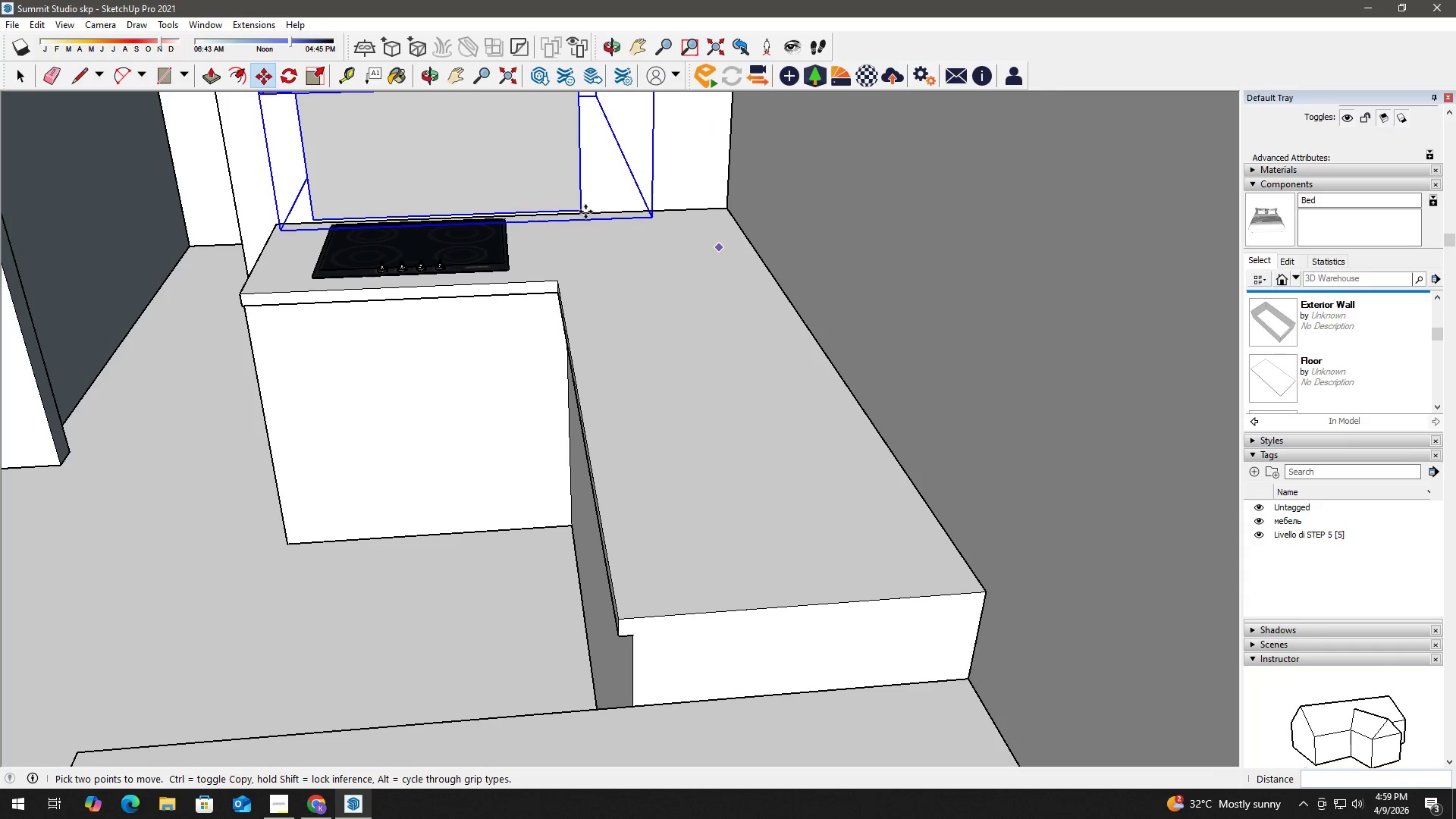 
left_click([579, 209])
 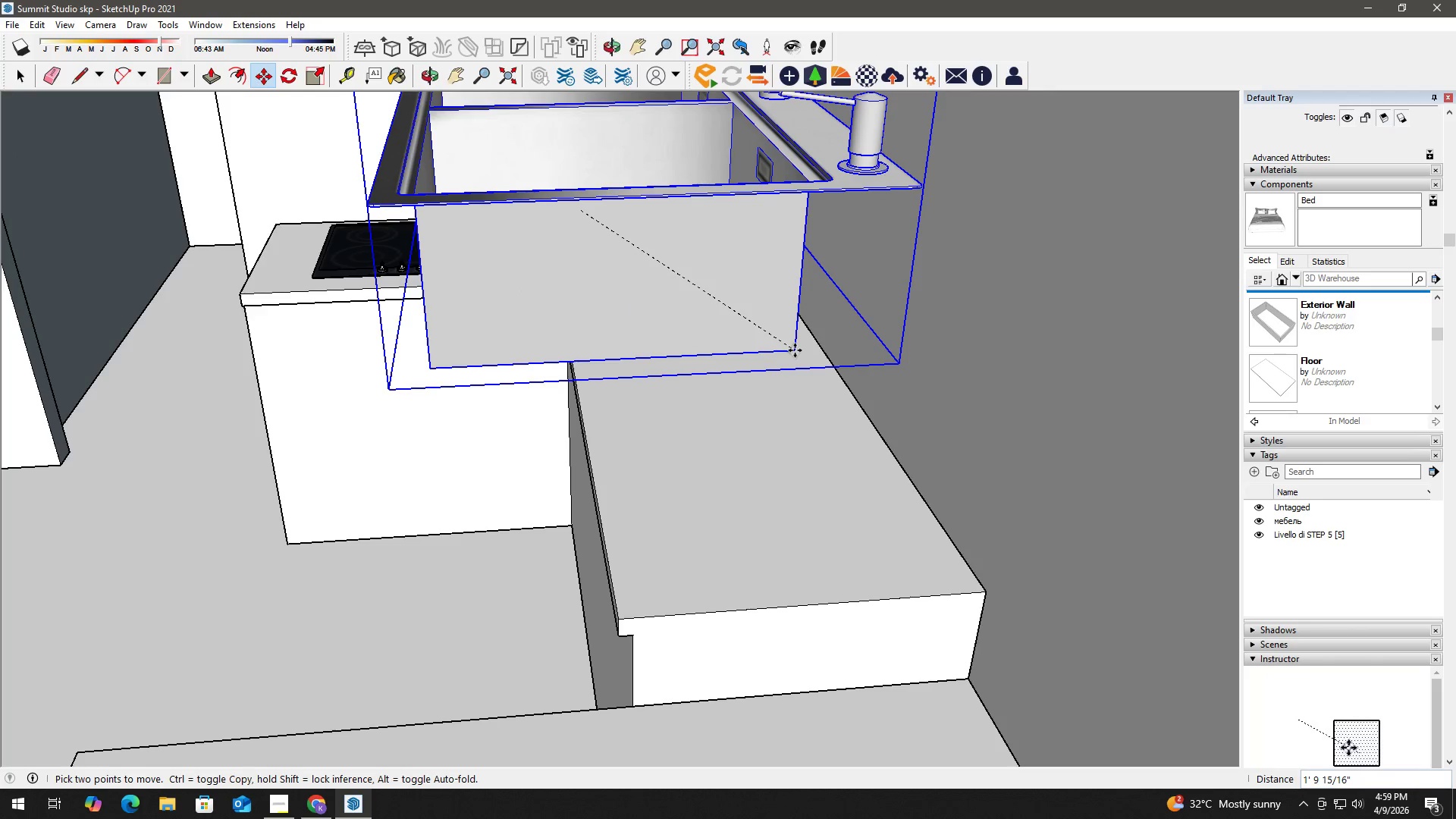 
scroll: coordinate [763, 324], scroll_direction: down, amount: 3.0
 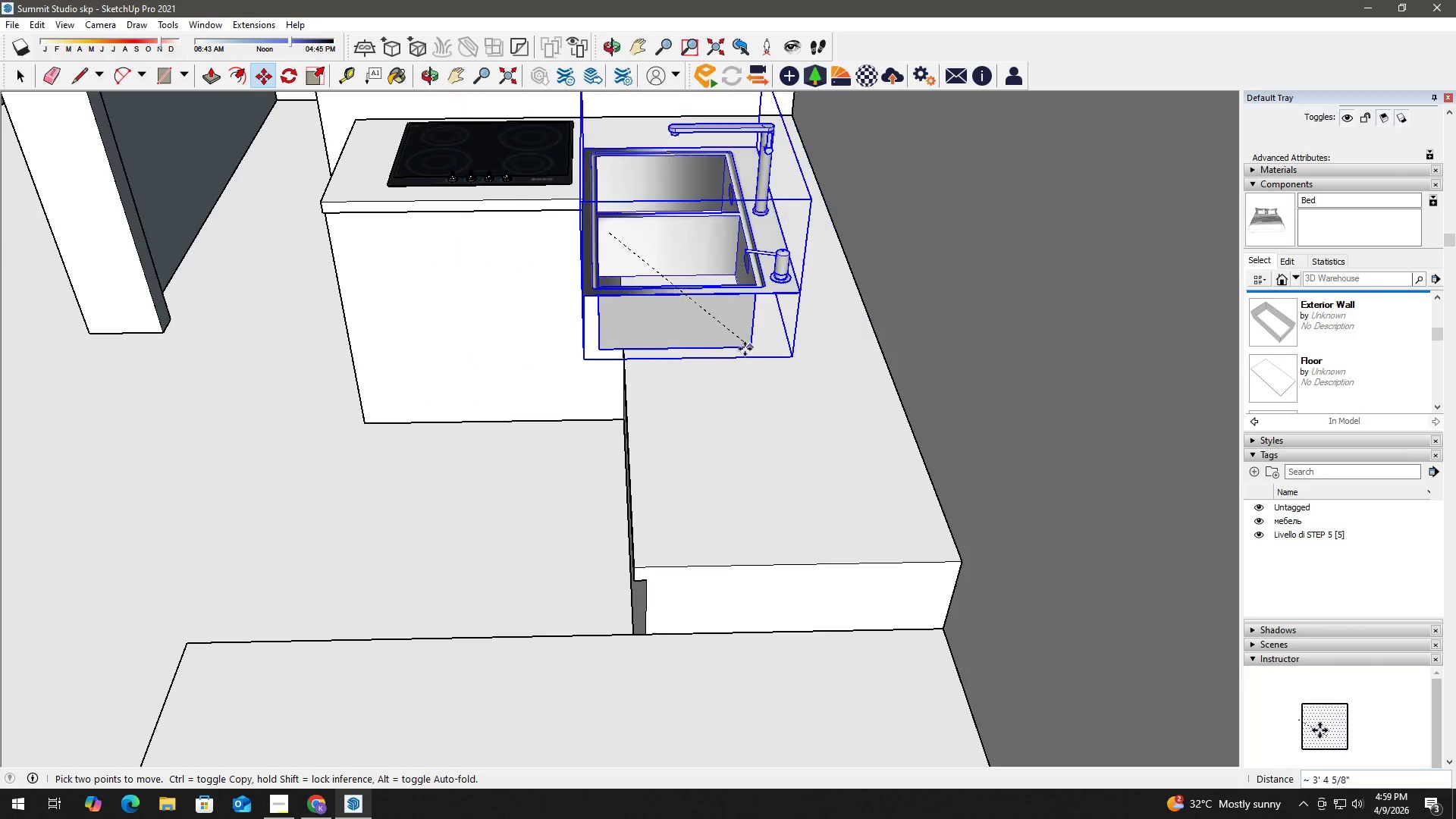 
left_click([736, 353])
 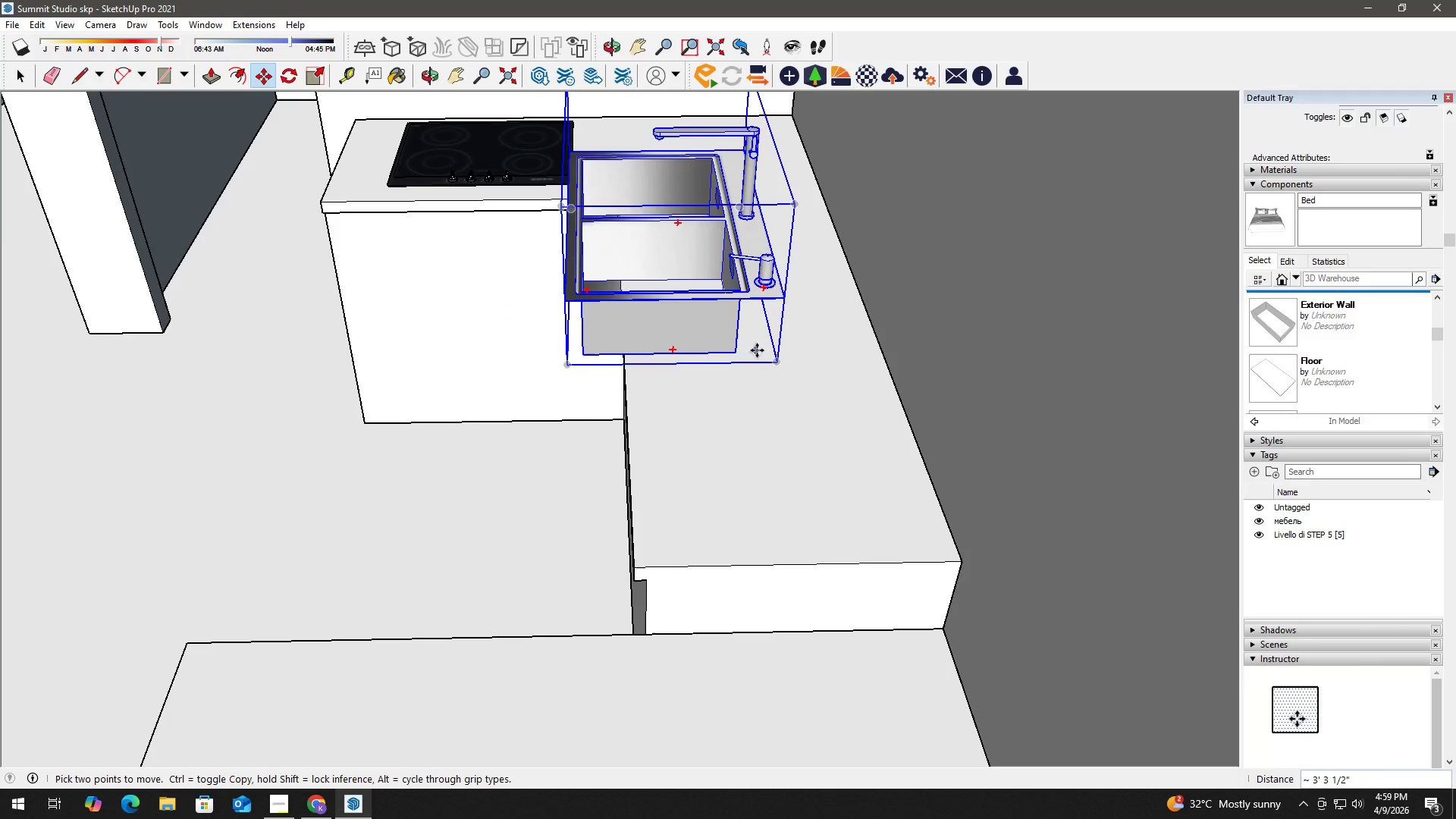 
scroll: coordinate [757, 350], scroll_direction: up, amount: 1.0
 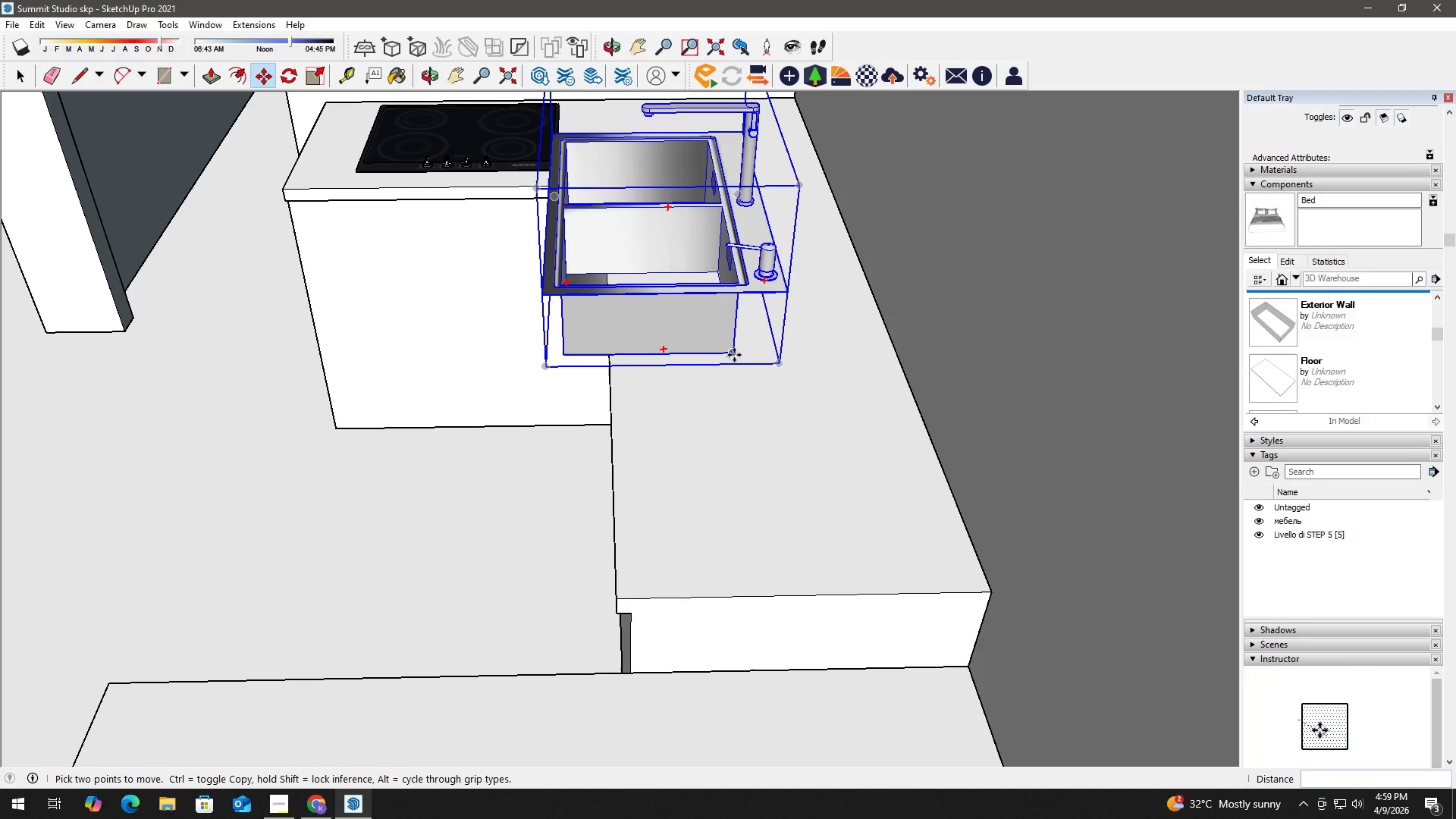 
left_click([734, 355])
 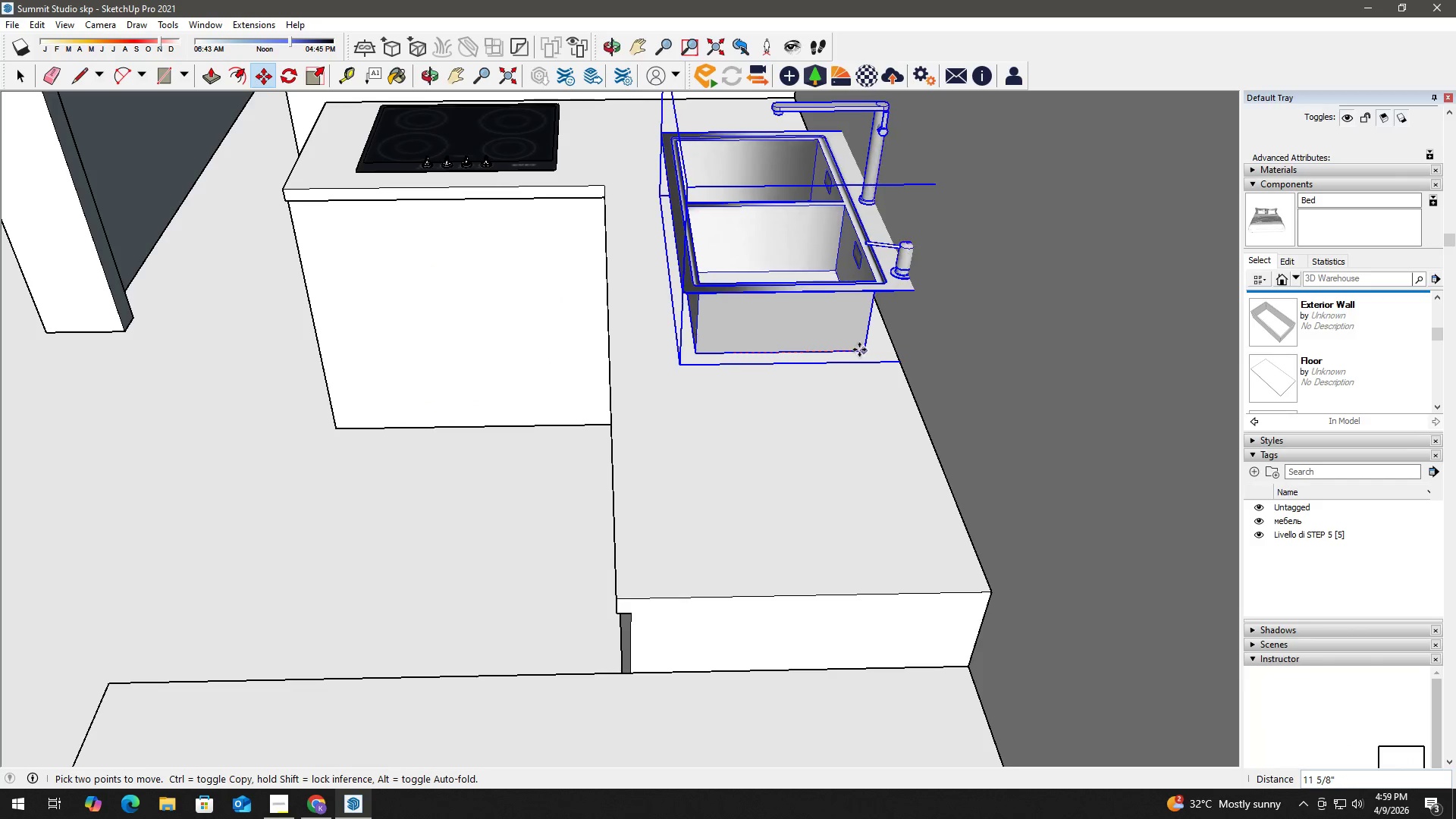 
left_click([840, 353])
 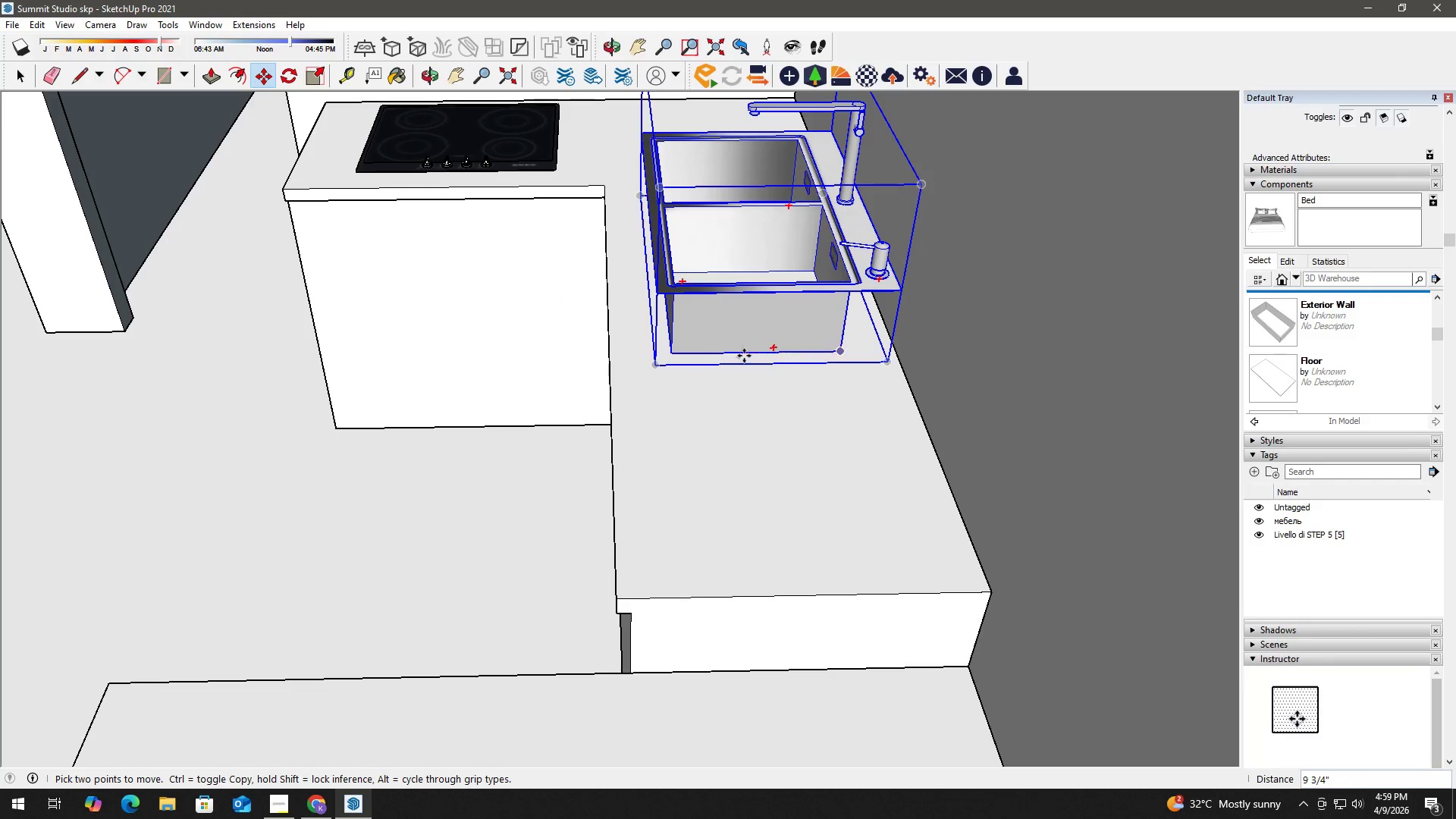 
key(Space)
 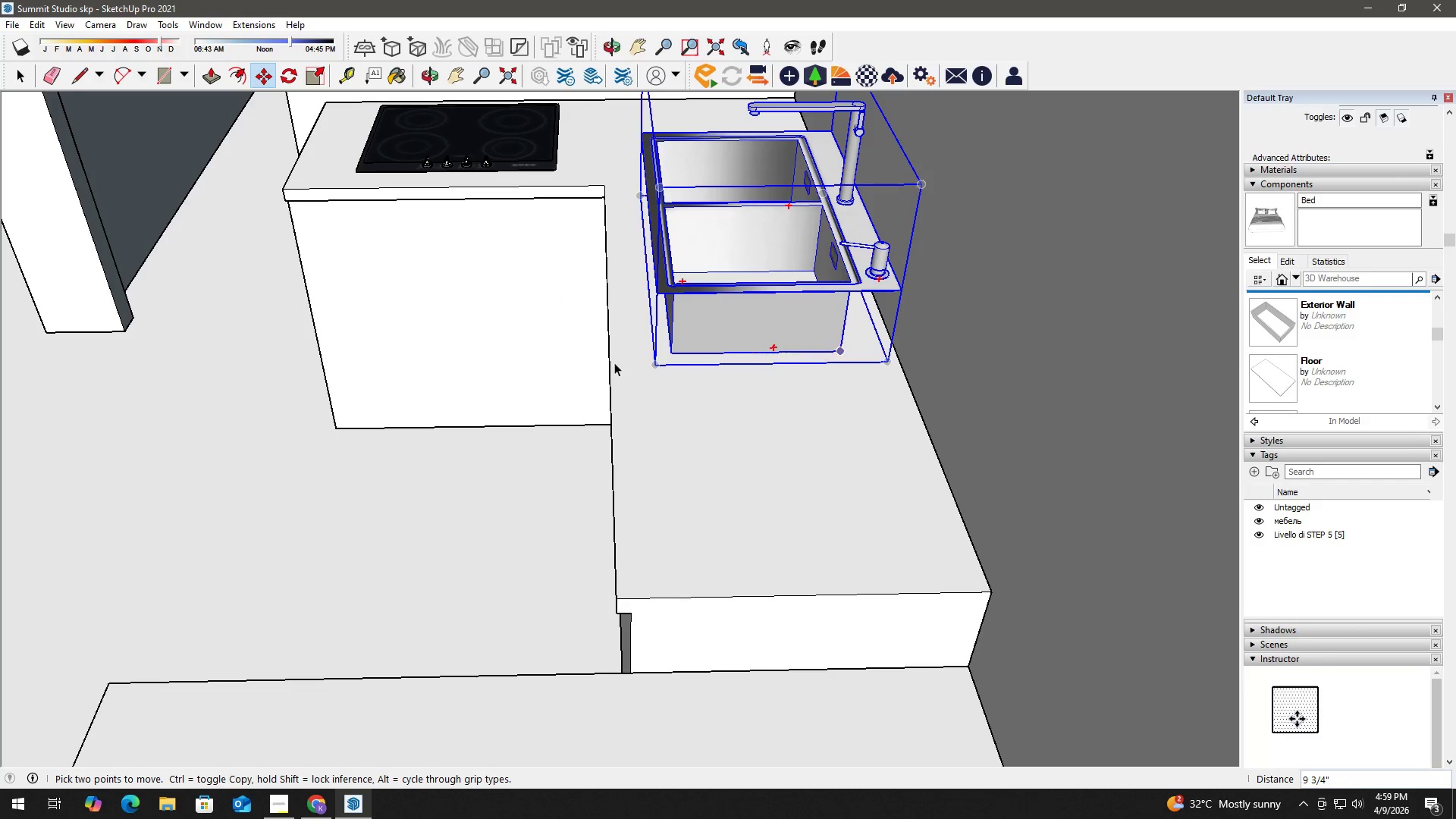 
scroll: coordinate [614, 363], scroll_direction: down, amount: 4.0
 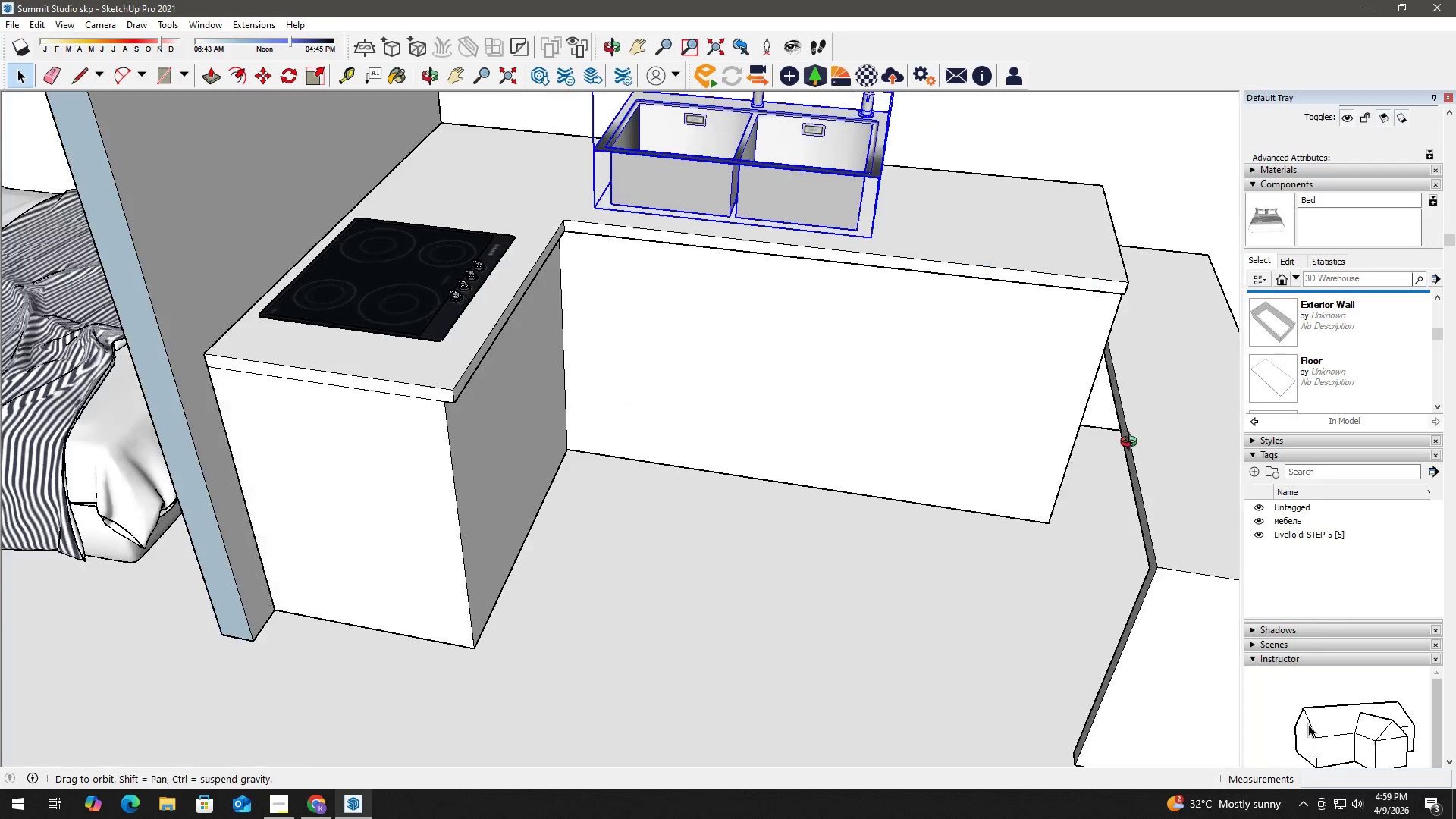 
key(Space)
 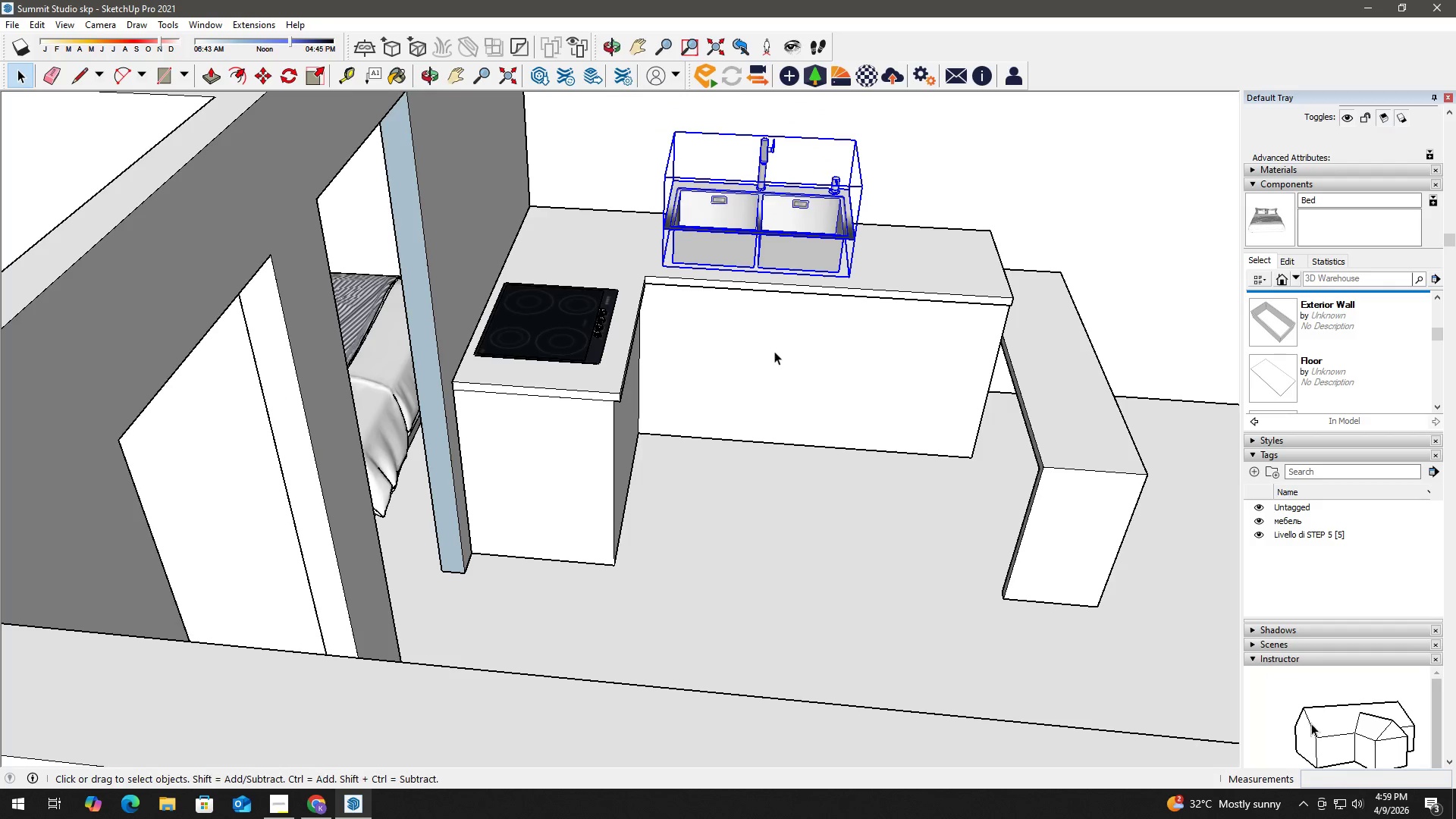 
key(H)
 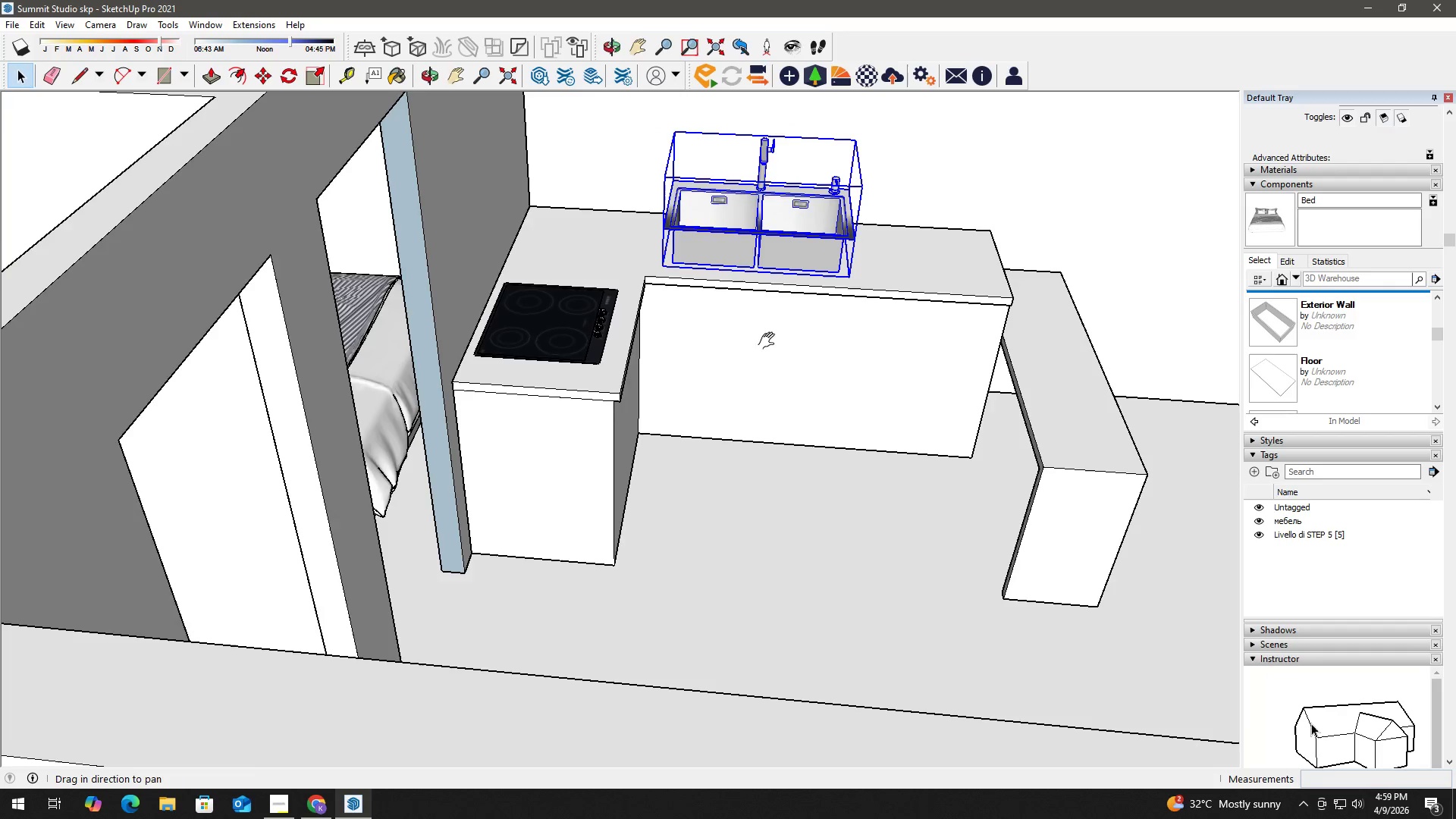 
left_click_drag(start_coordinate=[770, 341], to_coordinate=[664, 532])
 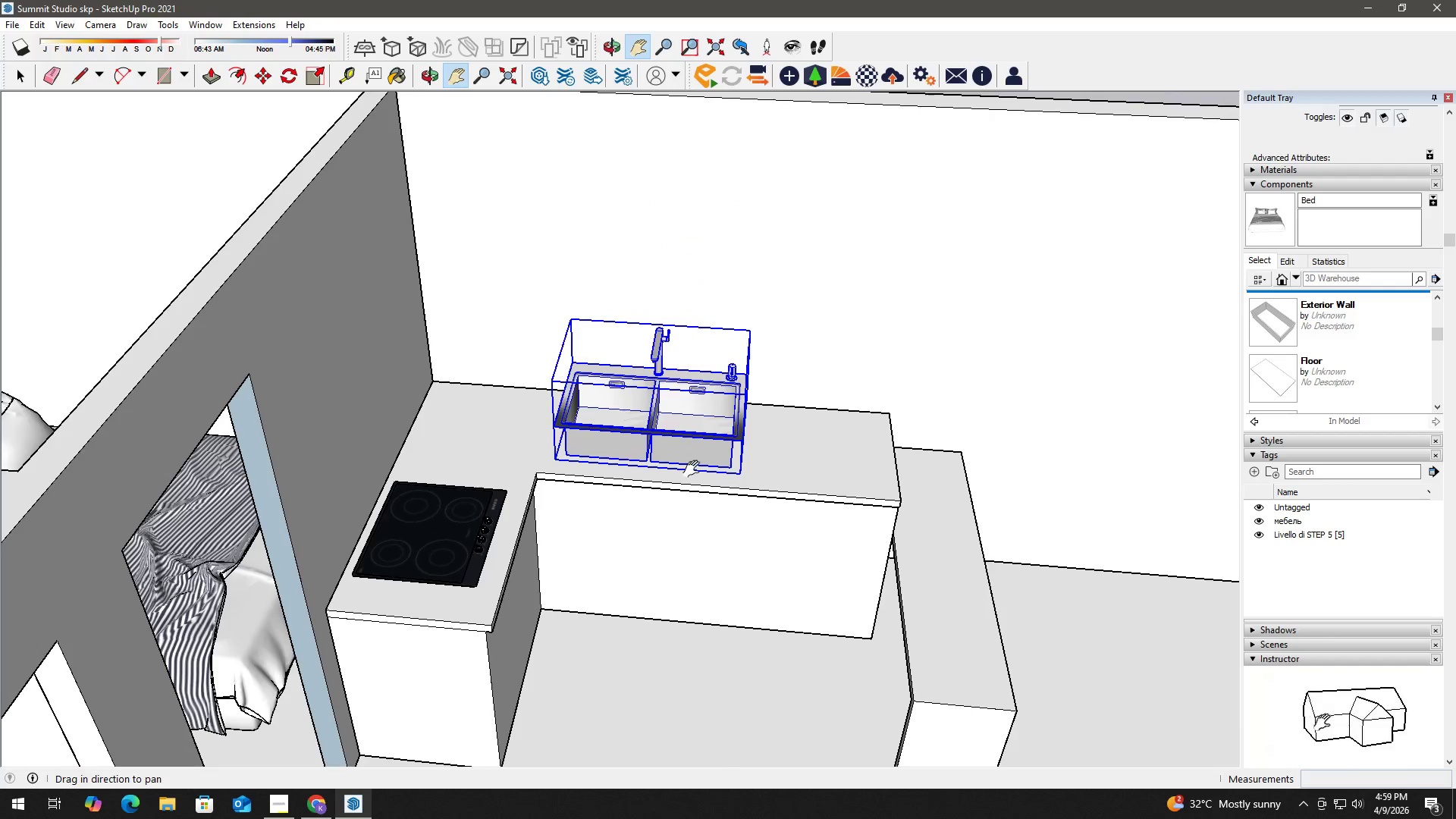 
scroll: coordinate [774, 362], scroll_direction: down, amount: 9.0
 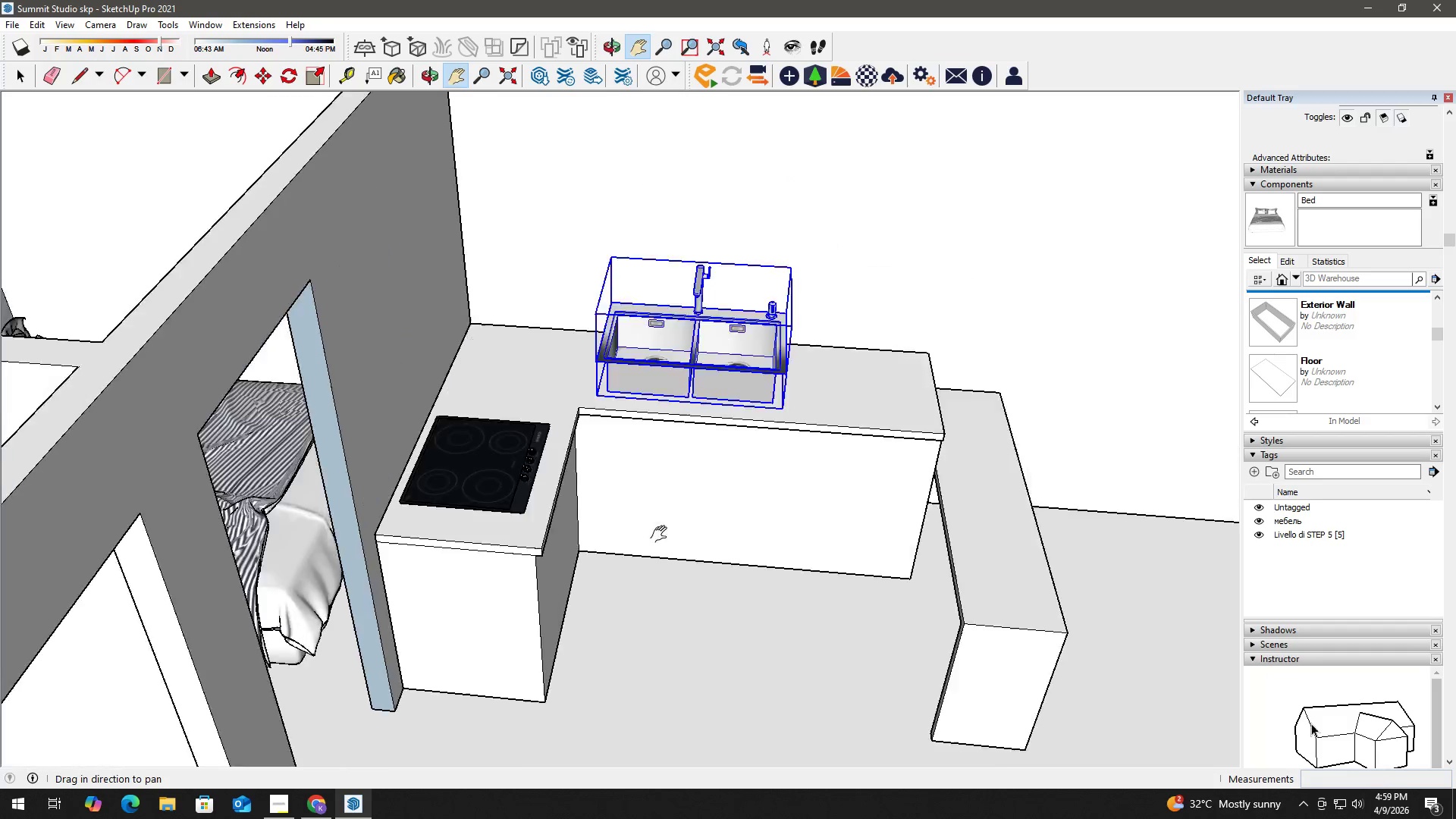 
scroll: coordinate [636, 457], scroll_direction: up, amount: 5.0
 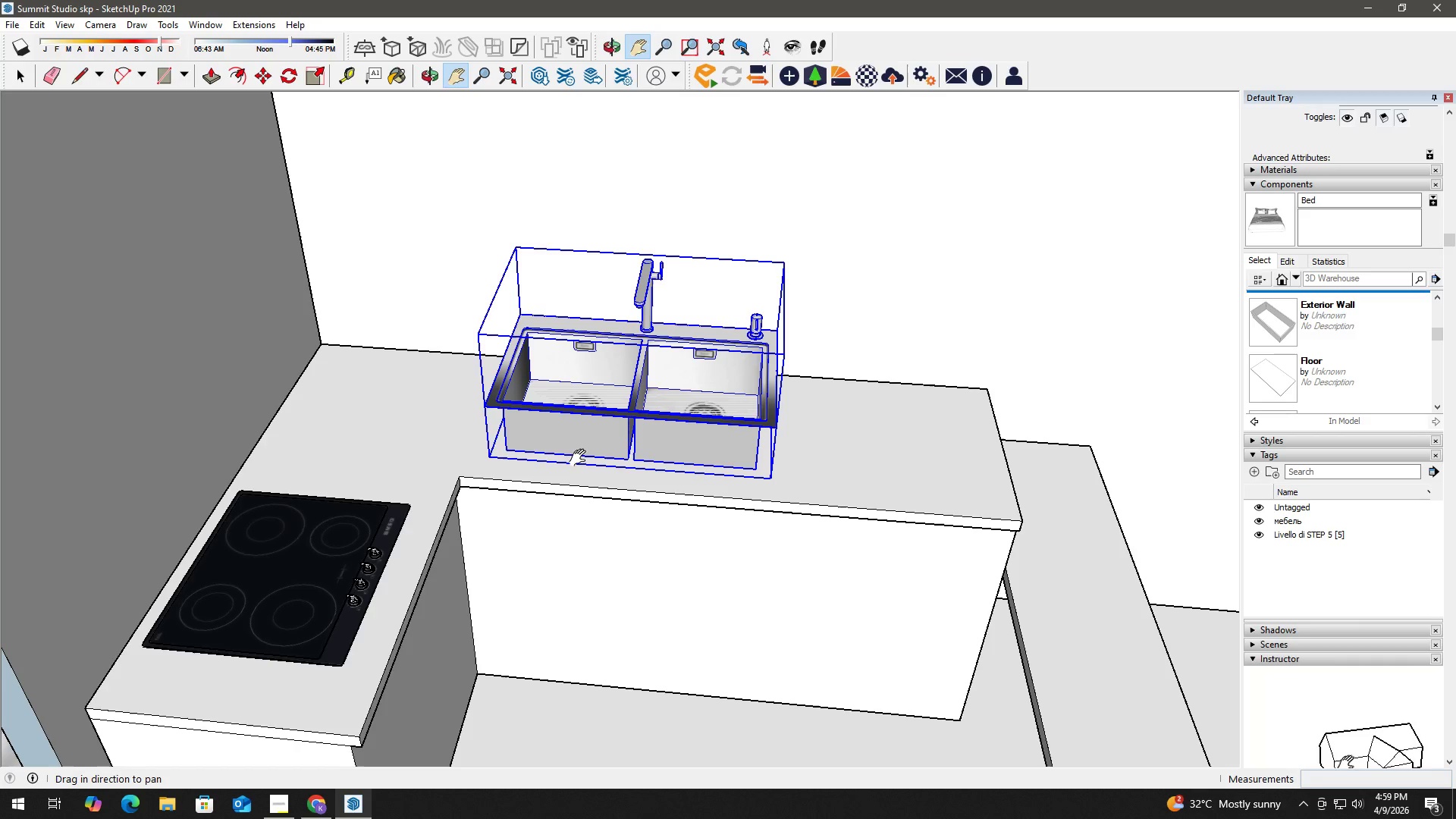 
key(H)
 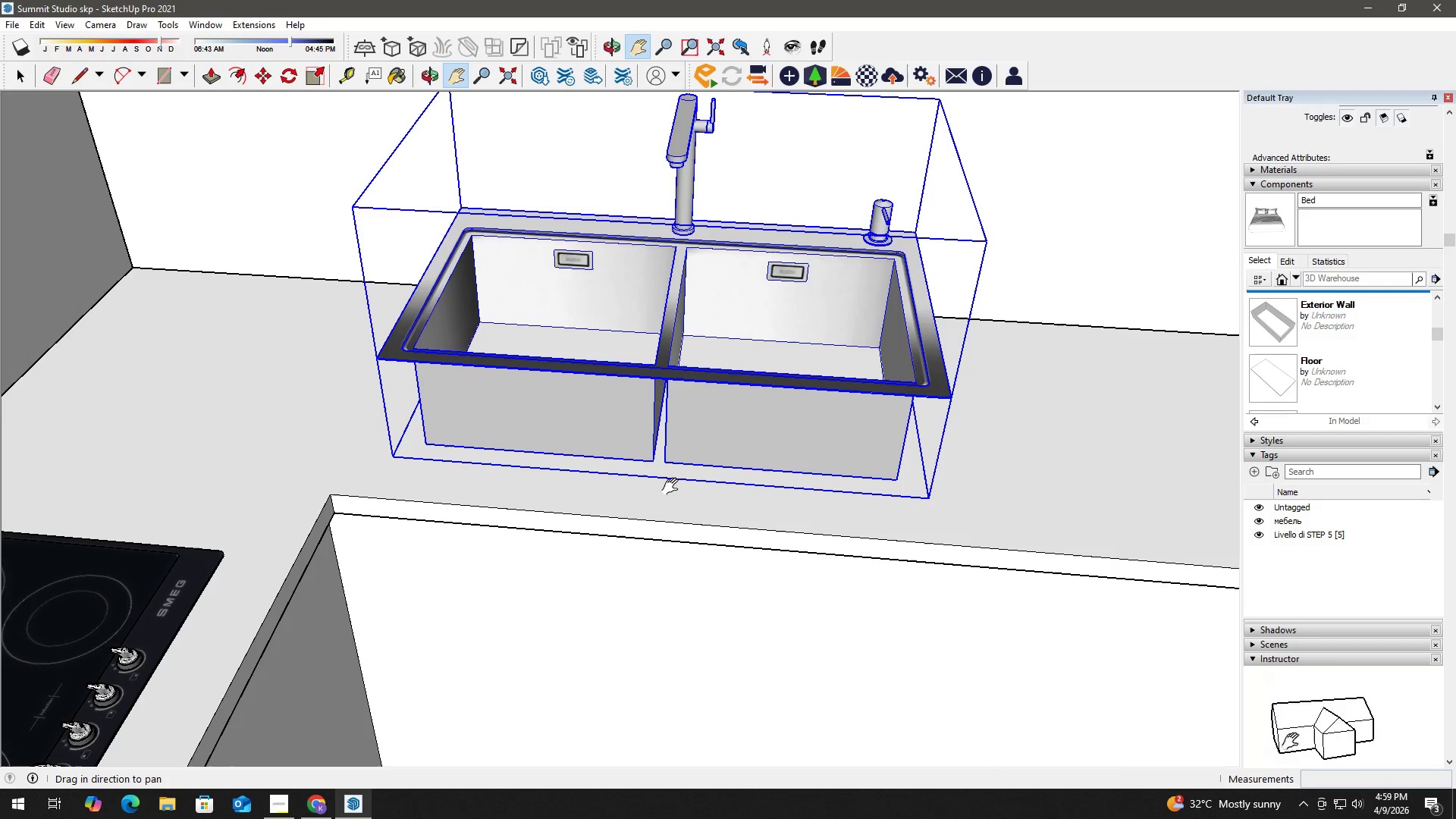 
scroll: coordinate [620, 465], scroll_direction: up, amount: 6.0
 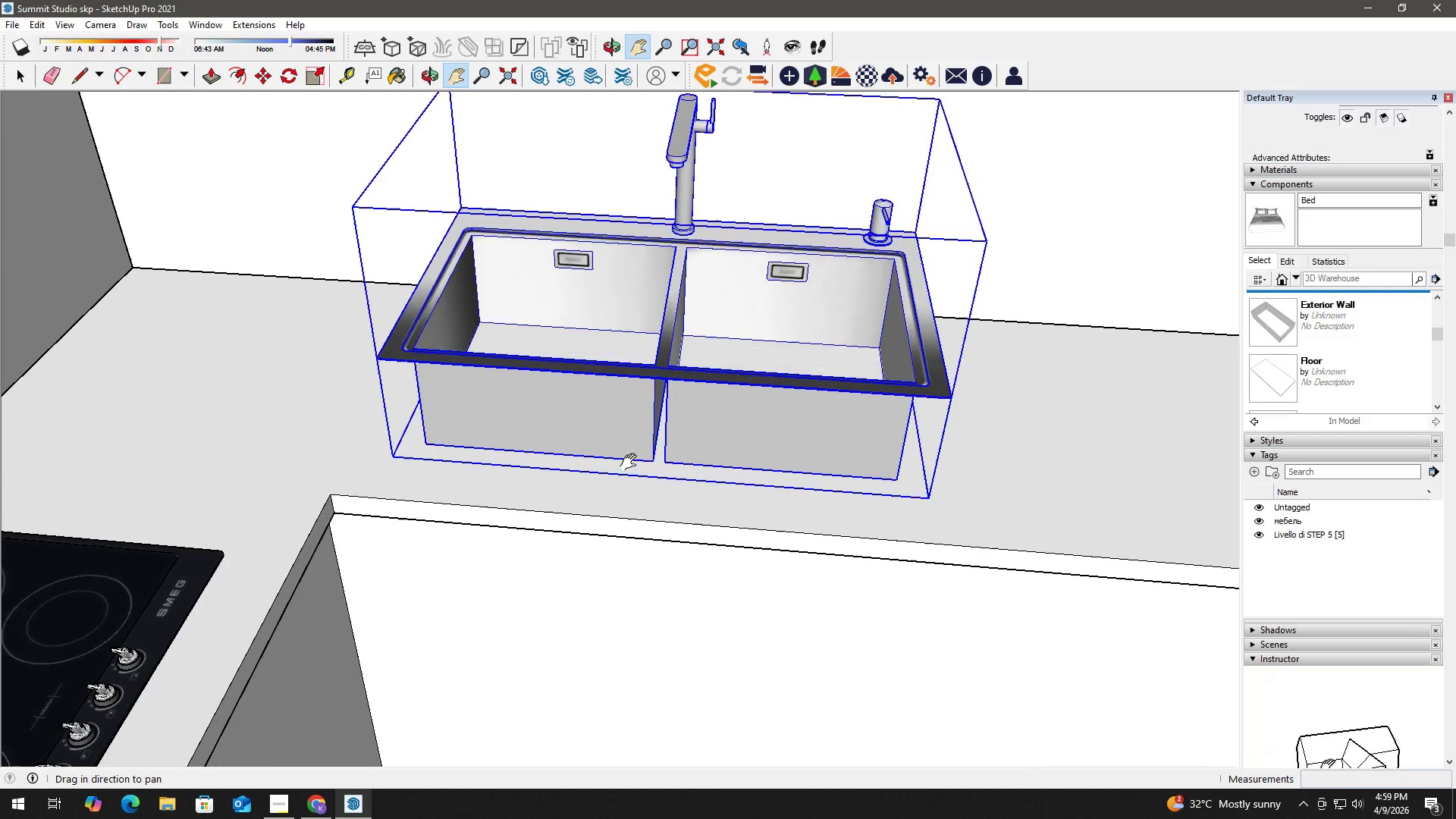 
key(M)
 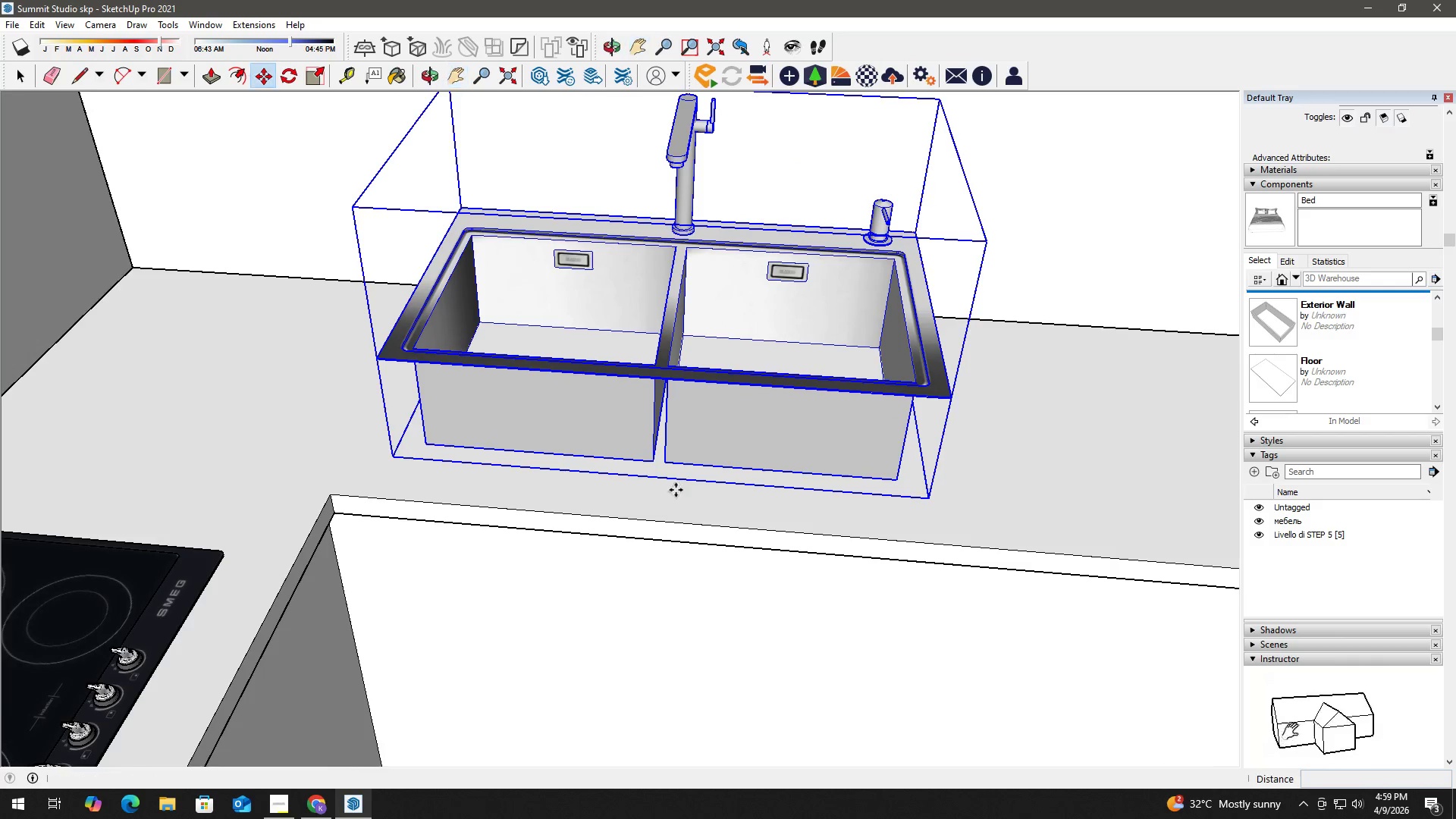 
left_click([665, 485])
 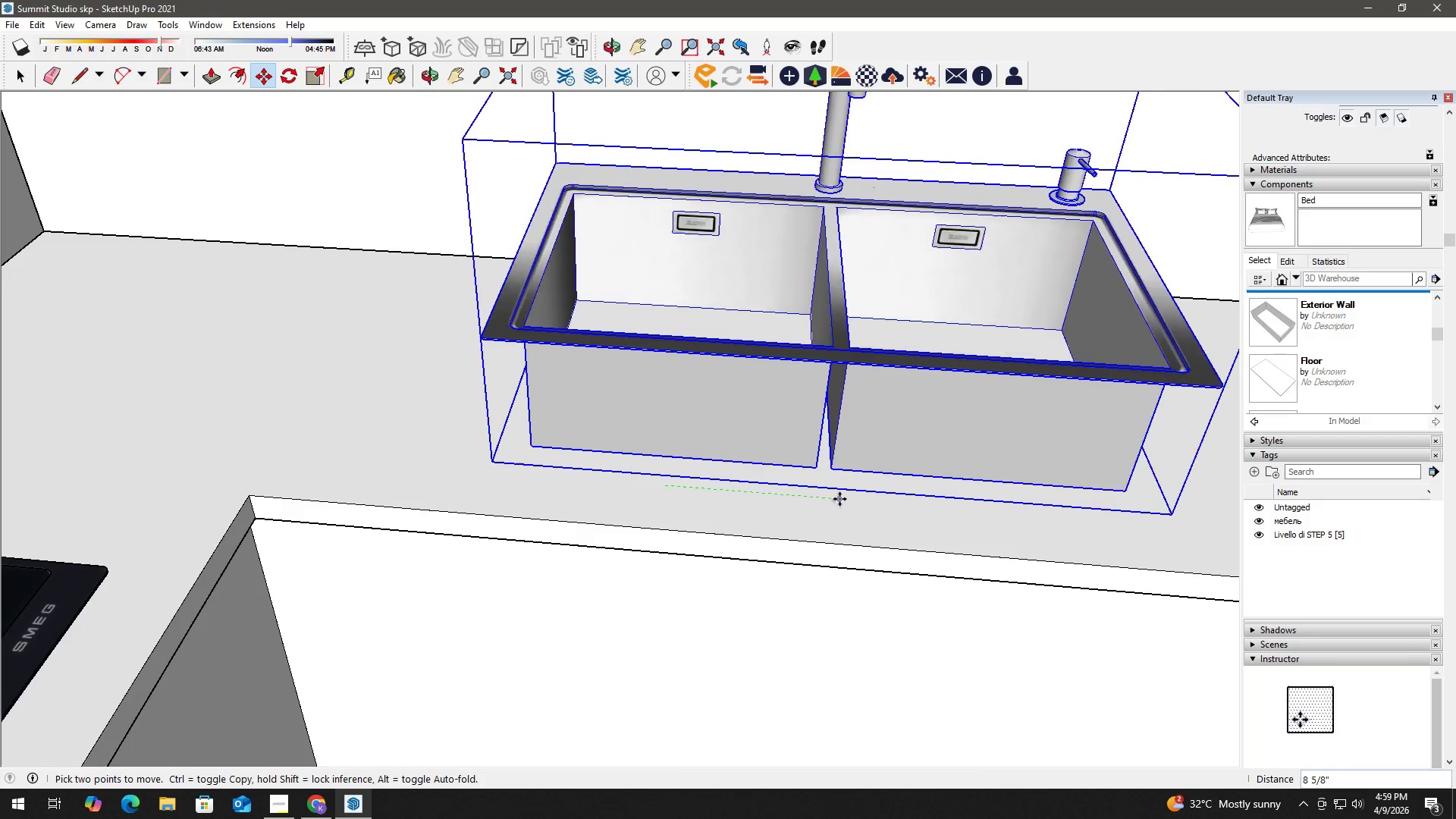 
scroll: coordinate [676, 490], scroll_direction: up, amount: 2.0
 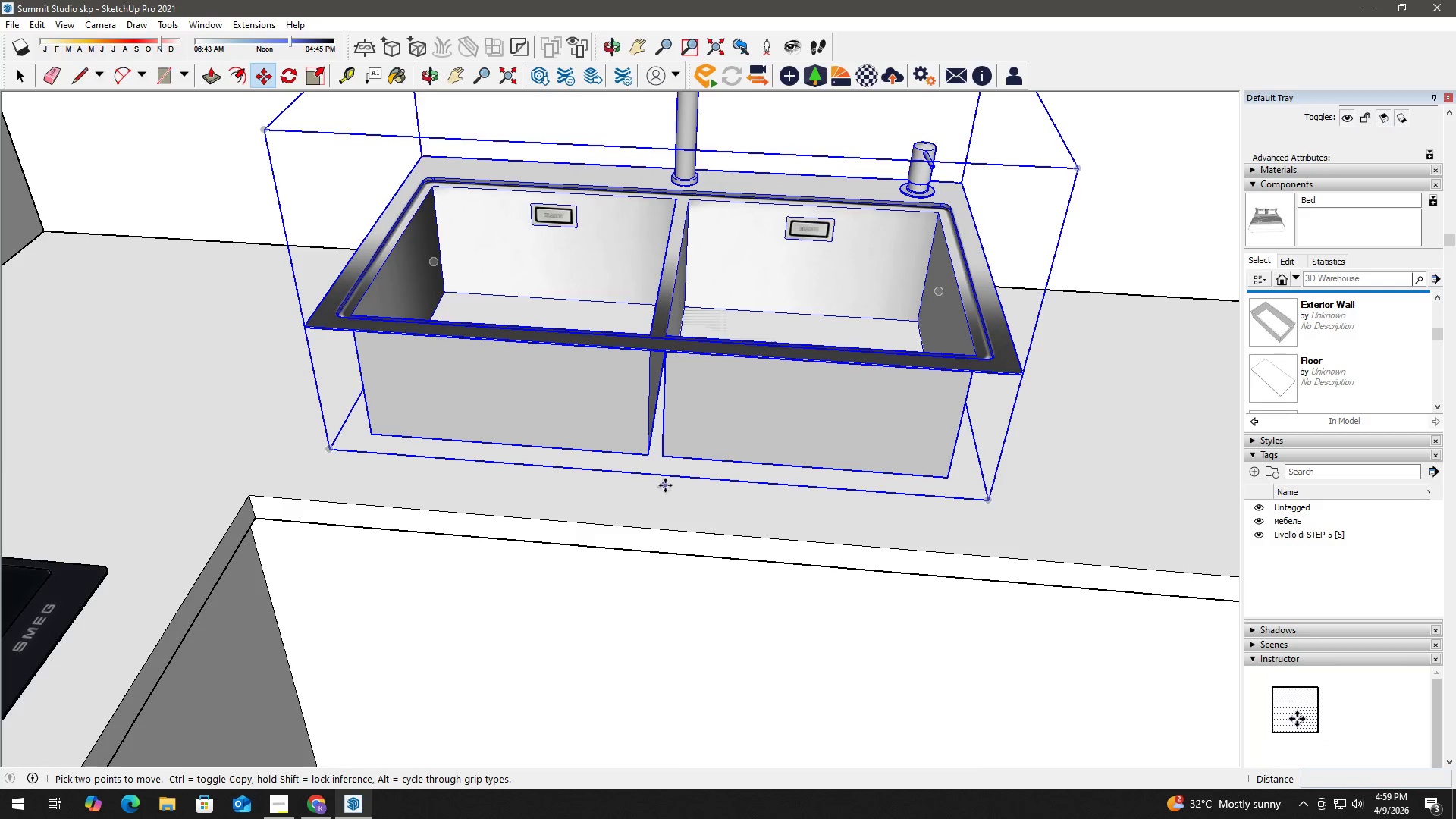 
key(Shift+ShiftLeft)
 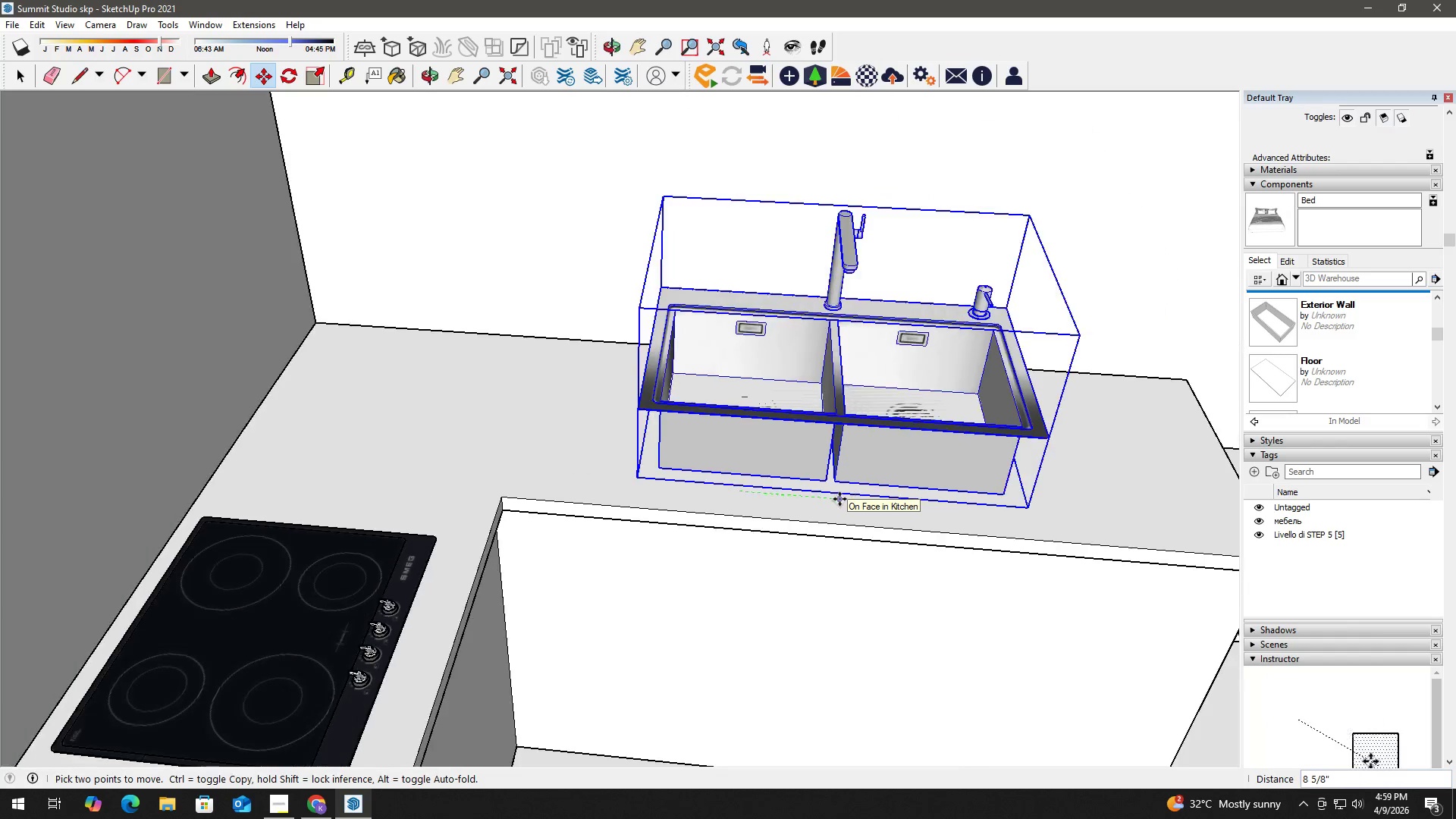 
hold_key(key=ShiftLeft, duration=0.83)
 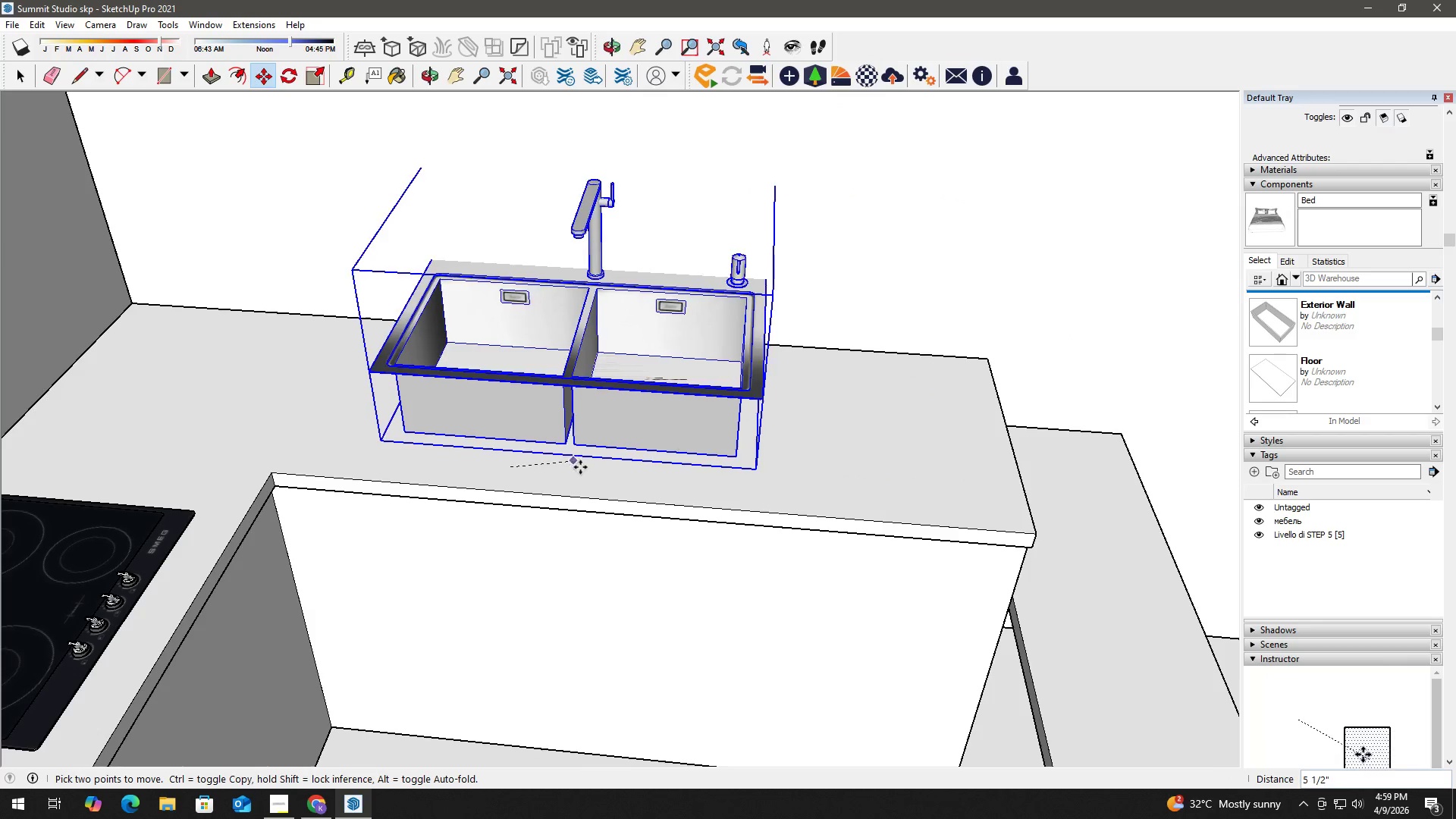 
scroll: coordinate [839, 499], scroll_direction: down, amount: 6.0
 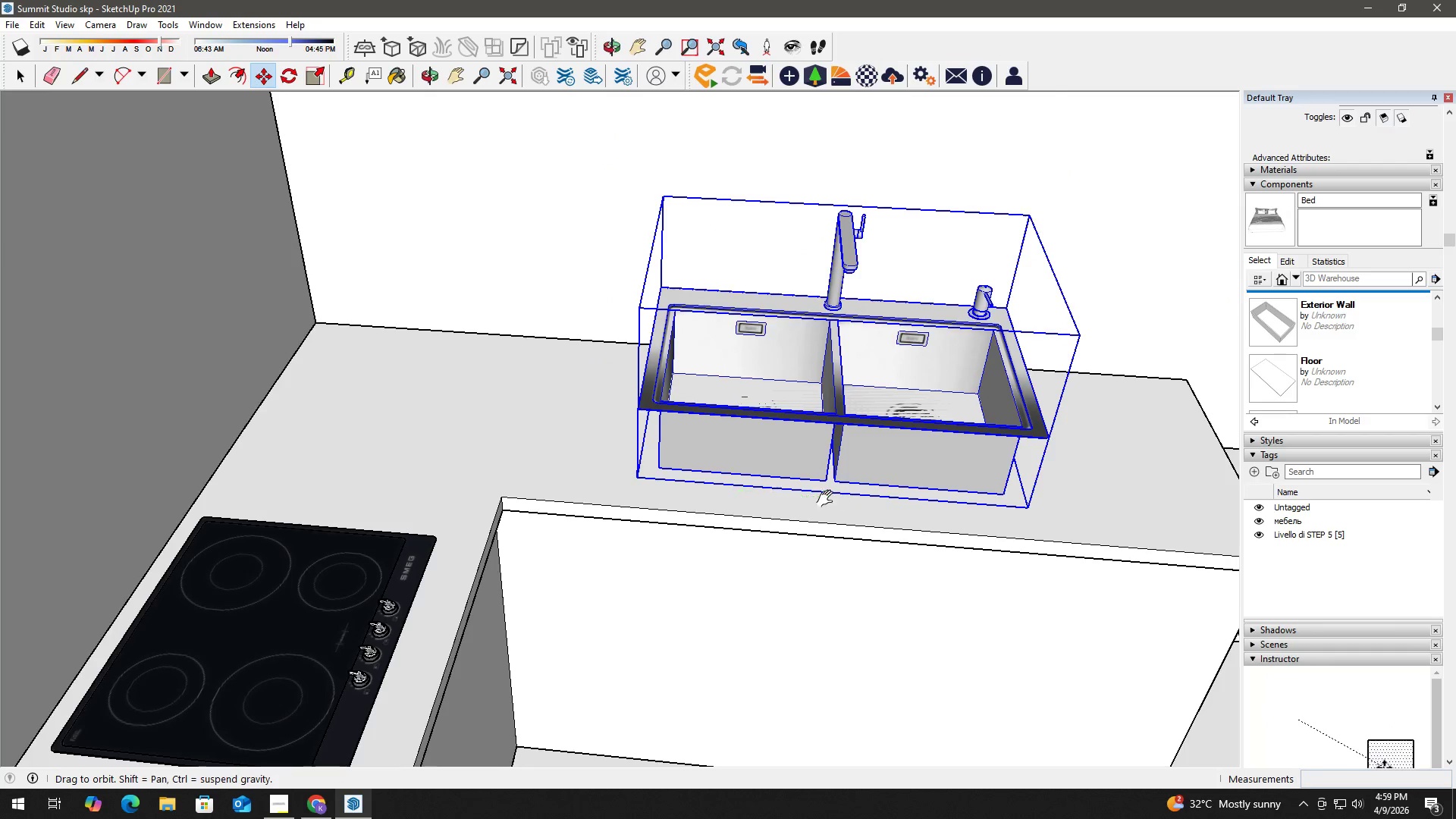 
left_click([584, 472])
 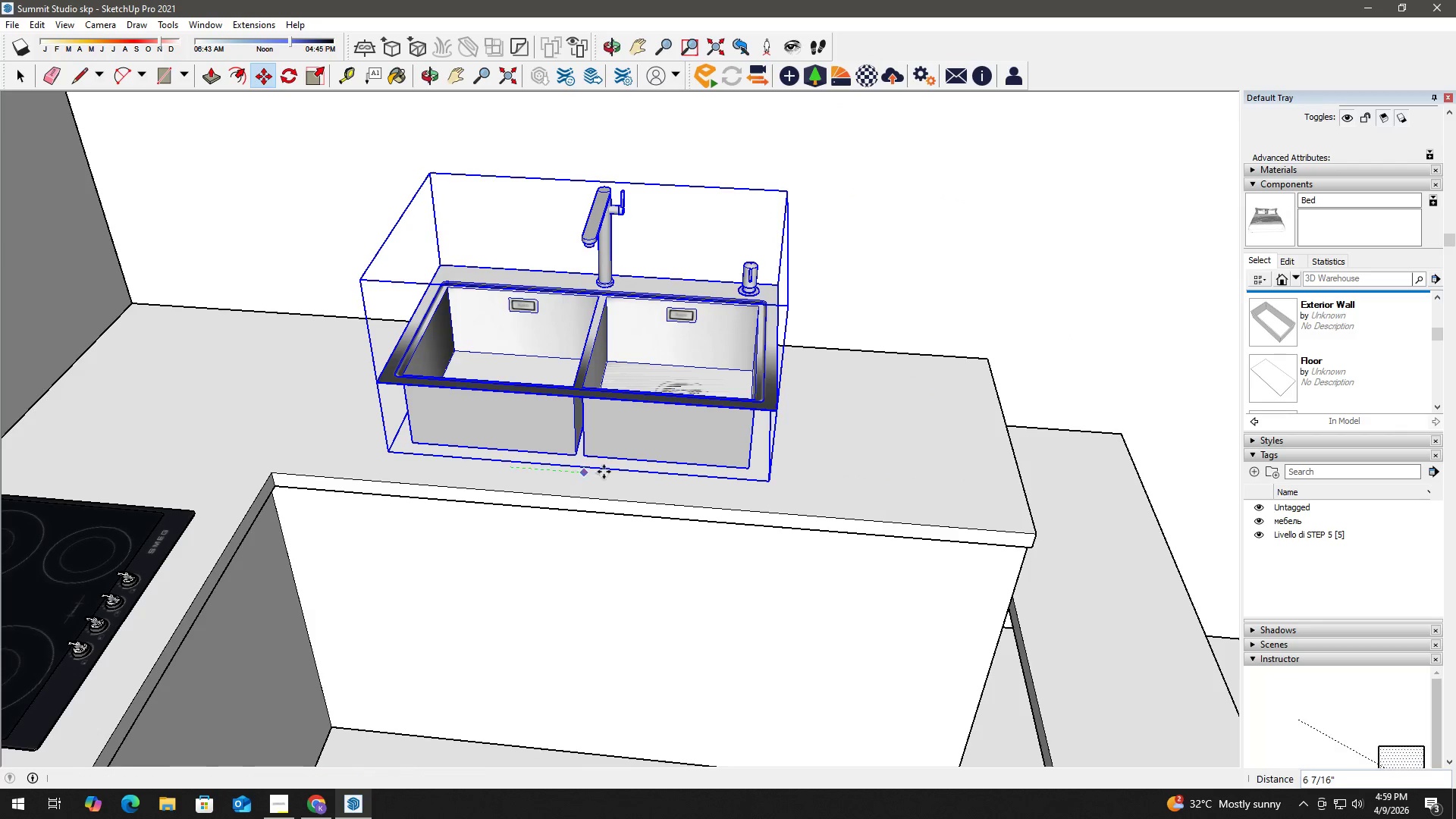 
key(Space)
 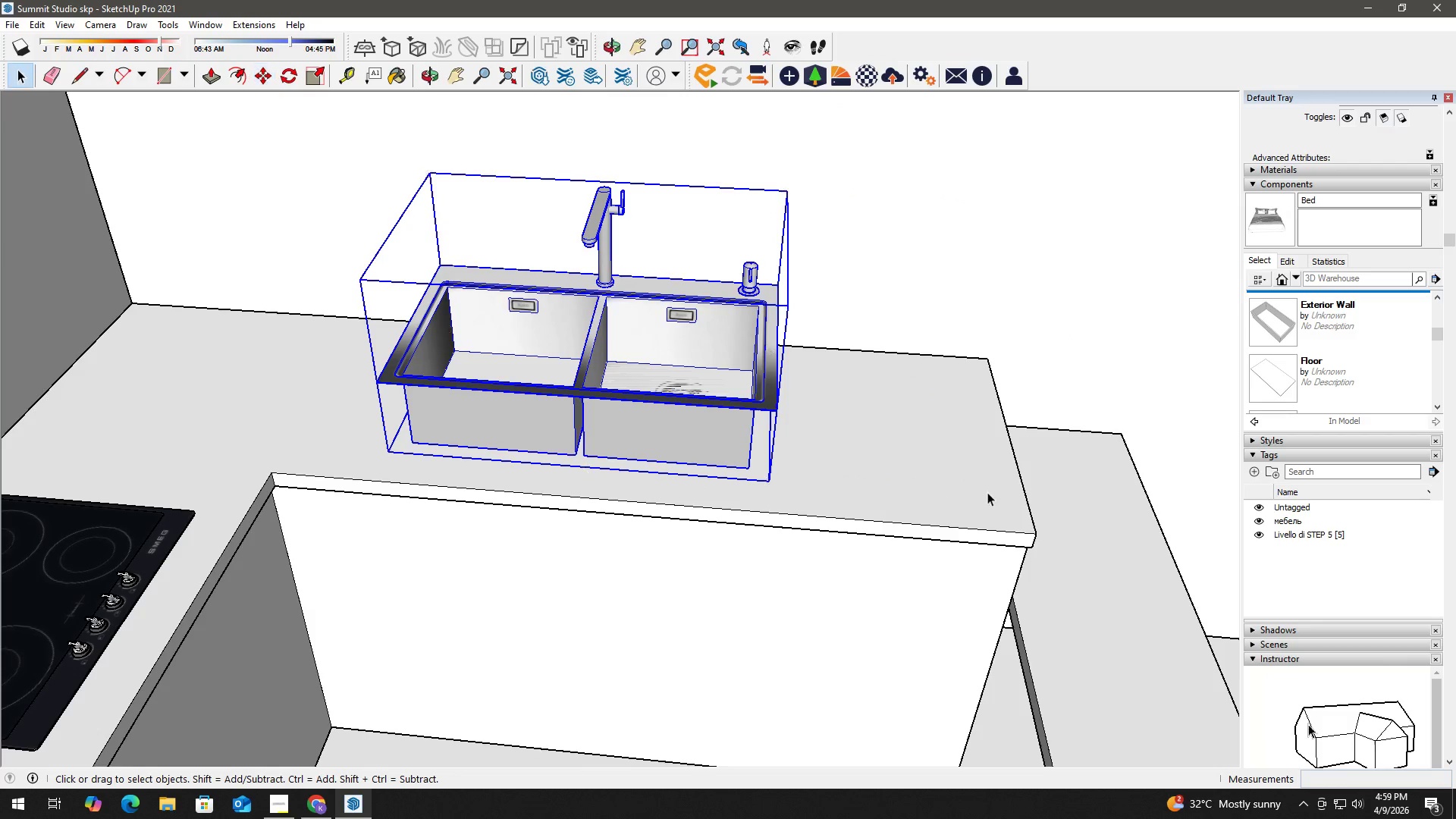 
key(T)
 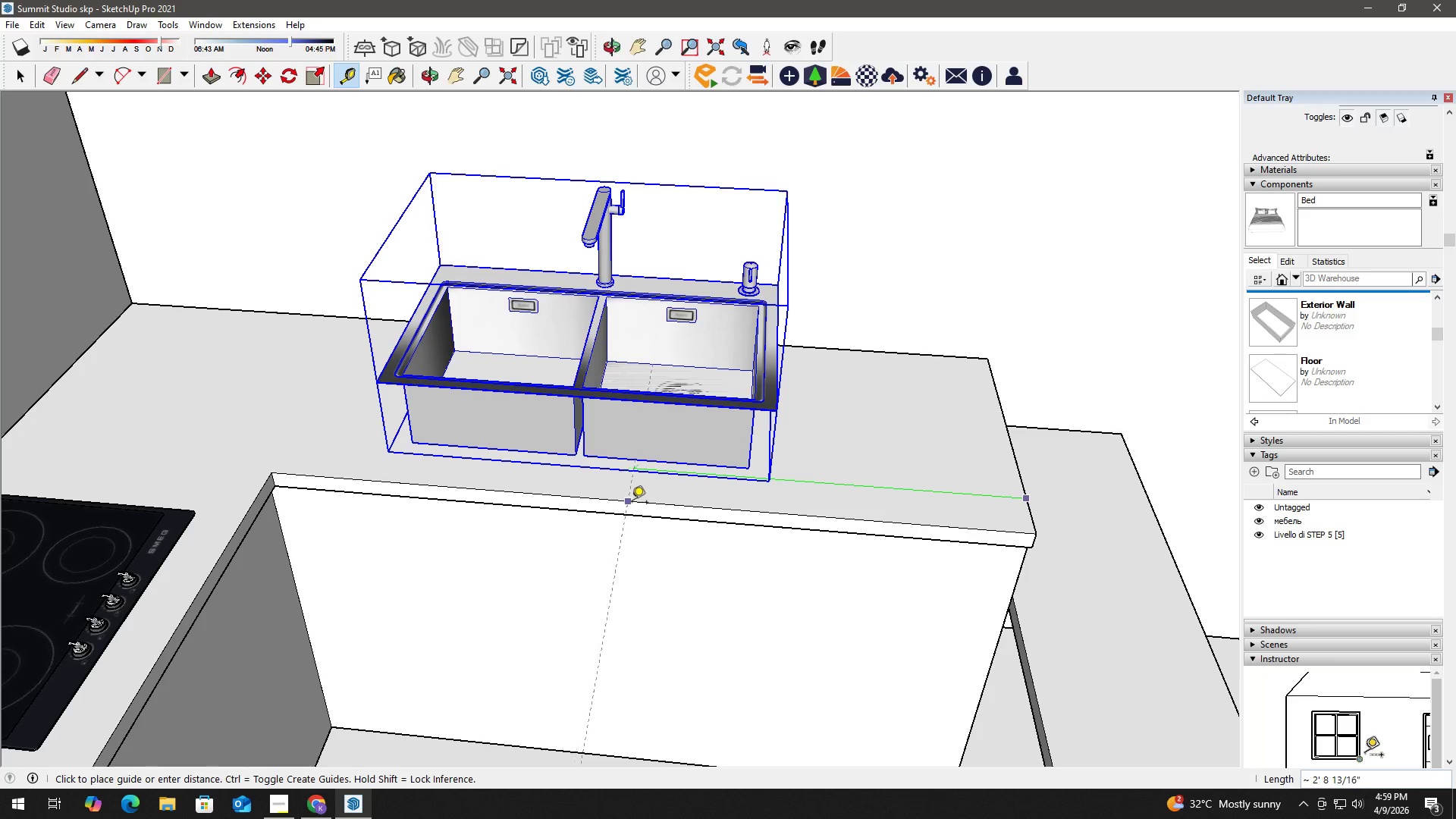 
left_click([639, 506])
 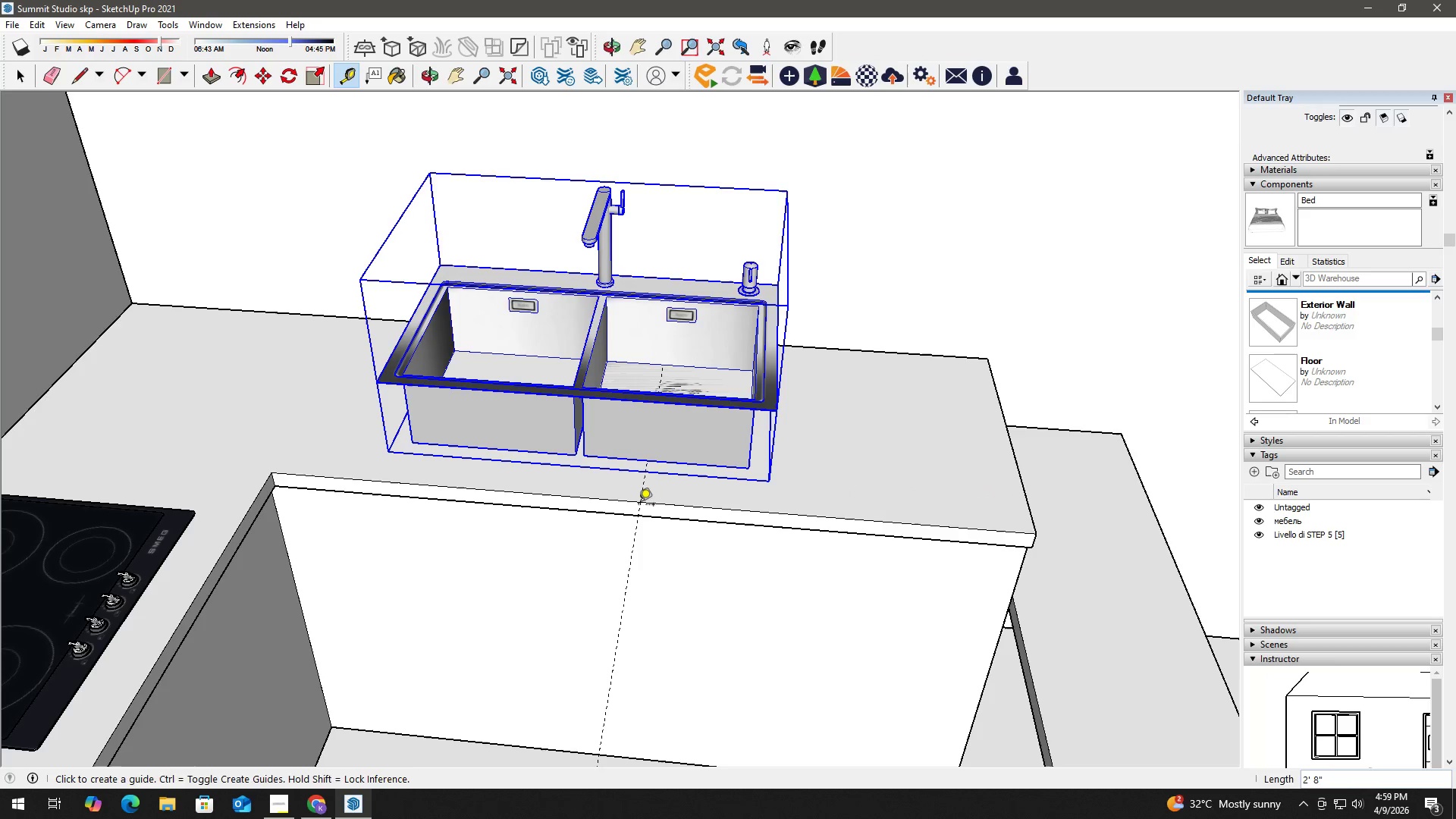 
key(Space)
 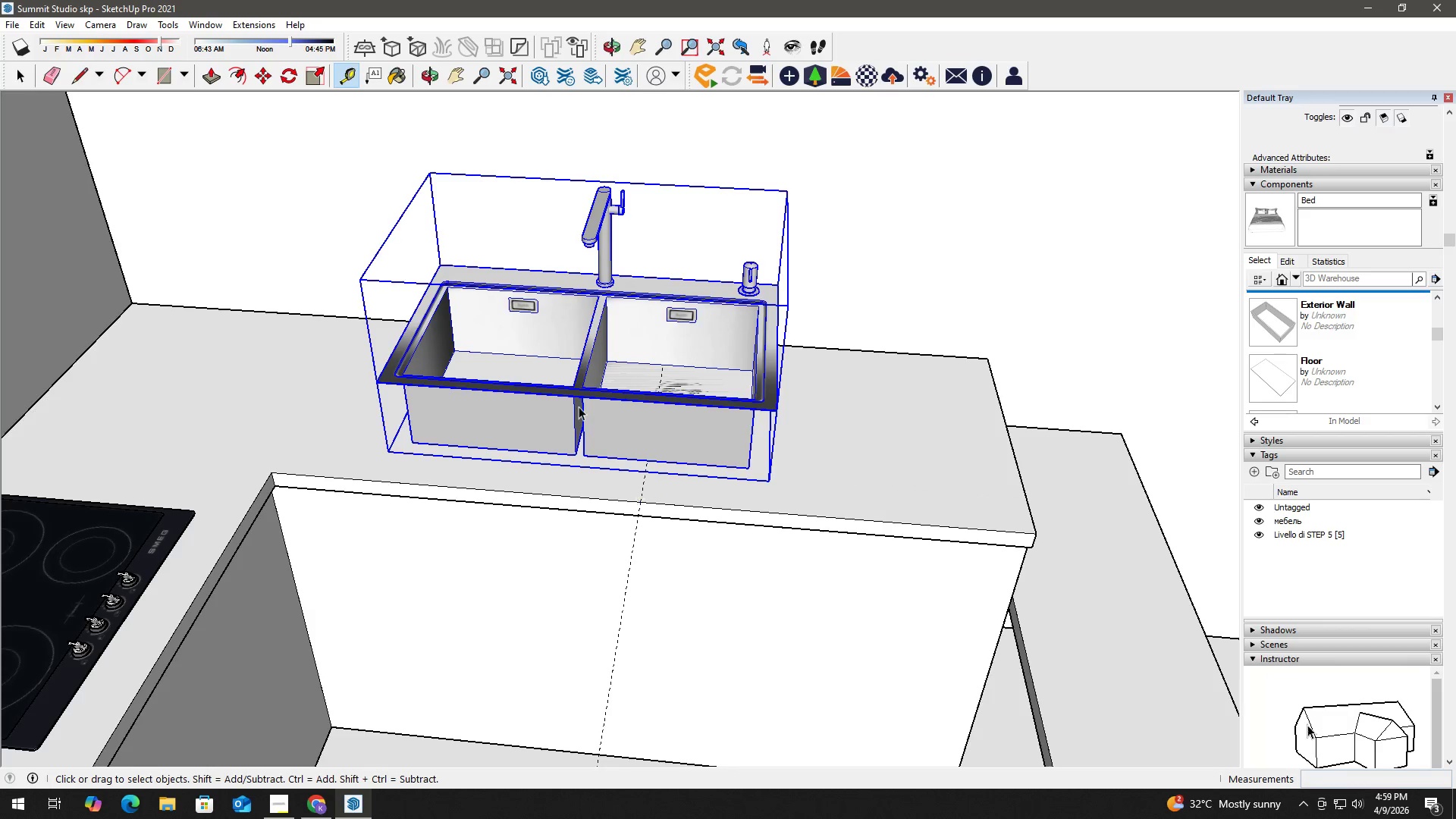 
scroll: coordinate [536, 443], scroll_direction: up, amount: 10.0
 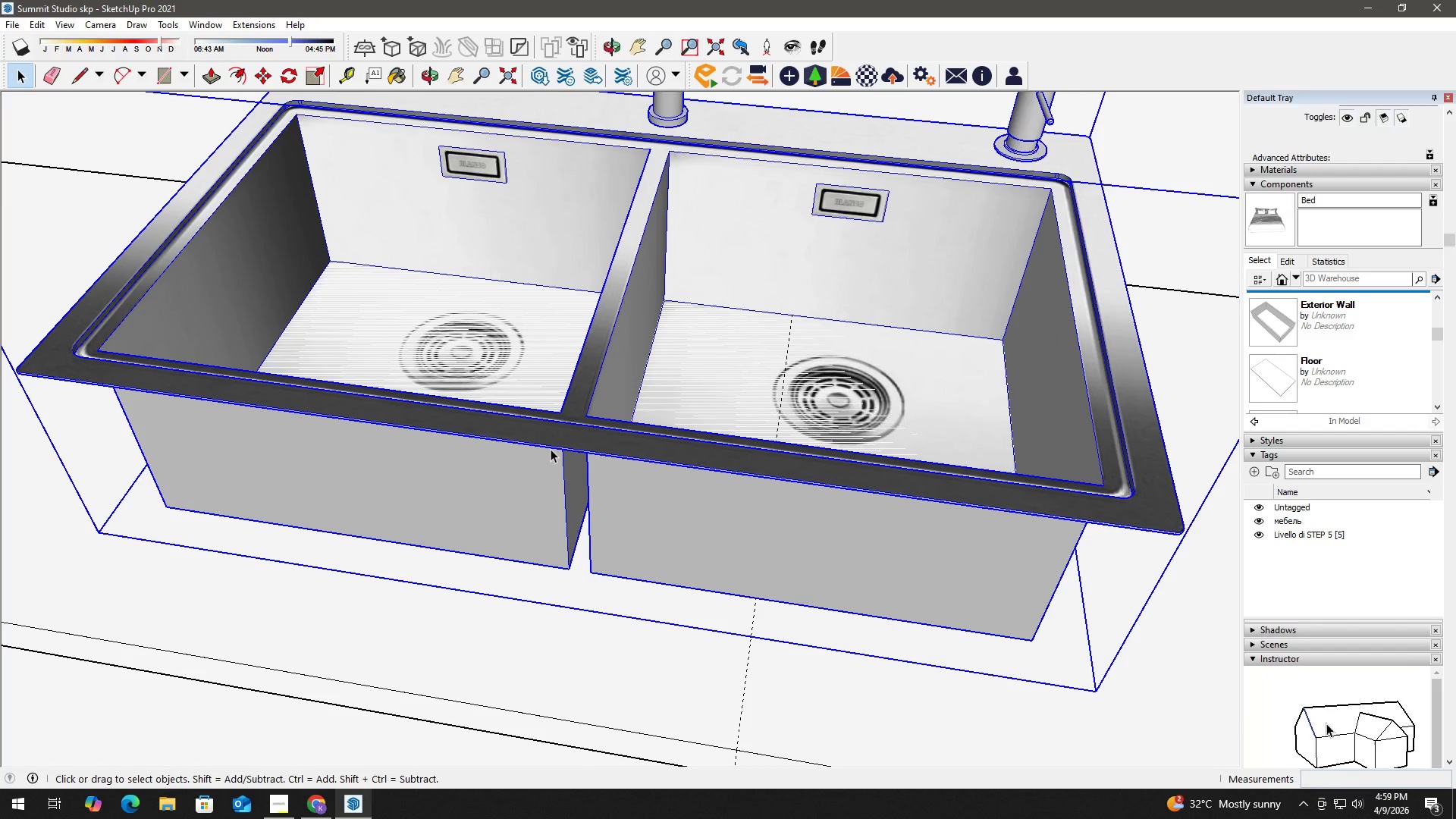 
key(M)
 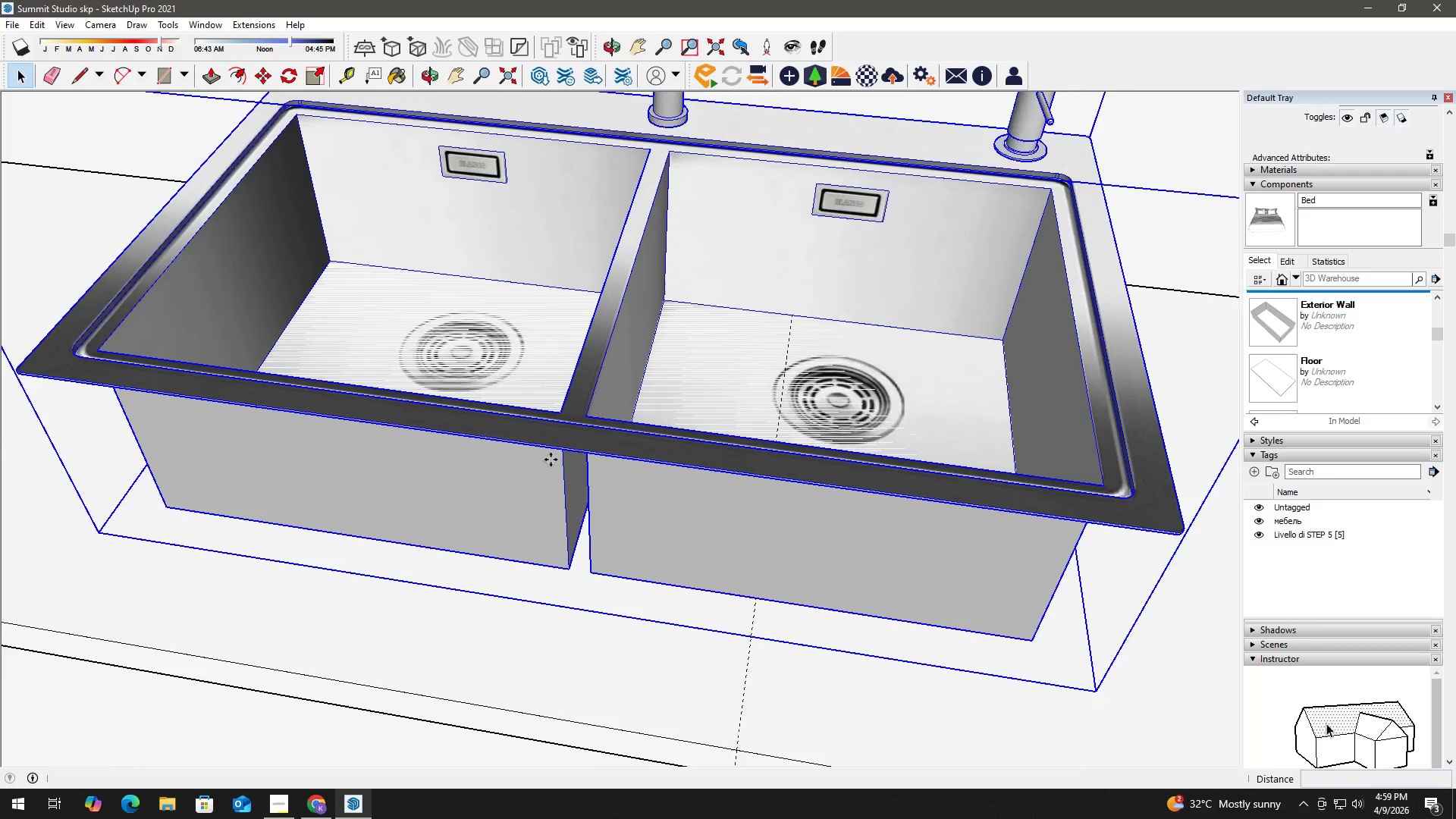 
scroll: coordinate [598, 242], scroll_direction: up, amount: 6.0
 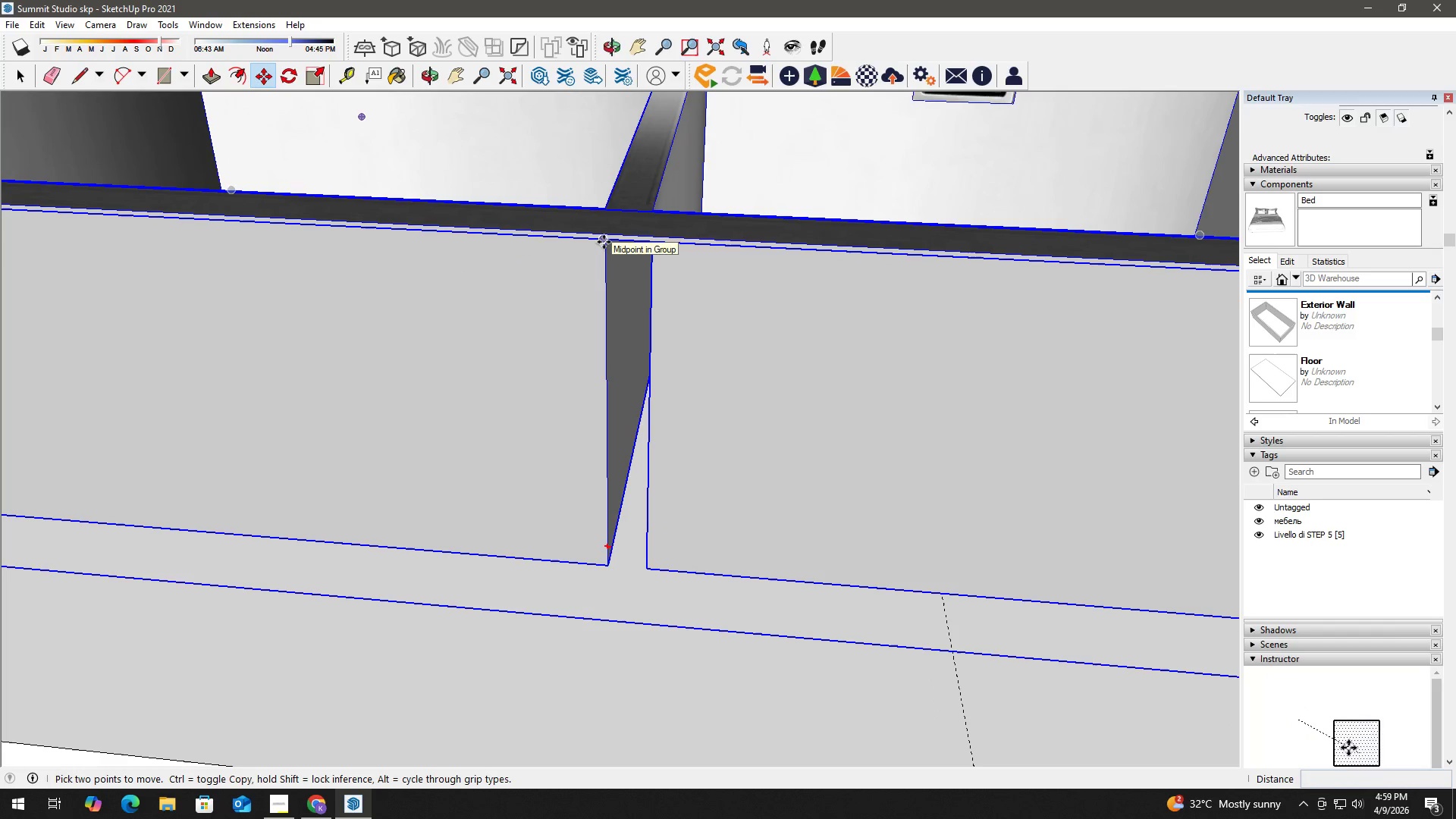 
left_click([604, 242])
 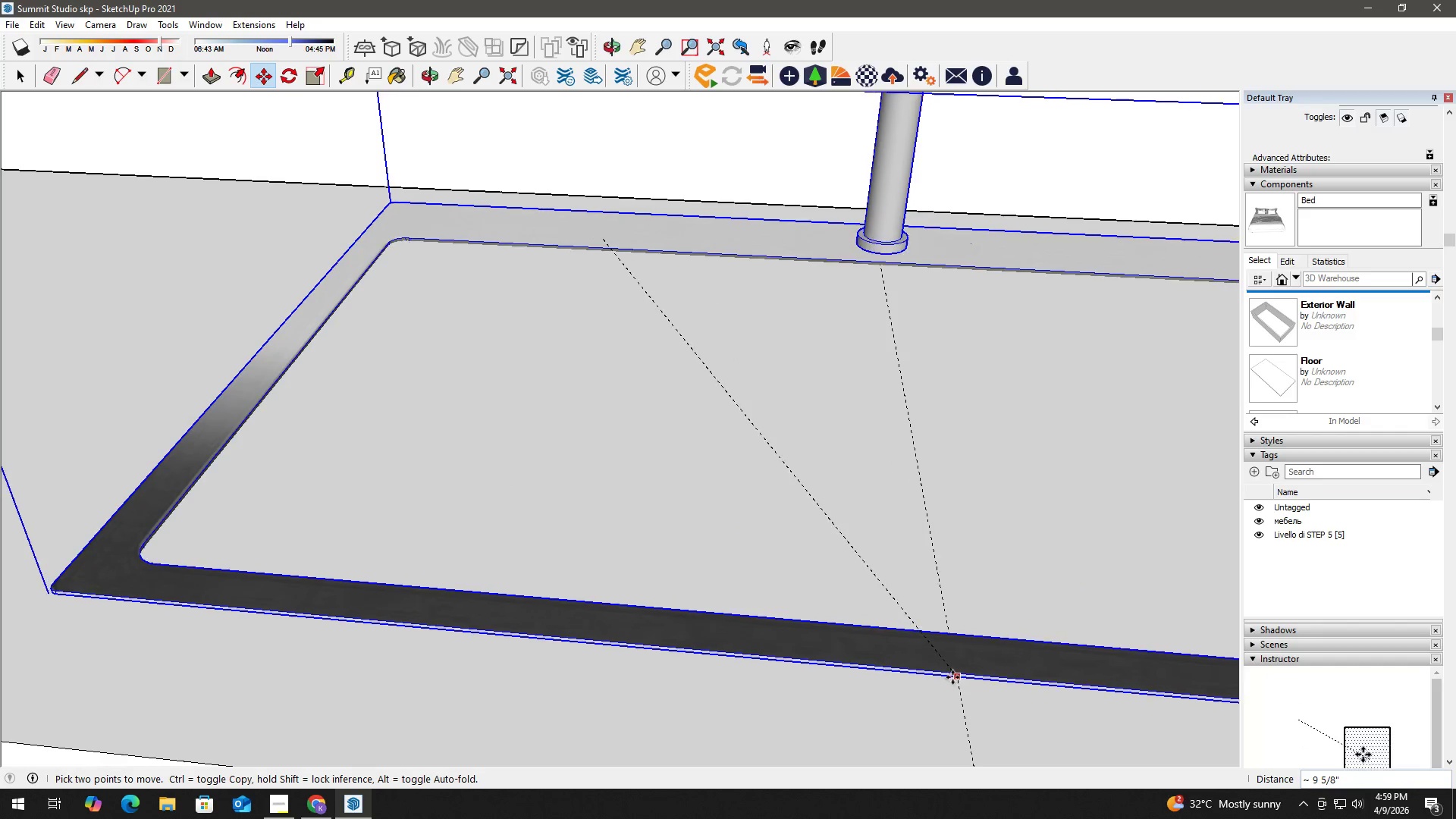 
hold_key(key=ShiftLeft, duration=0.83)
 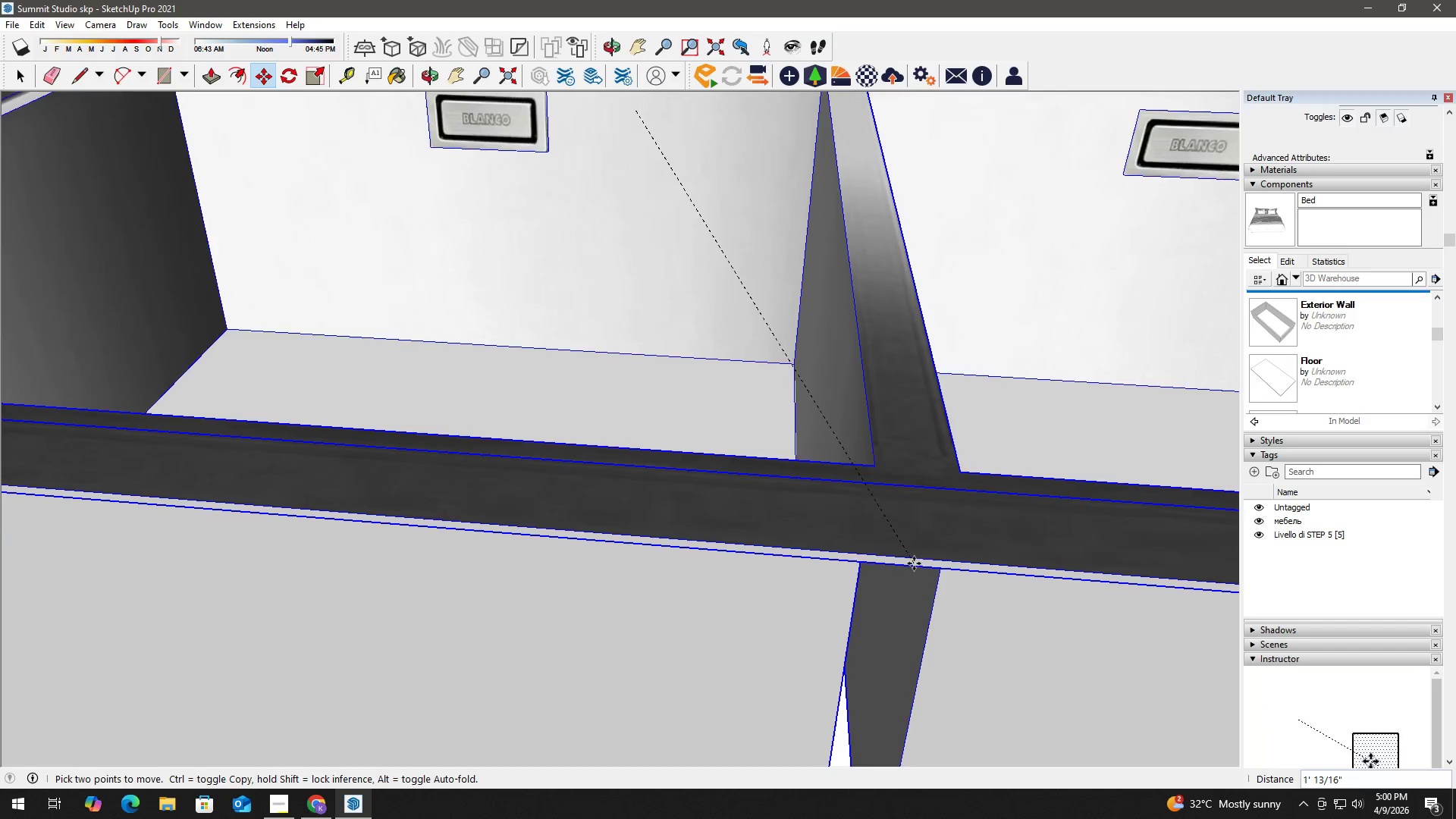 
scroll: coordinate [916, 606], scroll_direction: down, amount: 9.0
 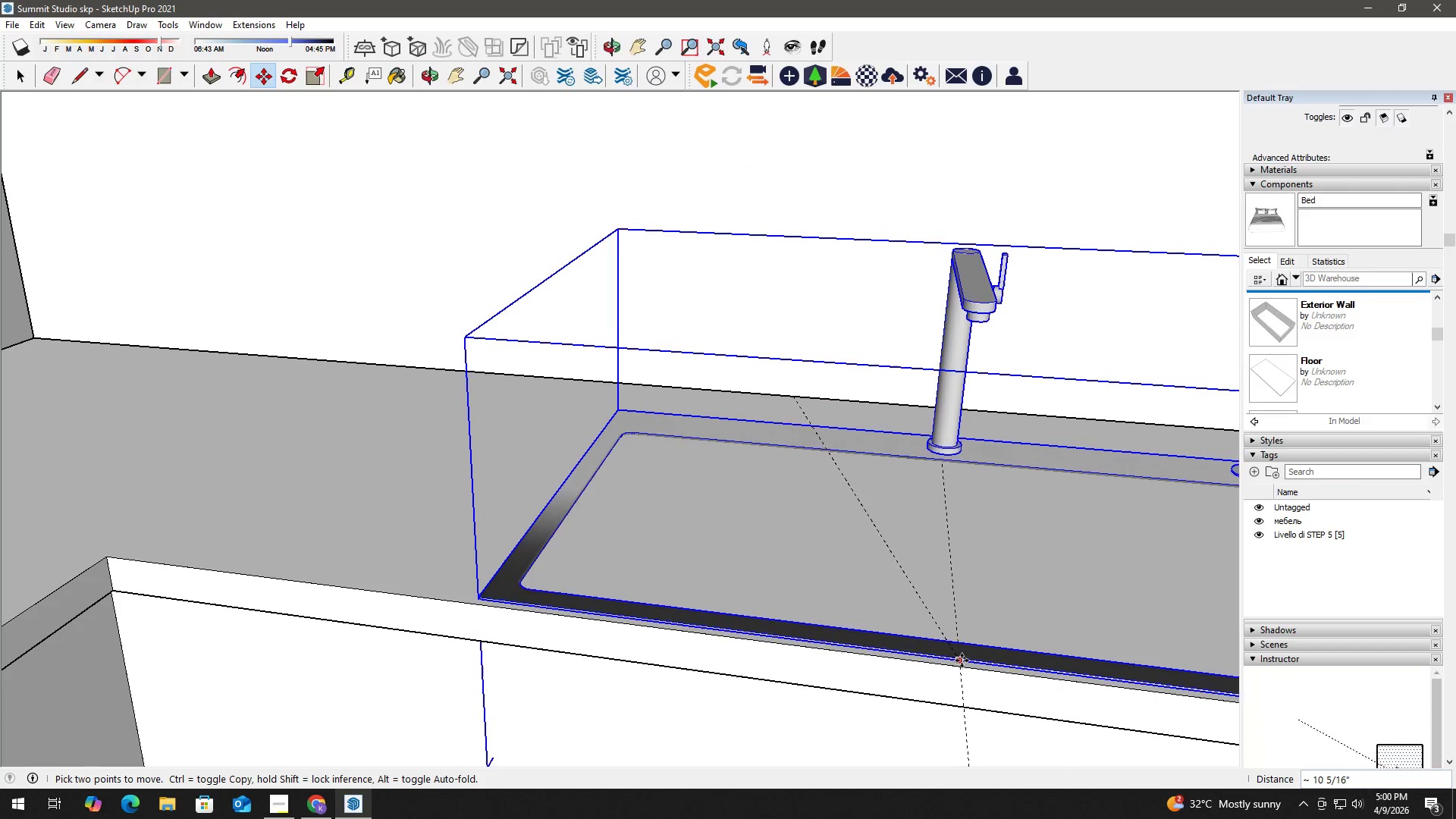 
left_click([962, 664])
 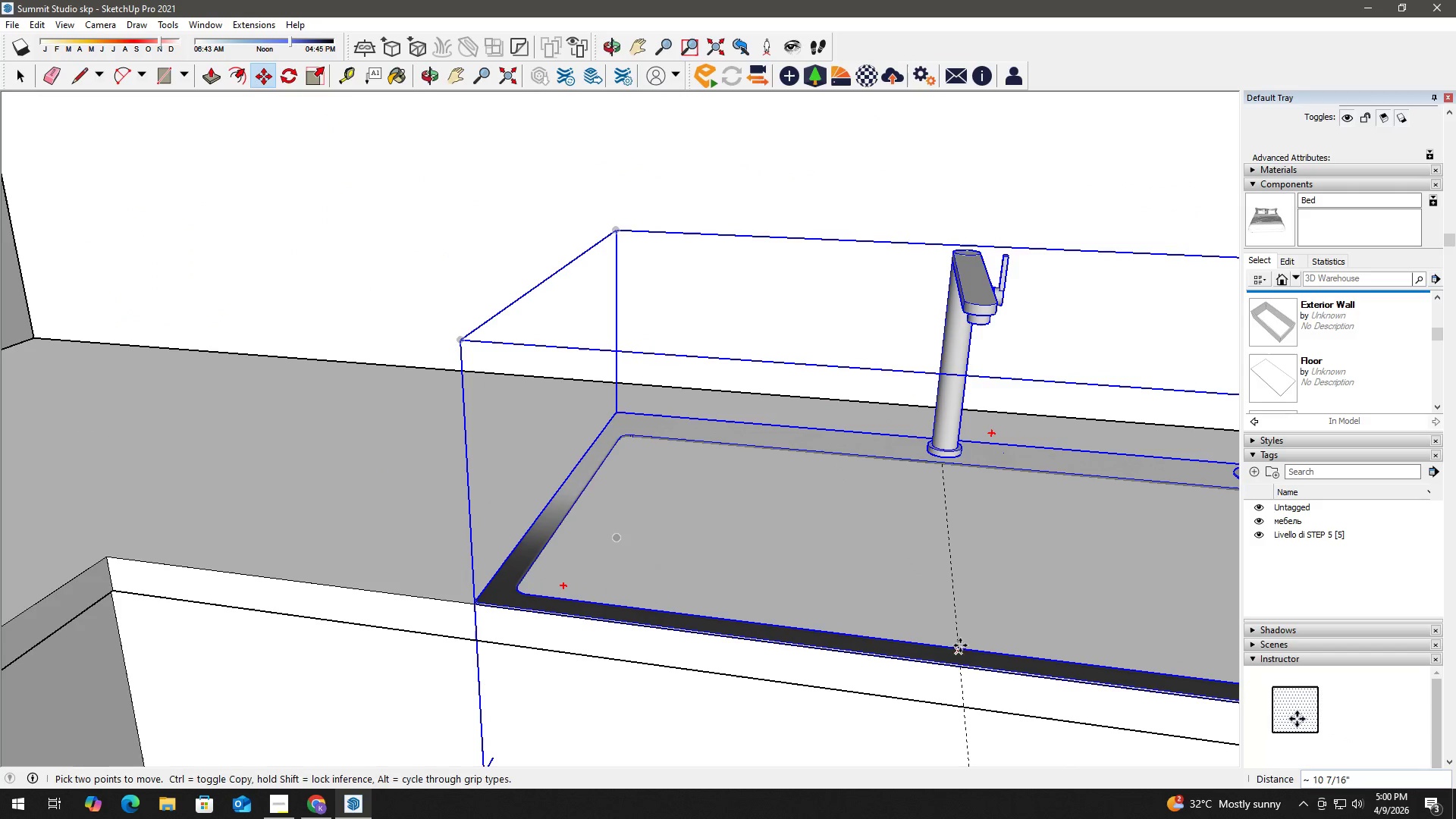 
key(Space)
 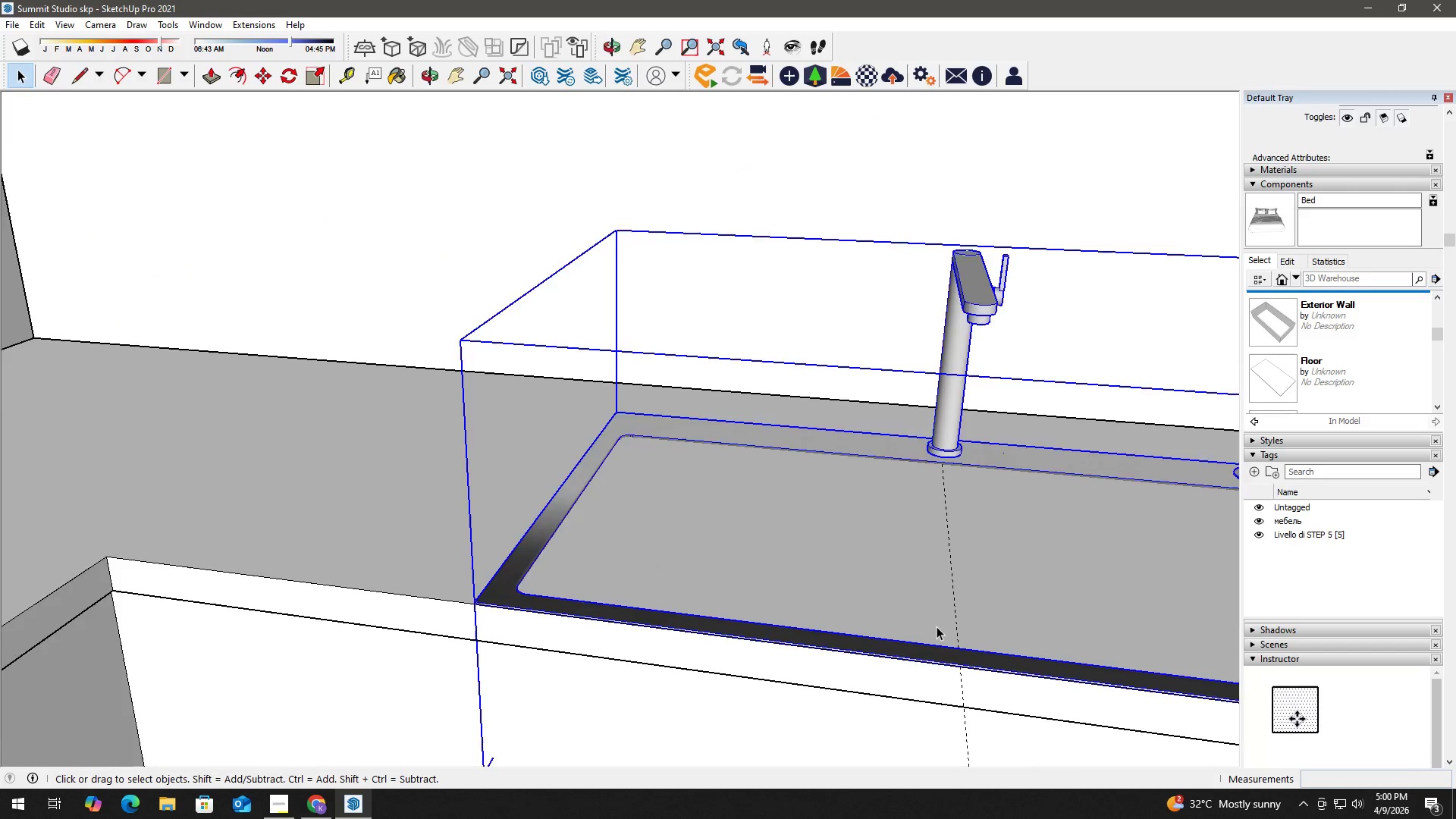 
key(H)
 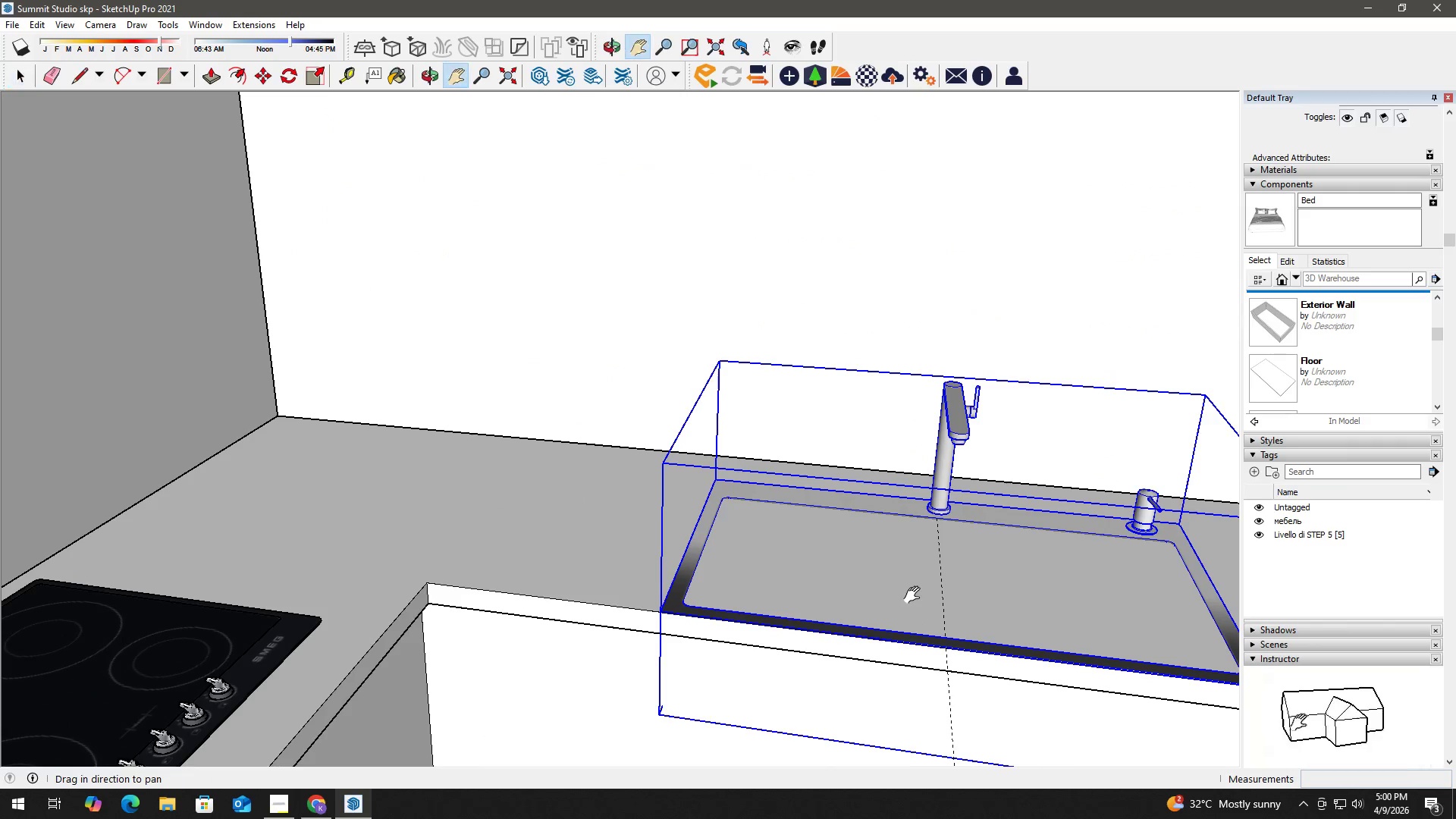 
left_click_drag(start_coordinate=[915, 595], to_coordinate=[588, 593])
 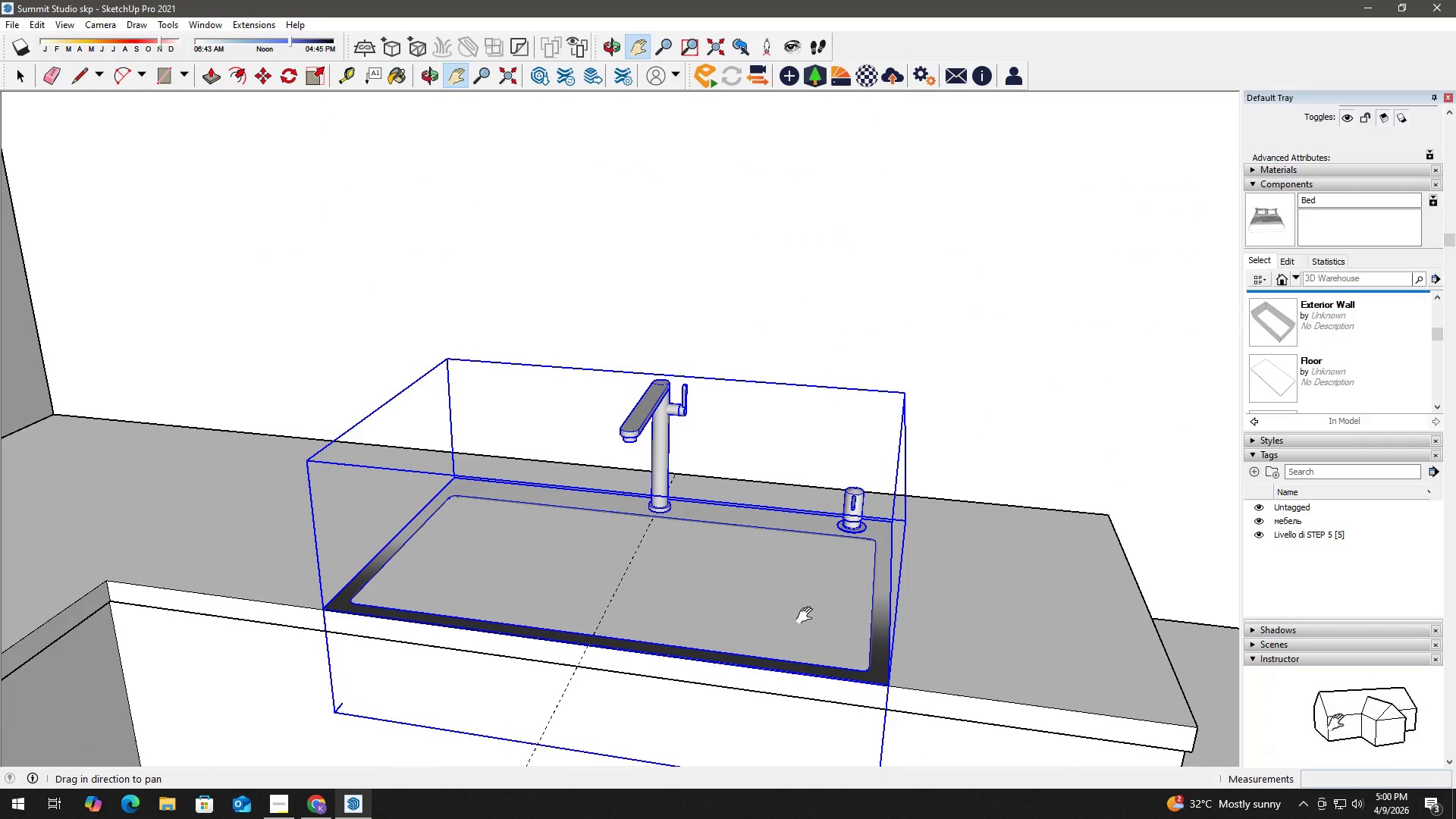 
scroll: coordinate [922, 622], scroll_direction: down, amount: 7.0
 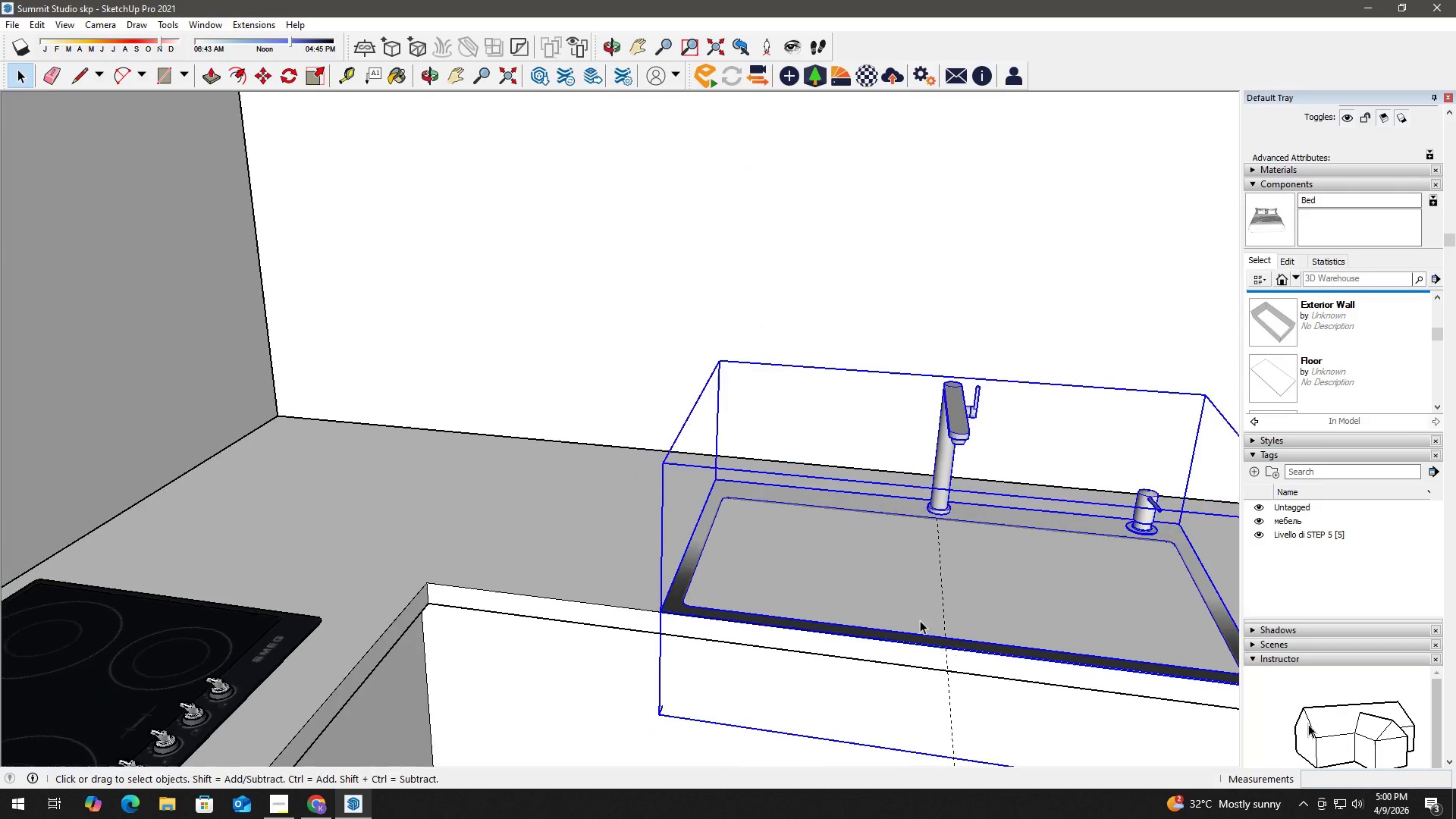 
key(Space)
 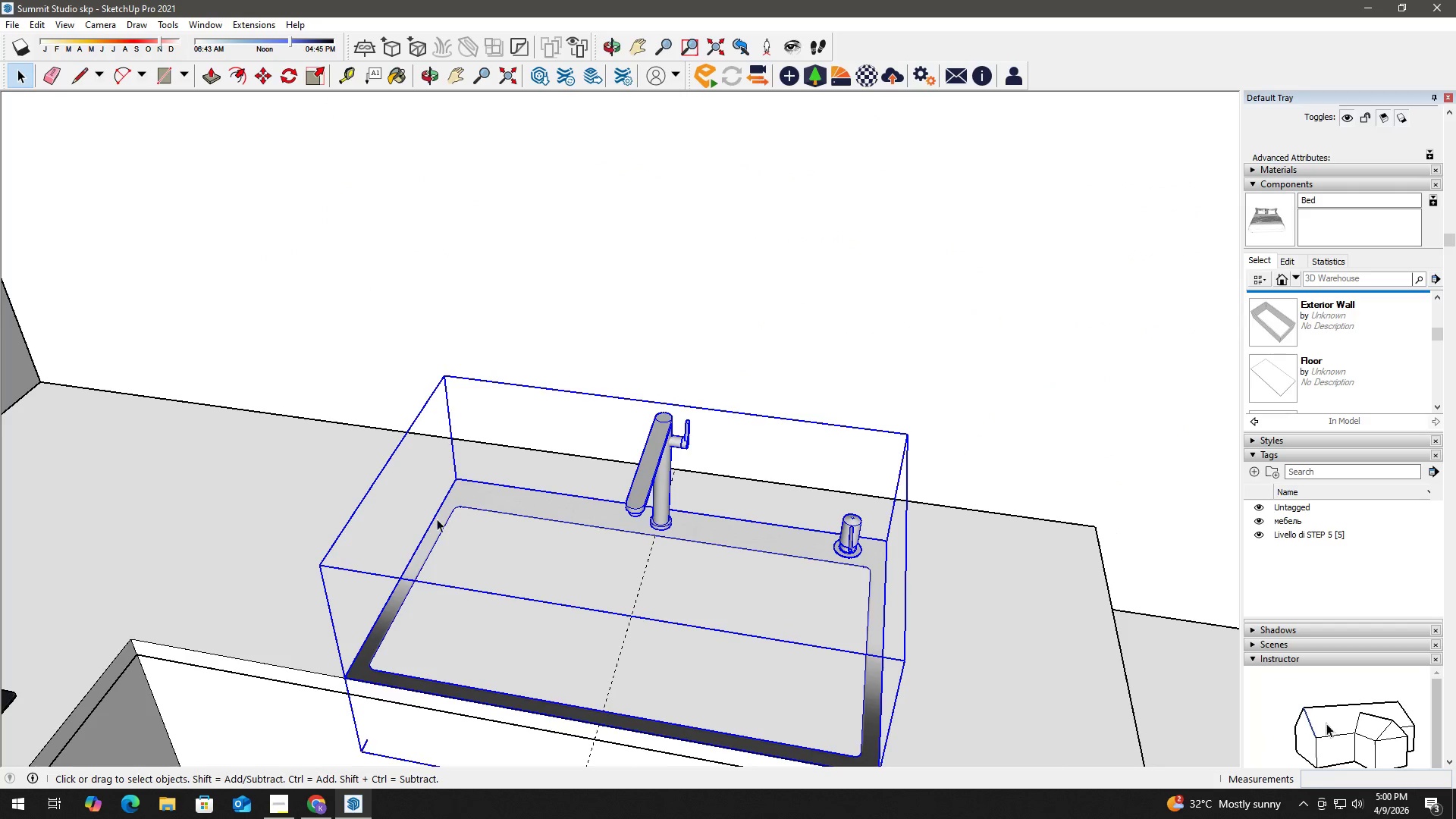 
scroll: coordinate [537, 588], scroll_direction: up, amount: 6.0
 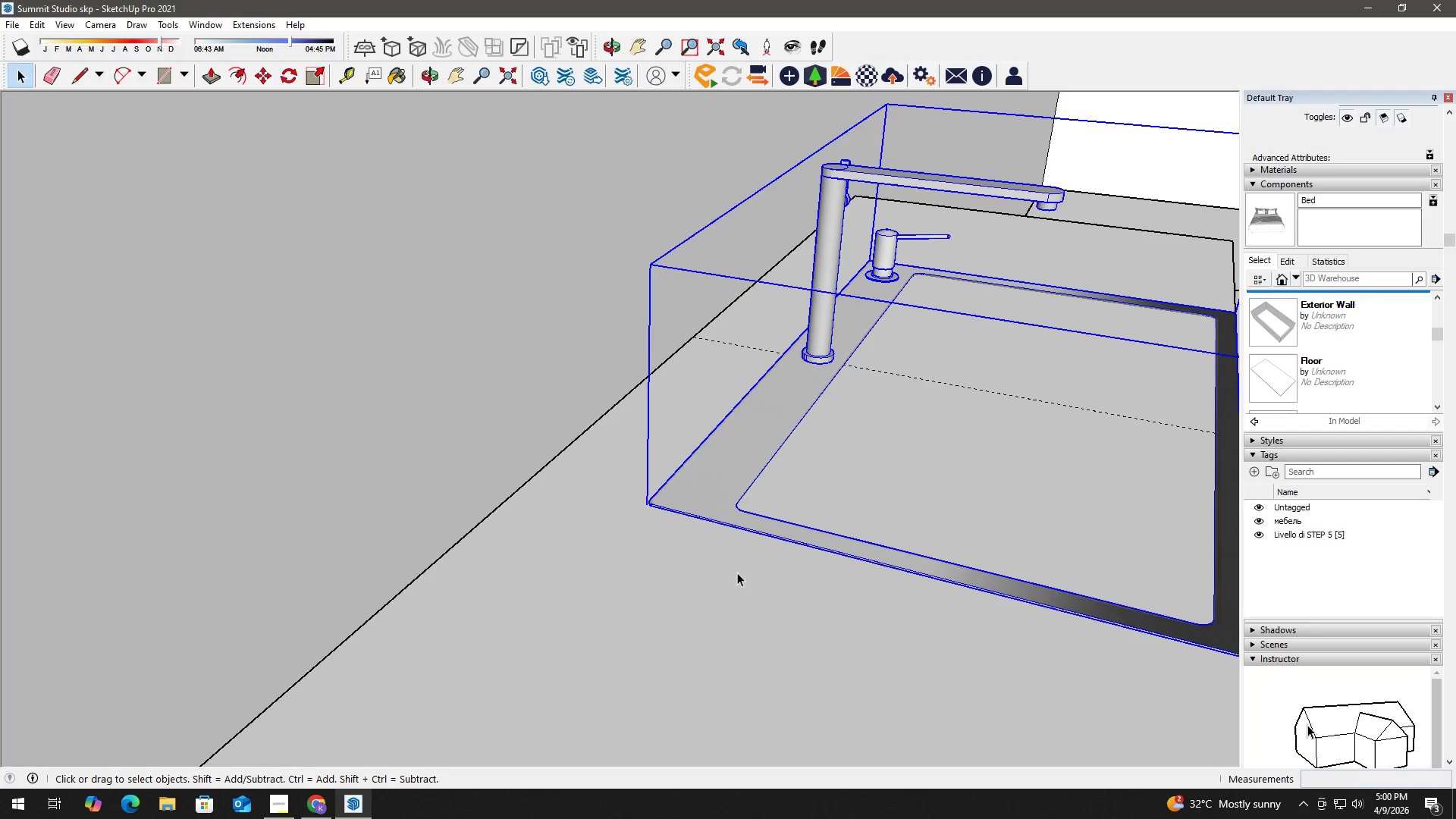 
key(T)
 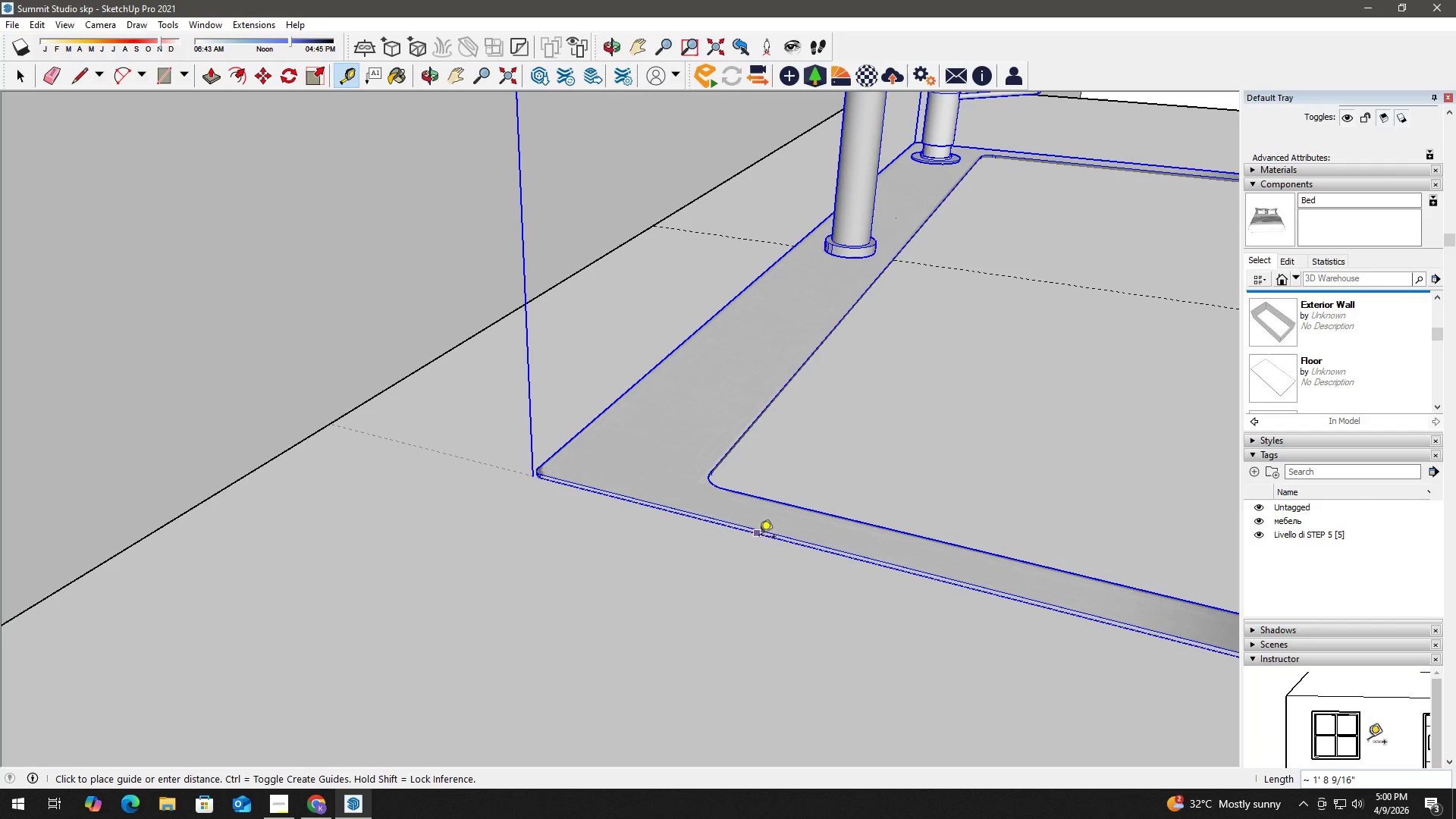 
scroll: coordinate [754, 514], scroll_direction: up, amount: 7.0
 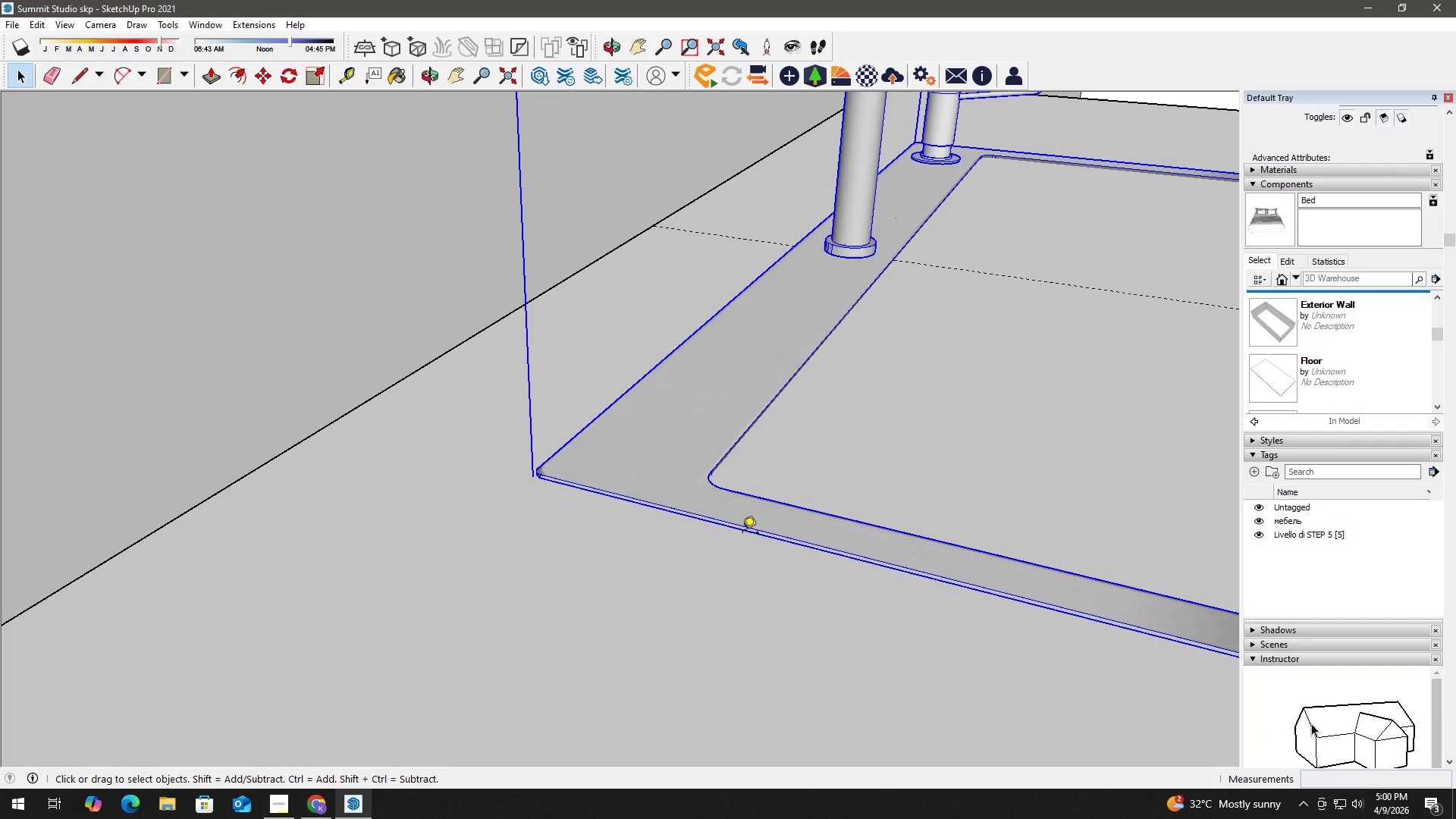 
double_click([763, 541])
 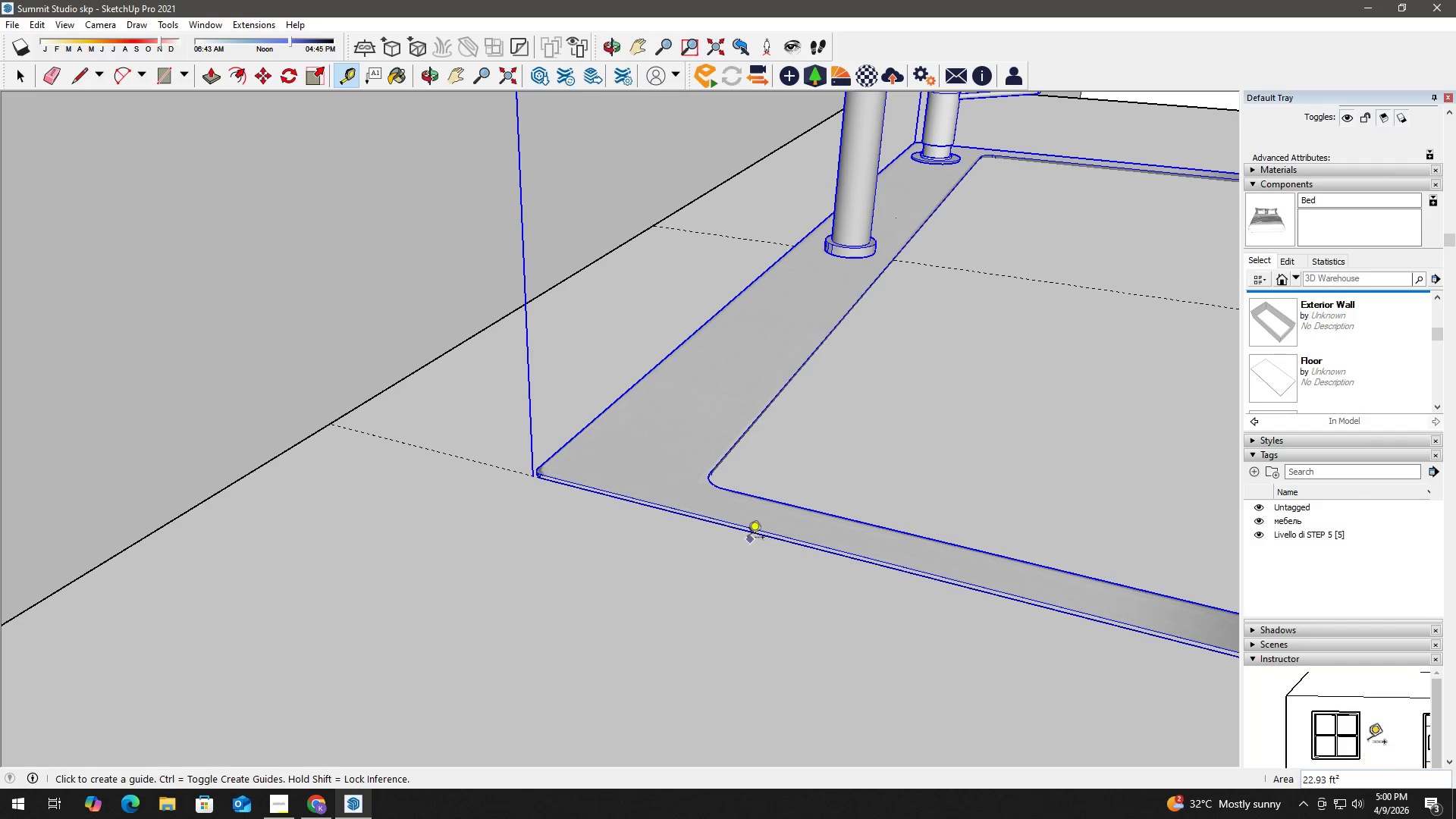 
key(Space)
 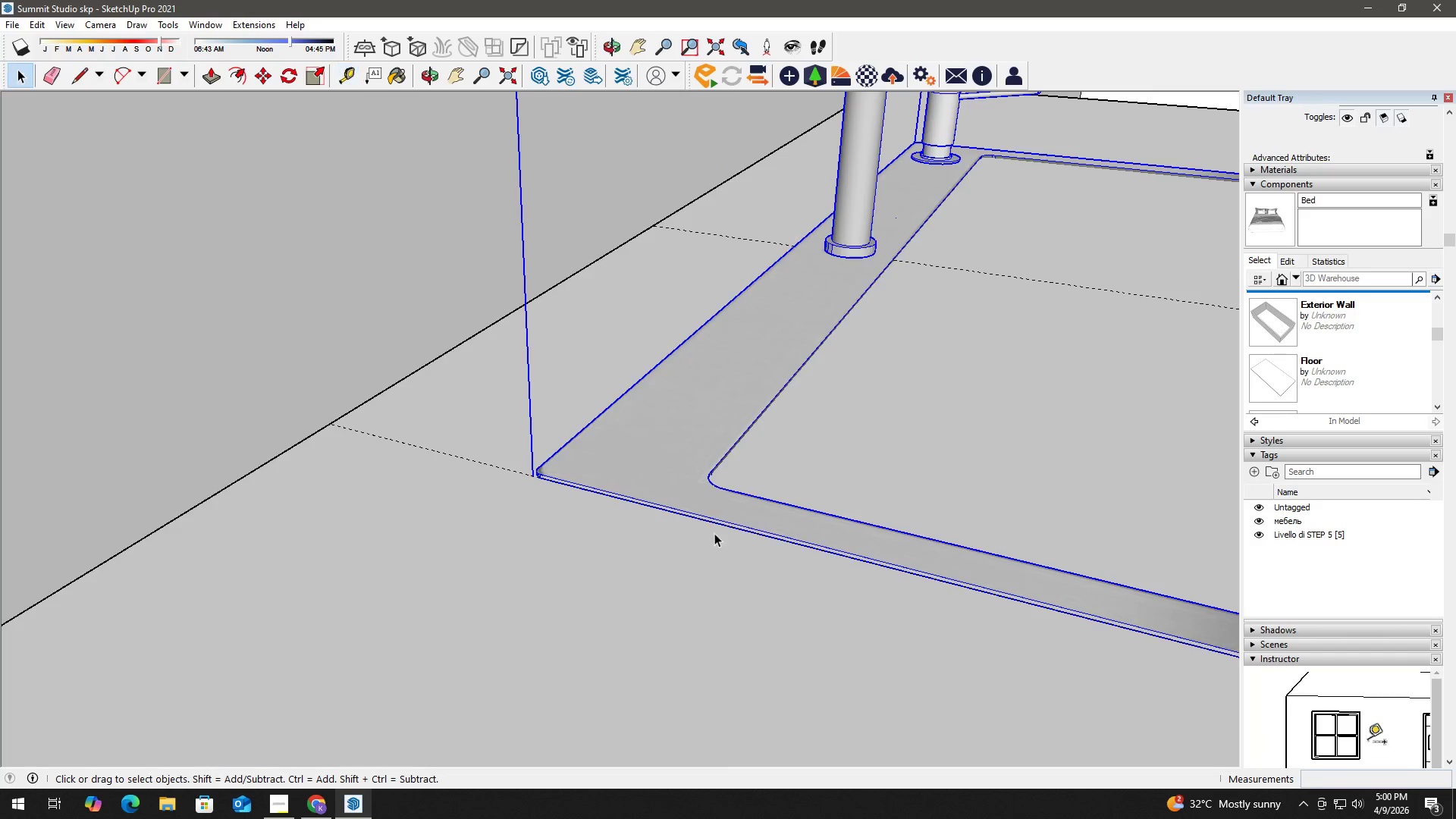 
key(H)
 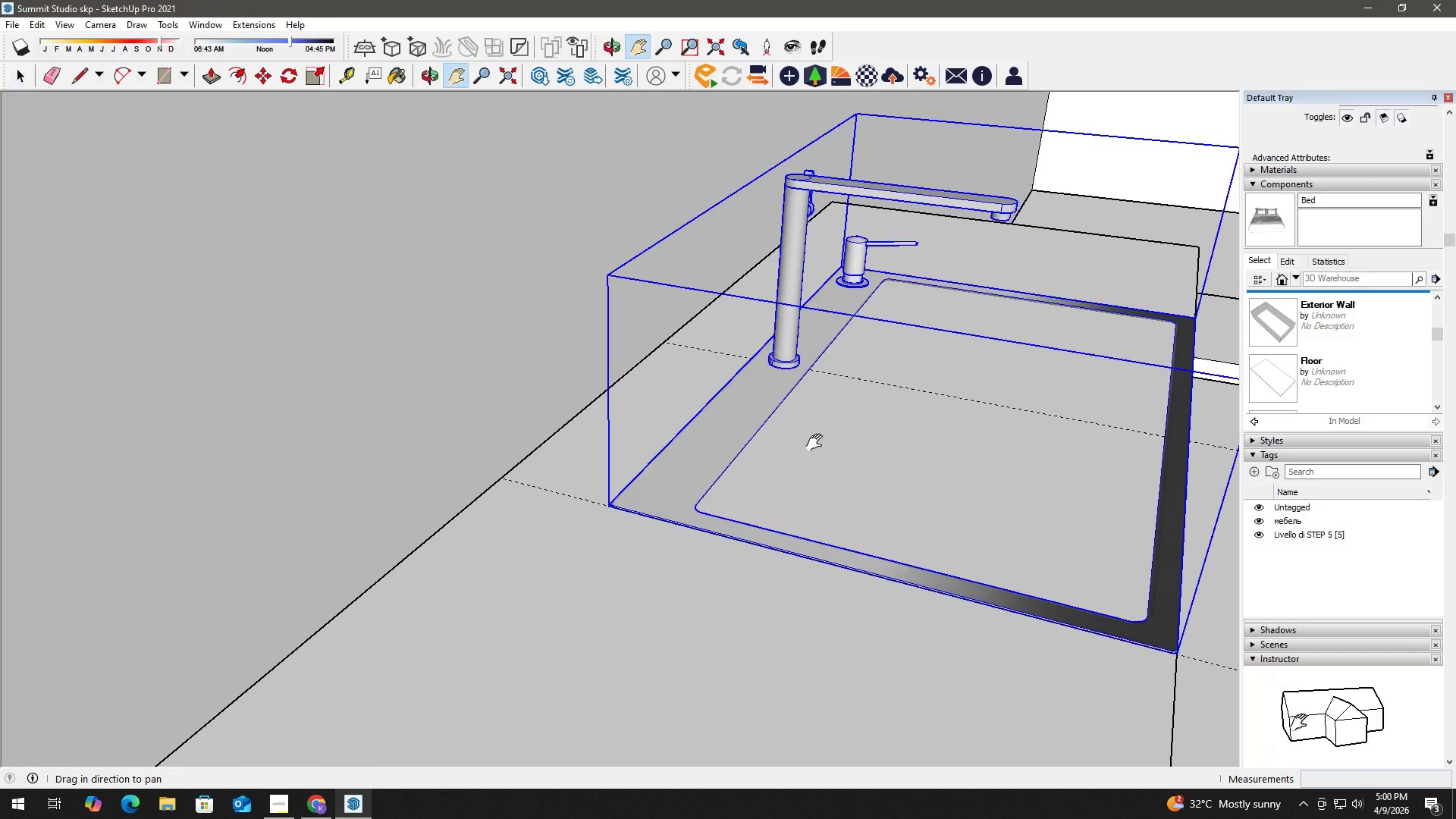 
left_click_drag(start_coordinate=[830, 438], to_coordinate=[490, 495])
 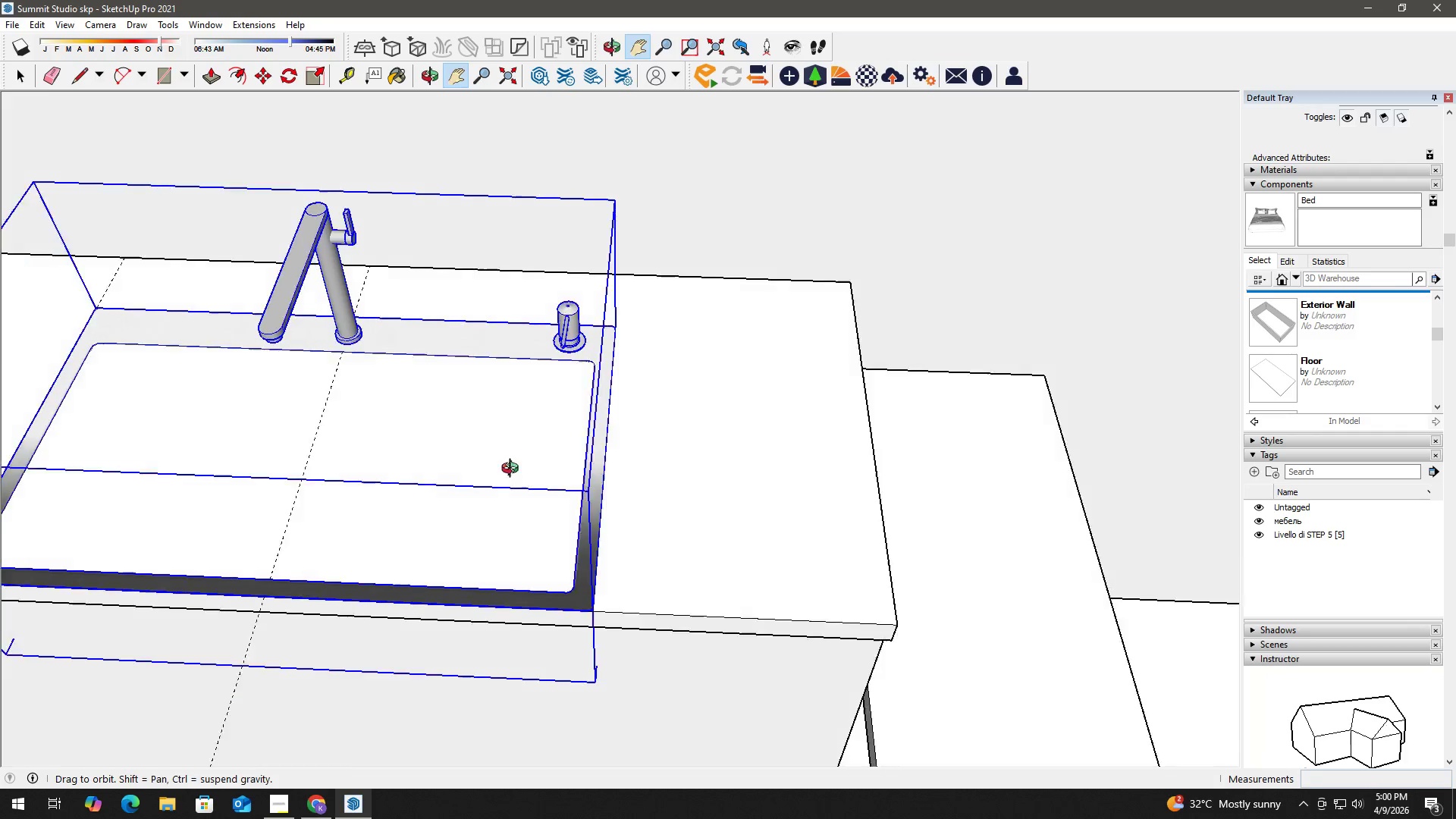 
scroll: coordinate [689, 532], scroll_direction: down, amount: 8.0
 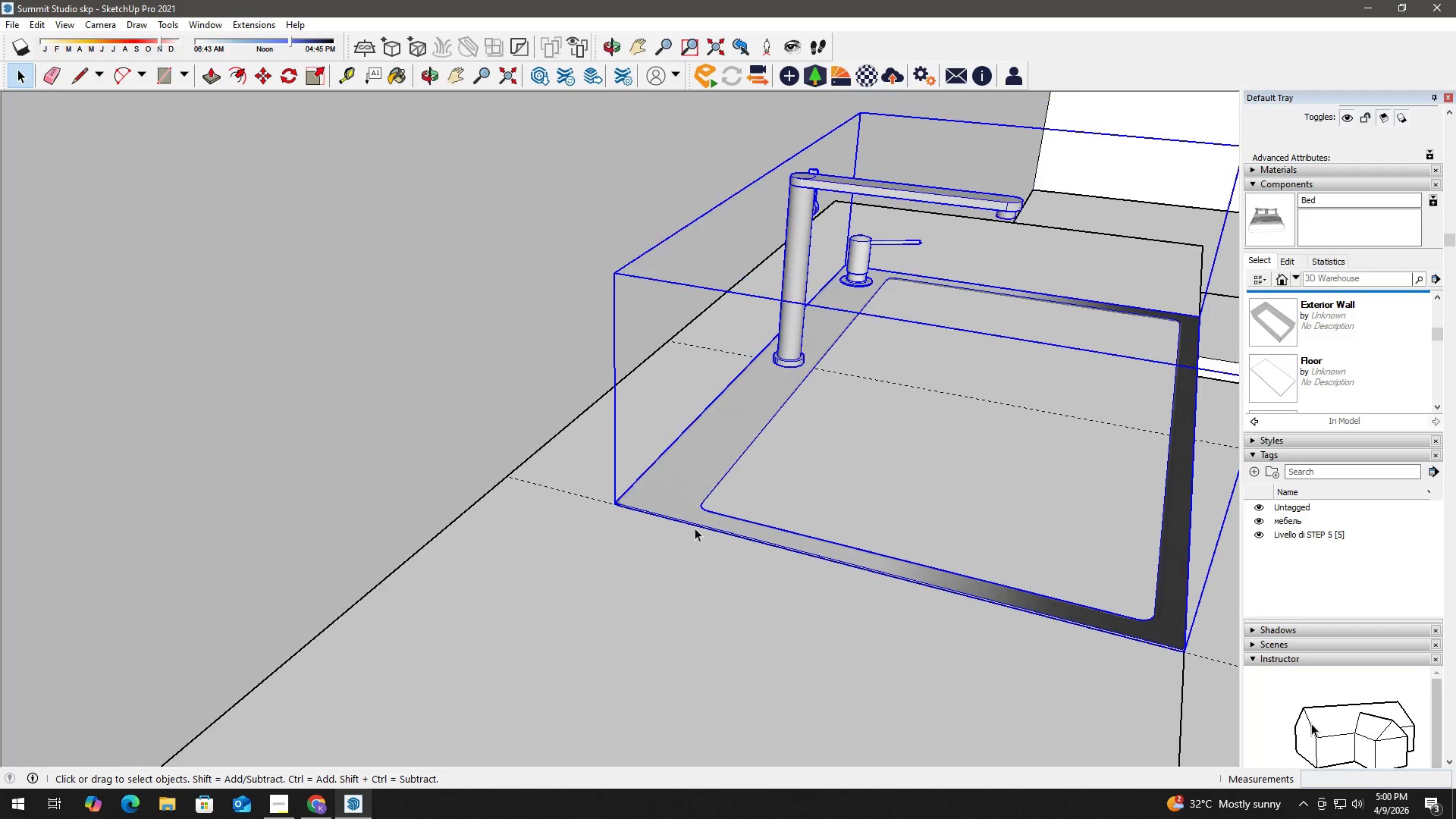 
key(T)
 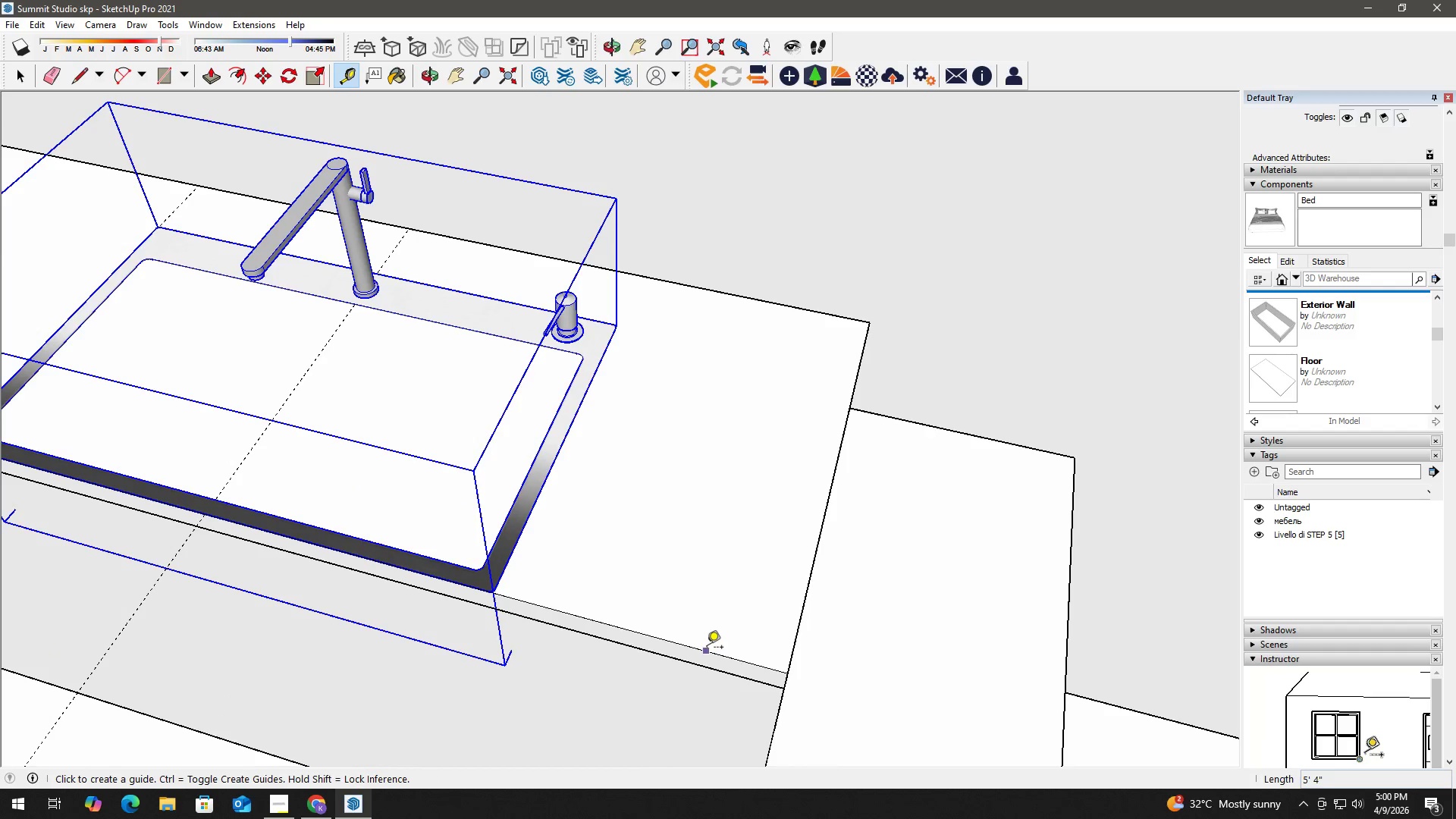 
left_click_drag(start_coordinate=[707, 648], to_coordinate=[709, 645])
 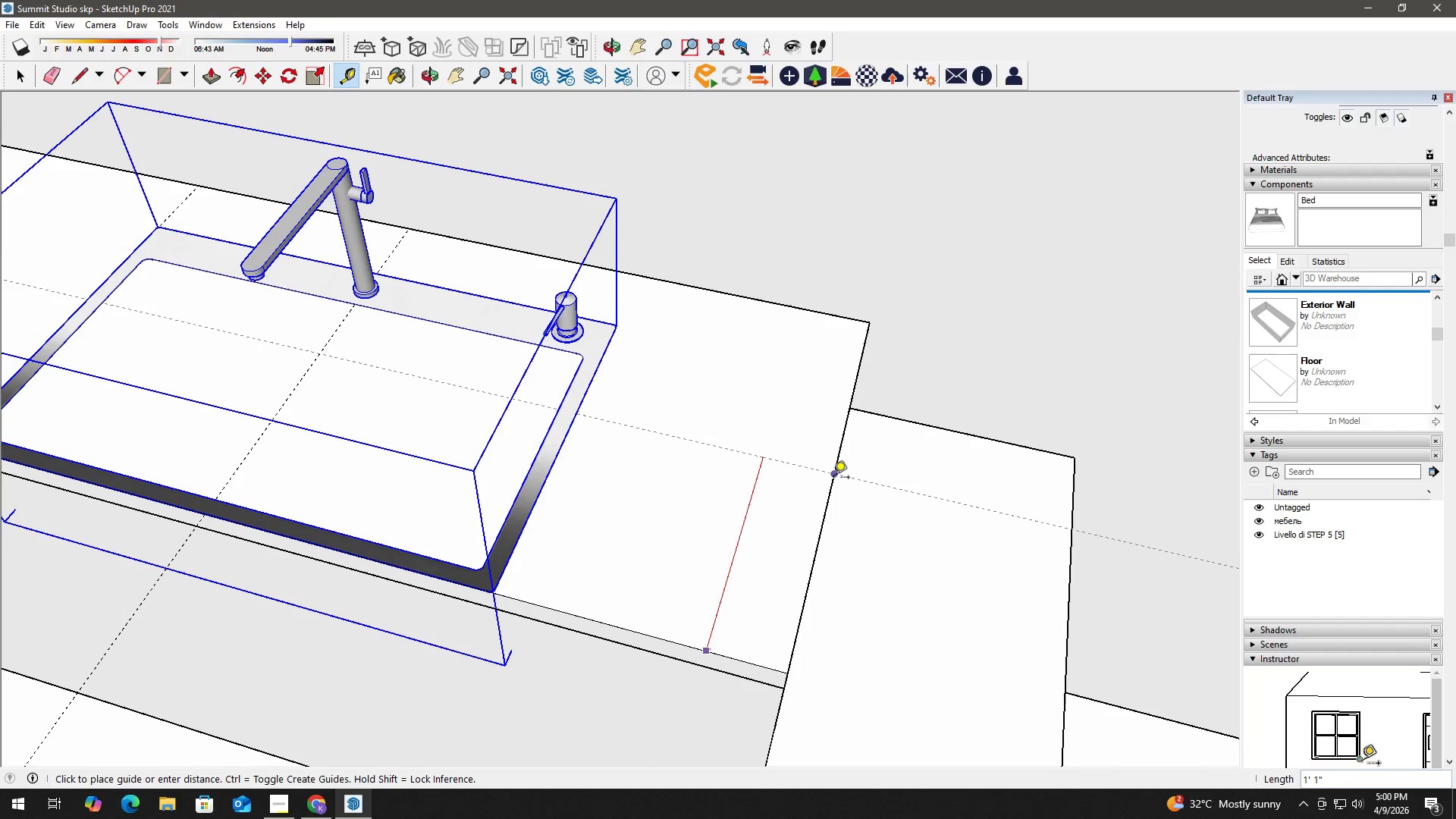 
left_click([833, 479])
 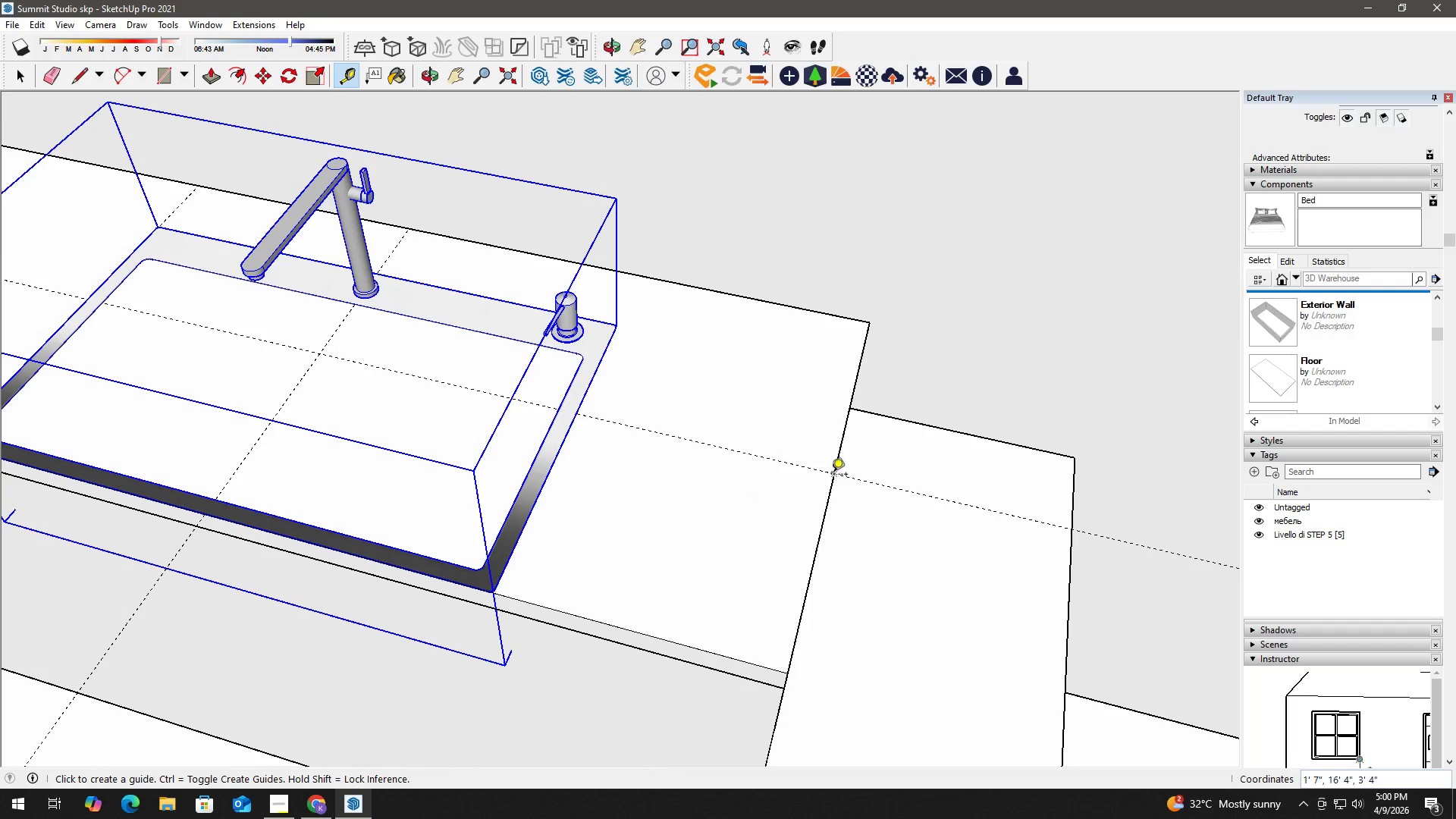 
key(Space)
 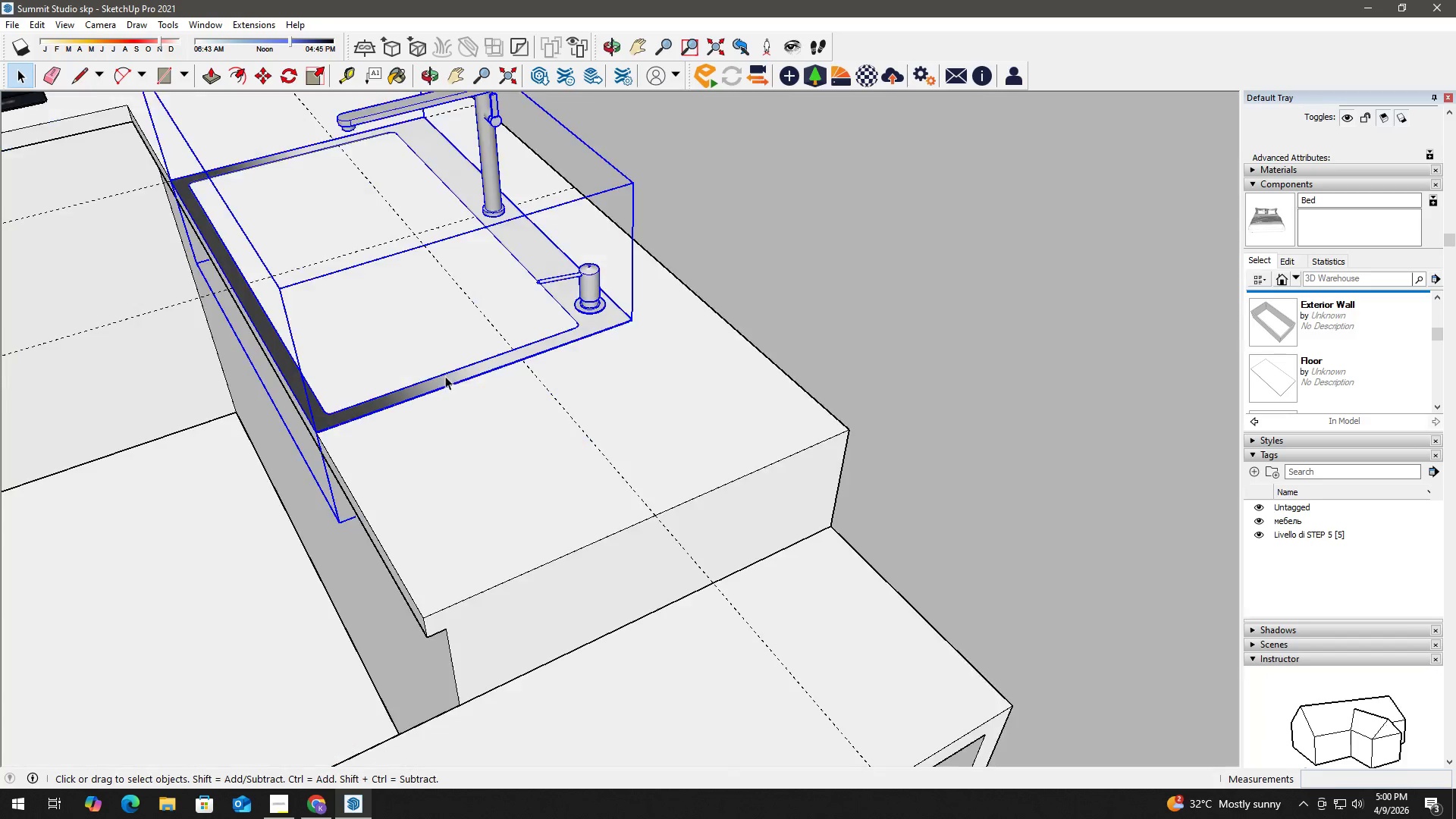 
scroll: coordinate [514, 360], scroll_direction: up, amount: 8.0
 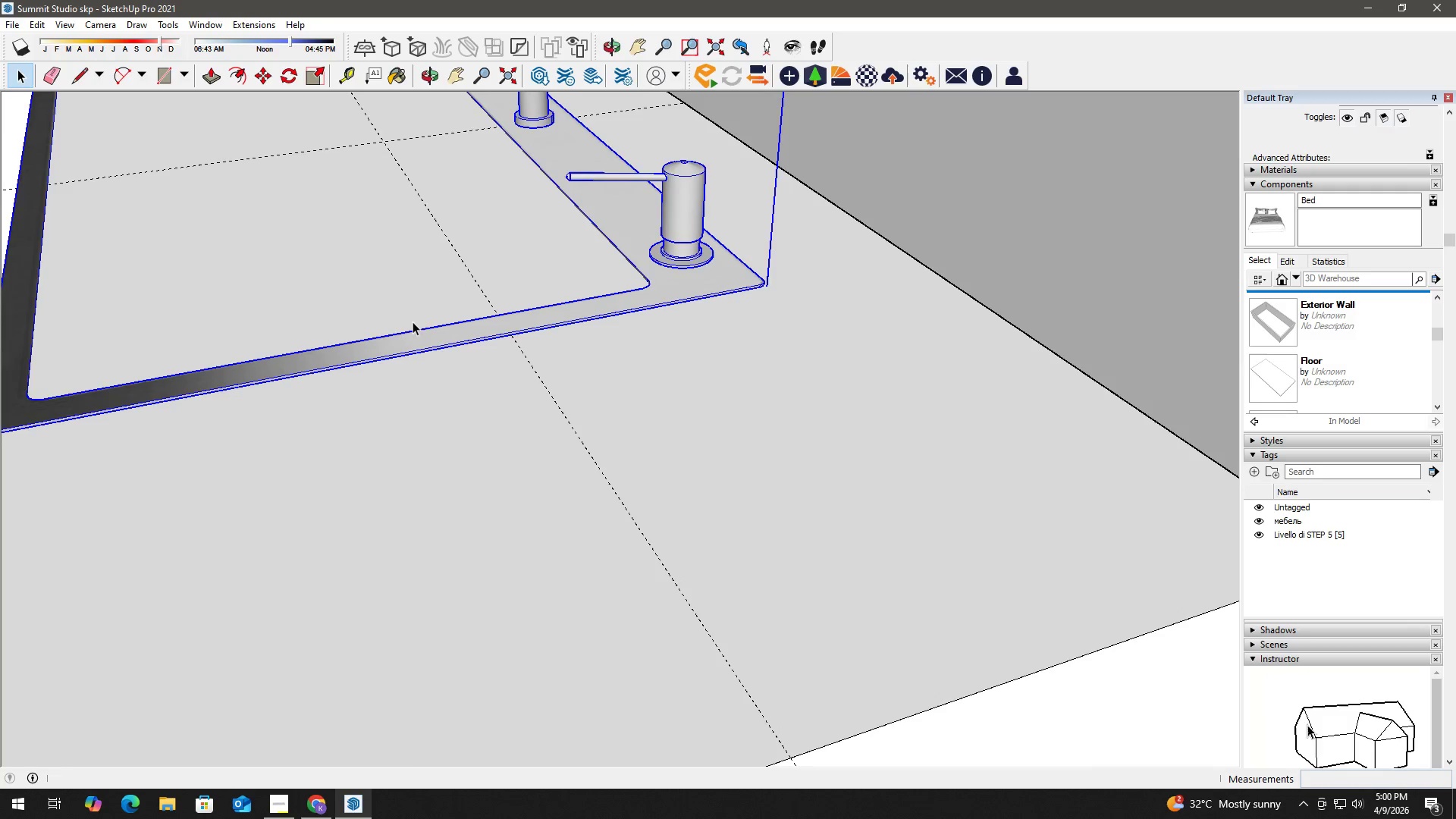 
key(M)
 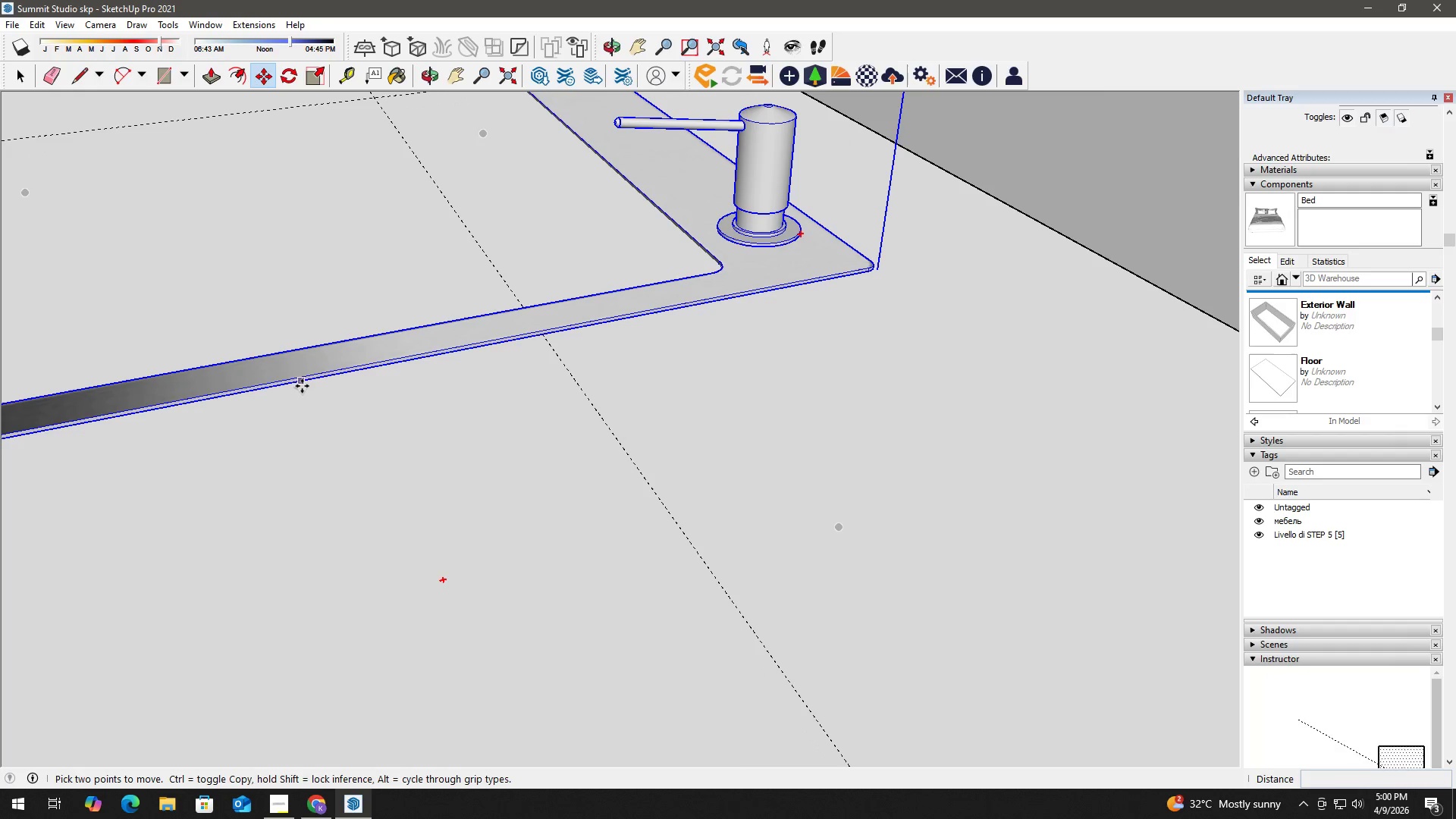 
scroll: coordinate [406, 325], scroll_direction: up, amount: 3.0
 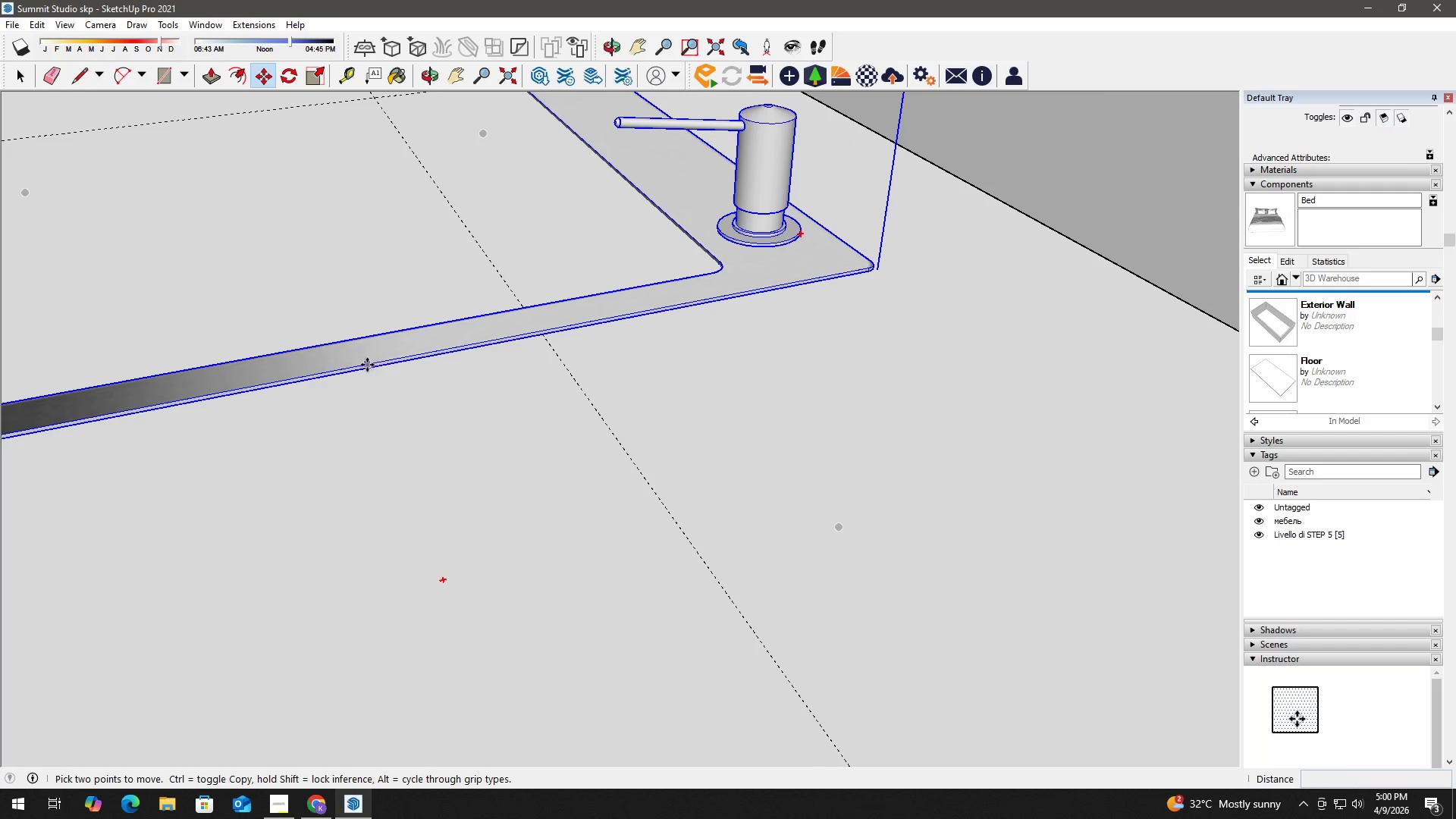 
scroll: coordinate [289, 389], scroll_direction: down, amount: 5.0
 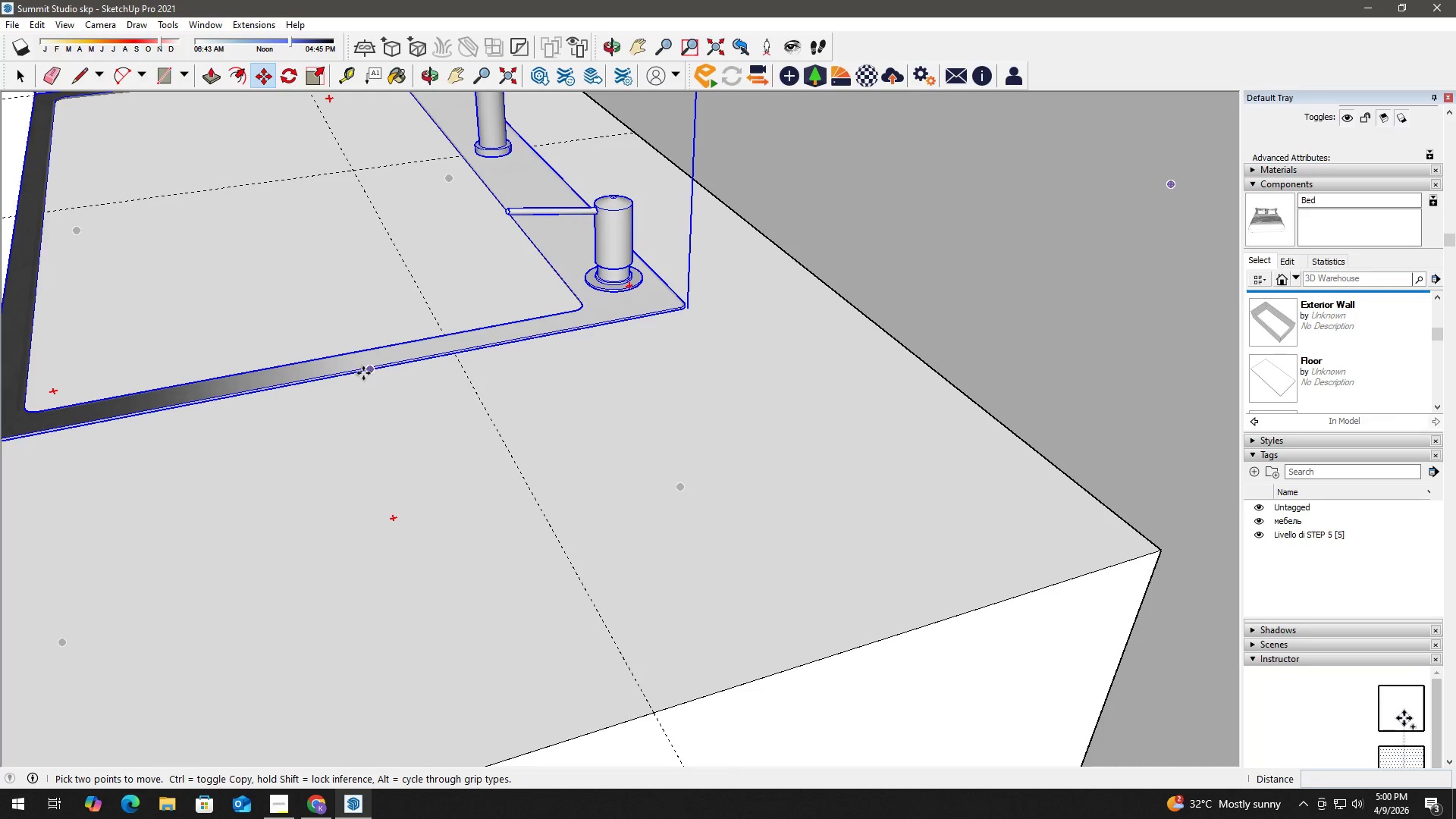 
left_click([366, 372])
 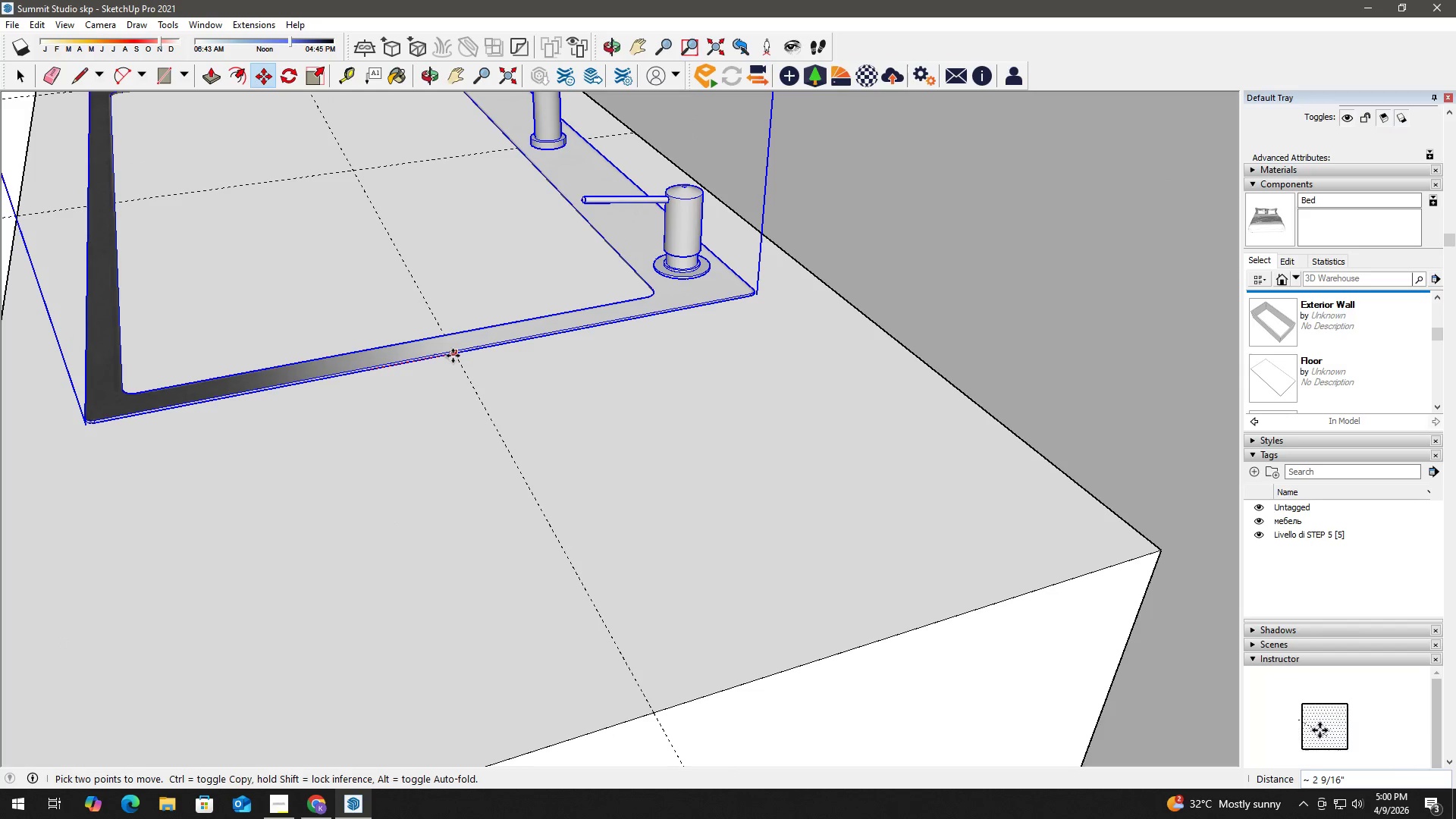 
left_click([453, 356])
 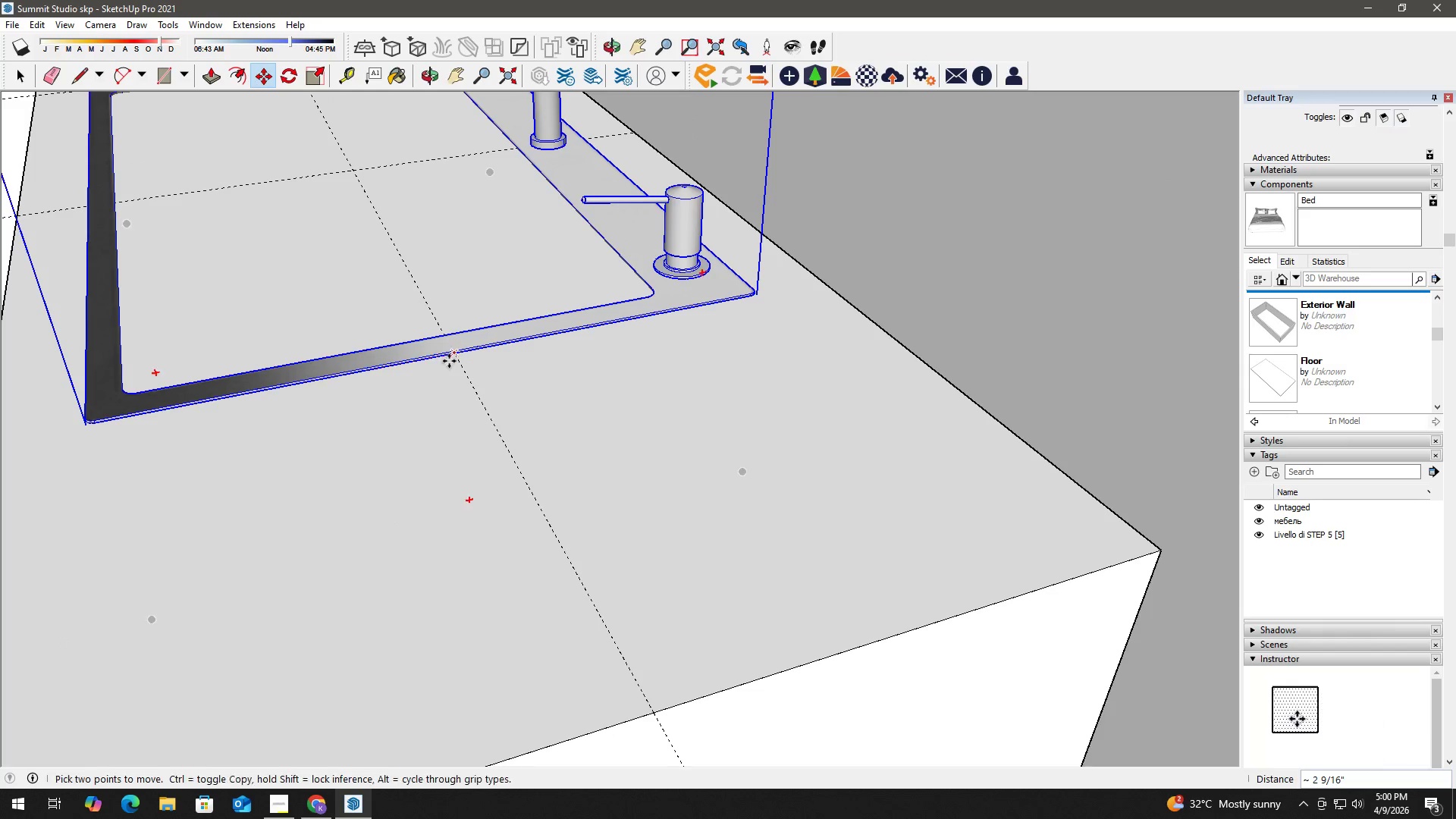 
key(Space)
 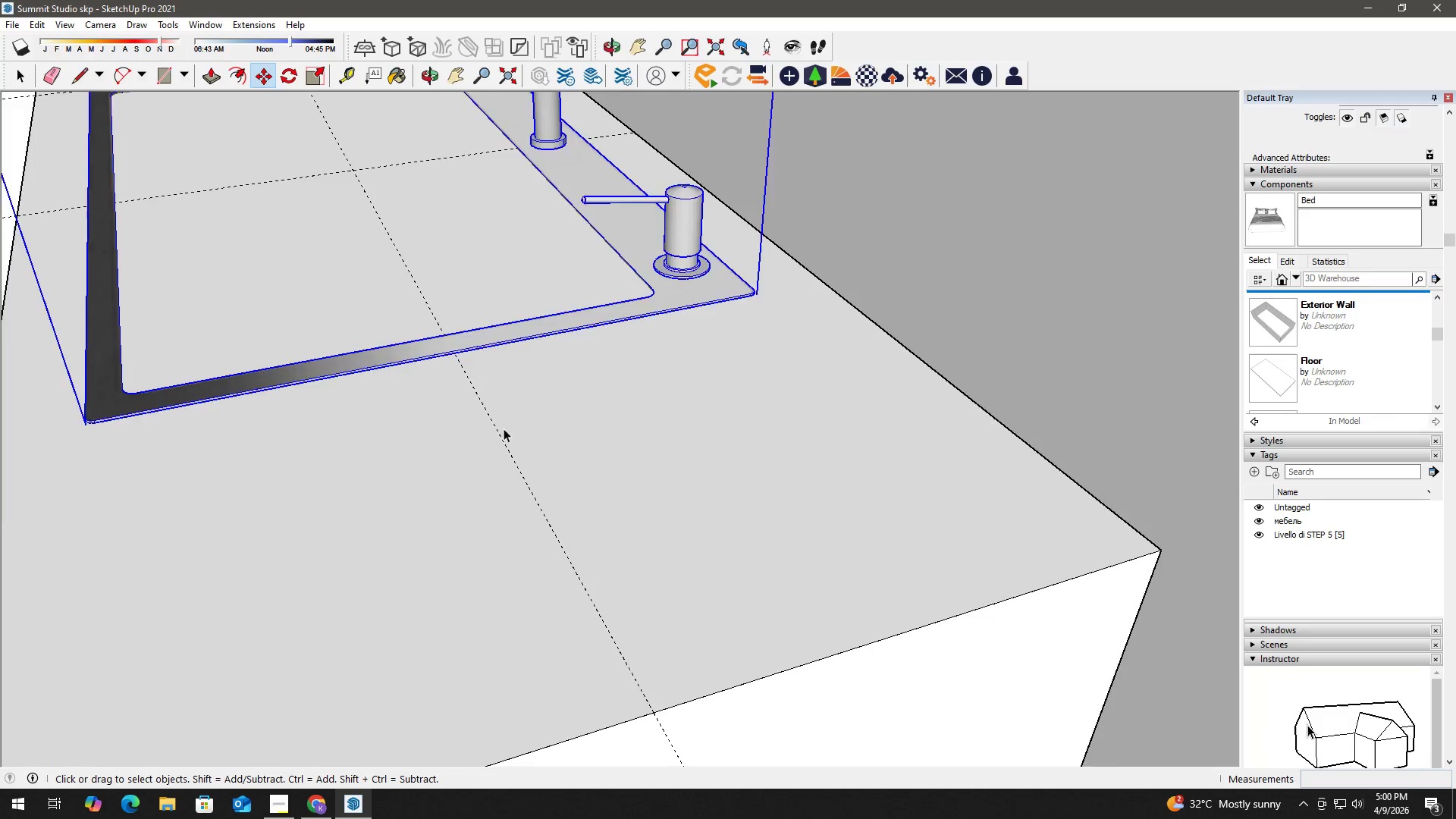 
scroll: coordinate [515, 442], scroll_direction: down, amount: 8.0
 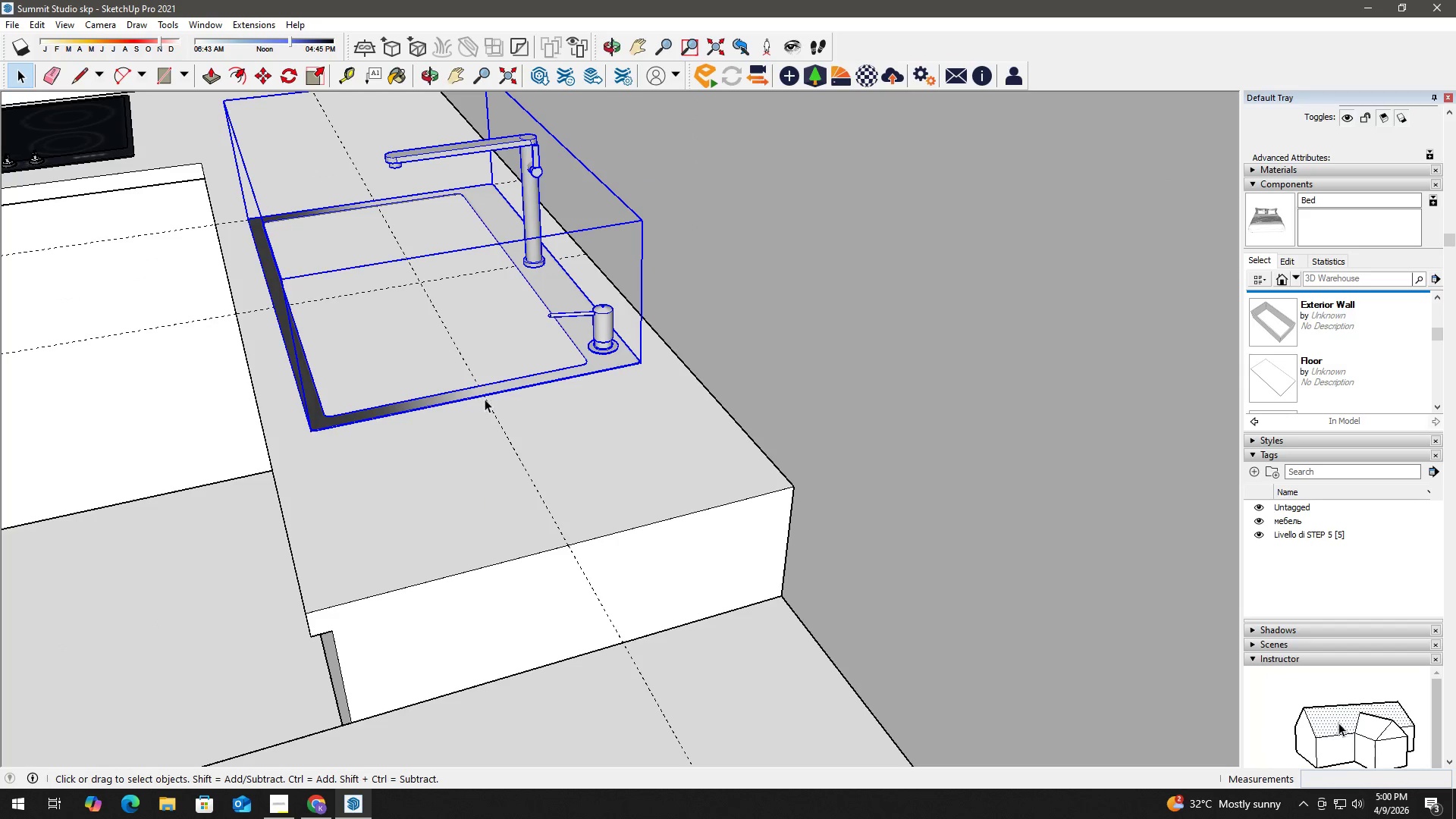 
key(E)
 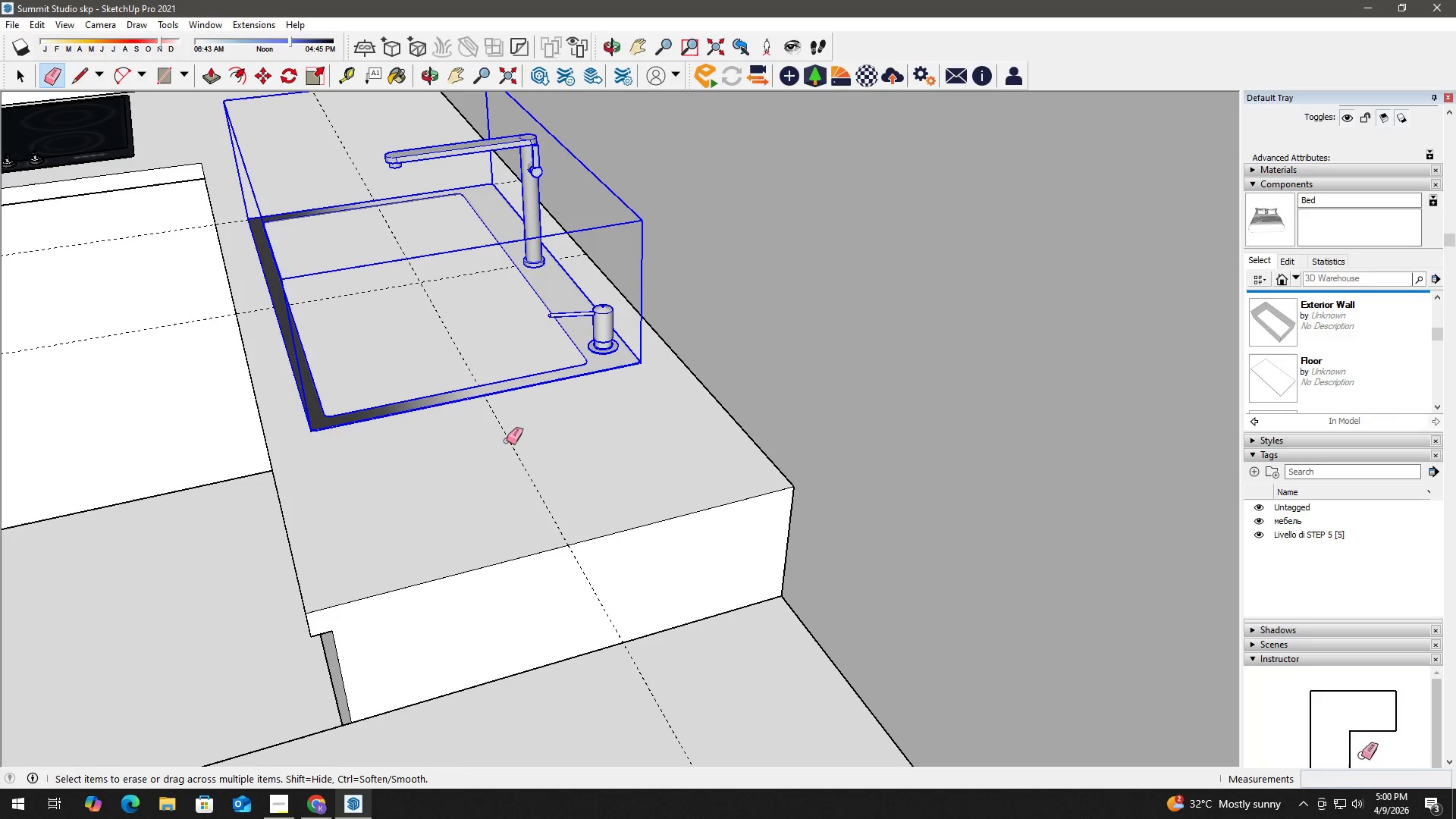 
left_click_drag(start_coordinate=[504, 443], to_coordinate=[524, 437])
 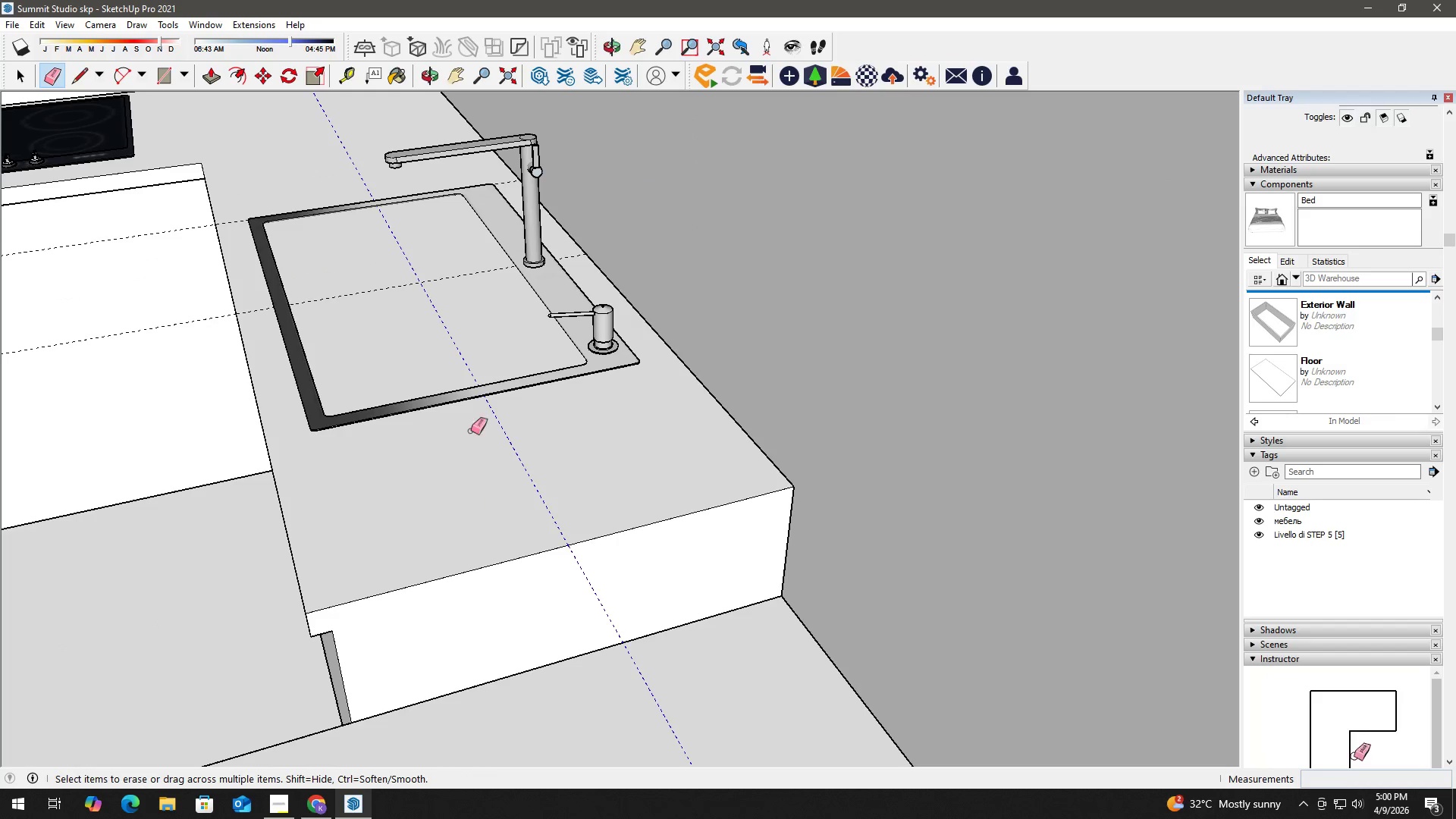 
key(Space)
 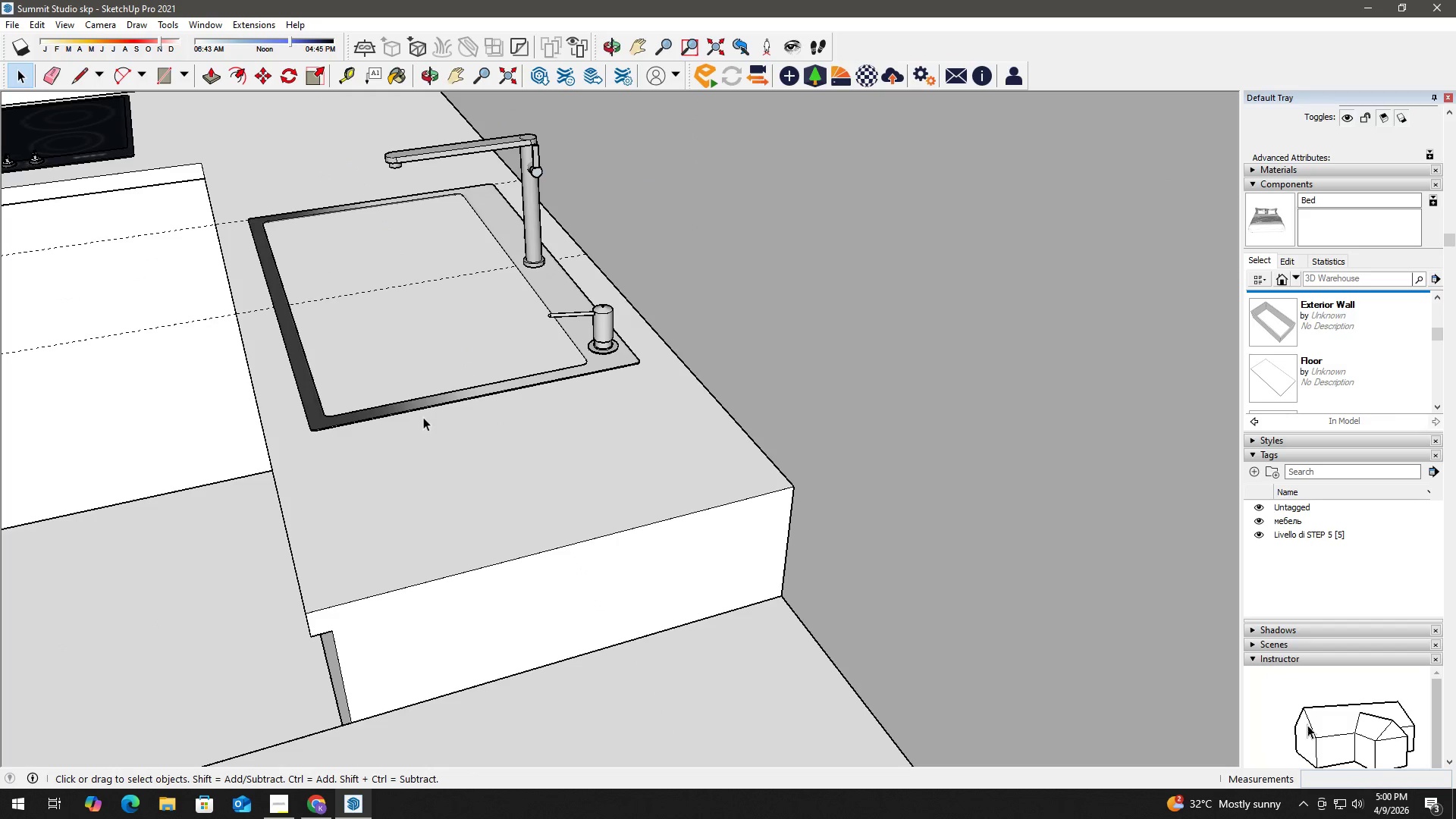 
key(T)
 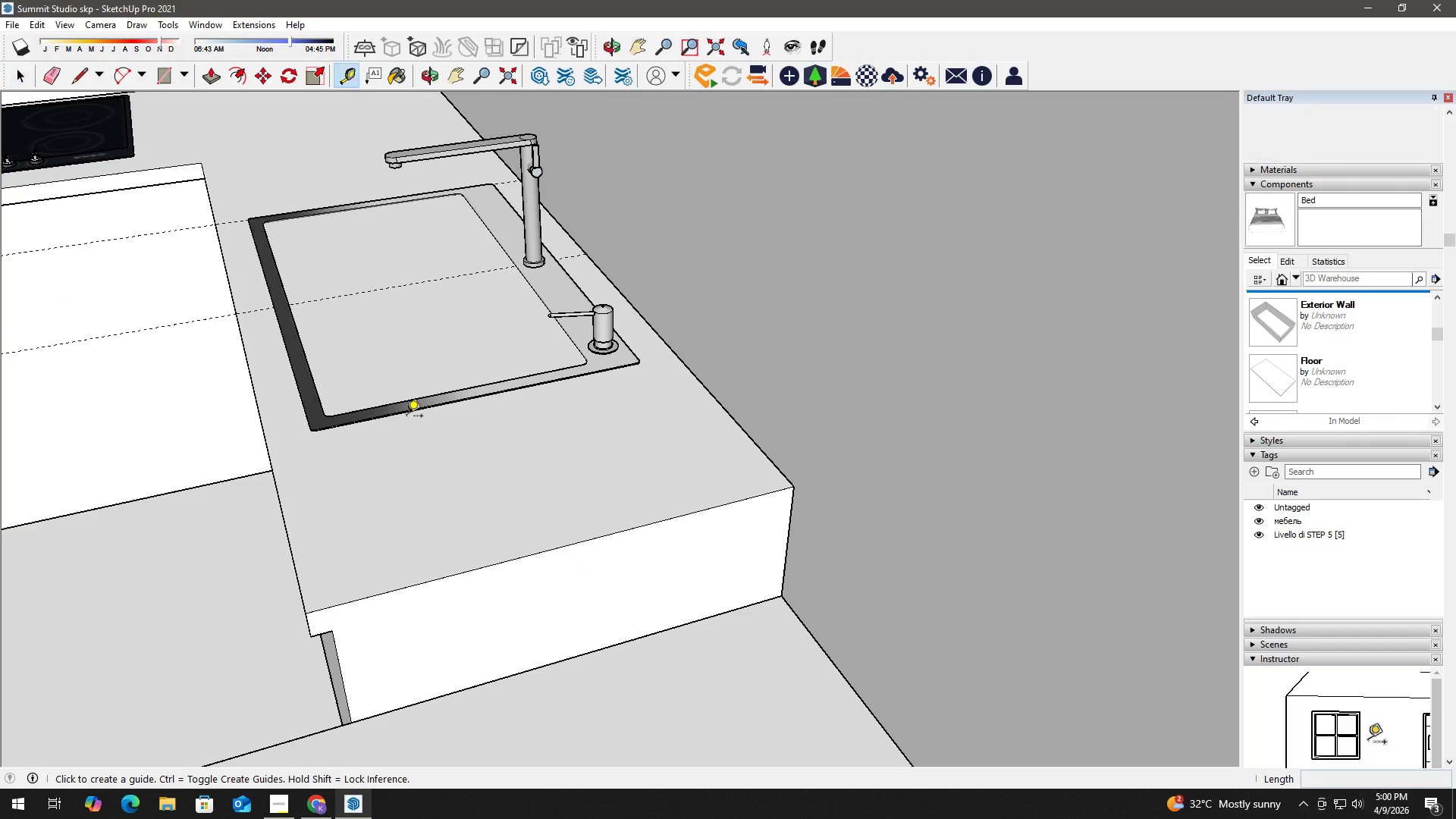 
left_click([432, 402])
 